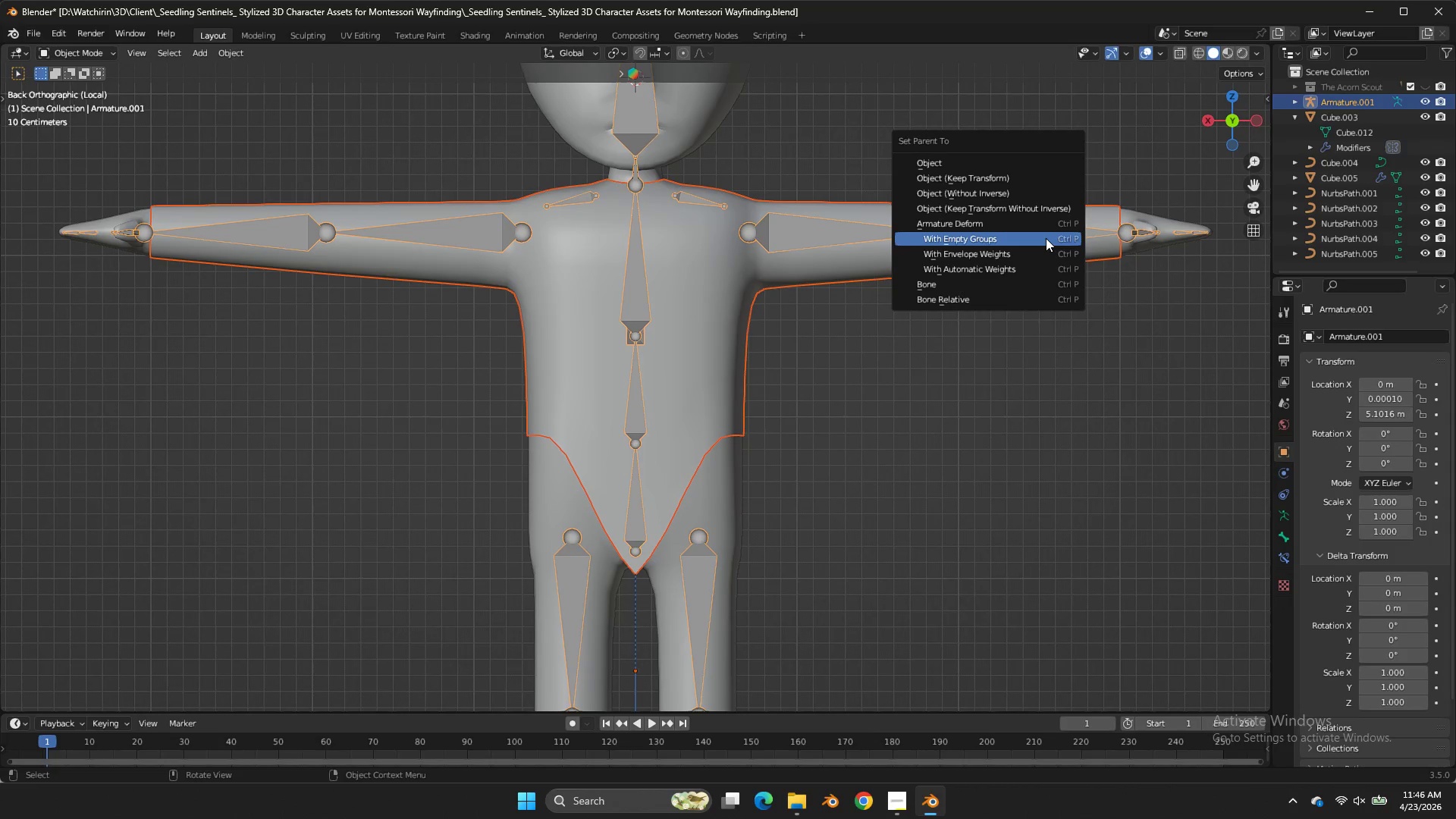 
left_click([1046, 238])
 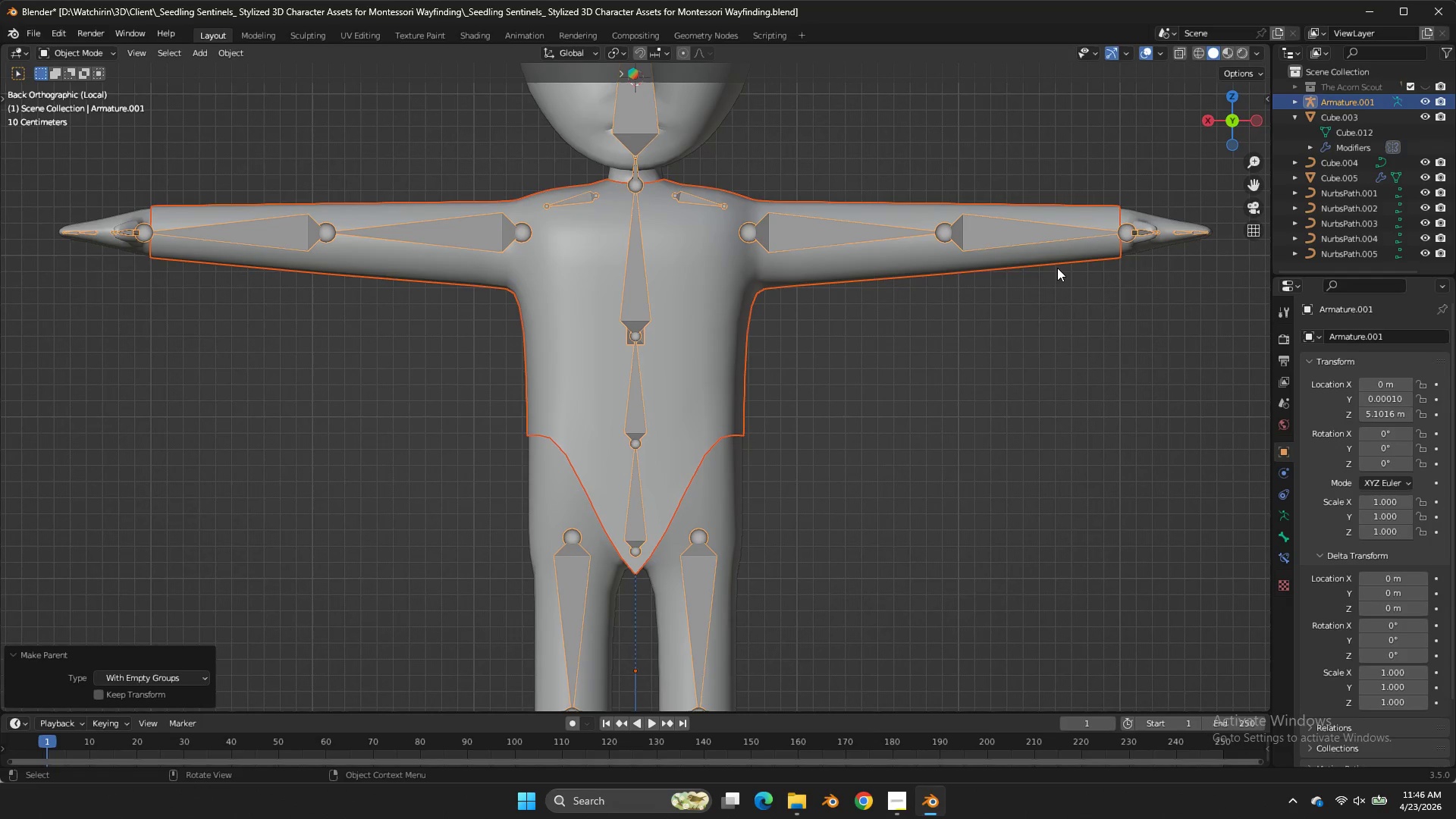 
left_click([1057, 268])
 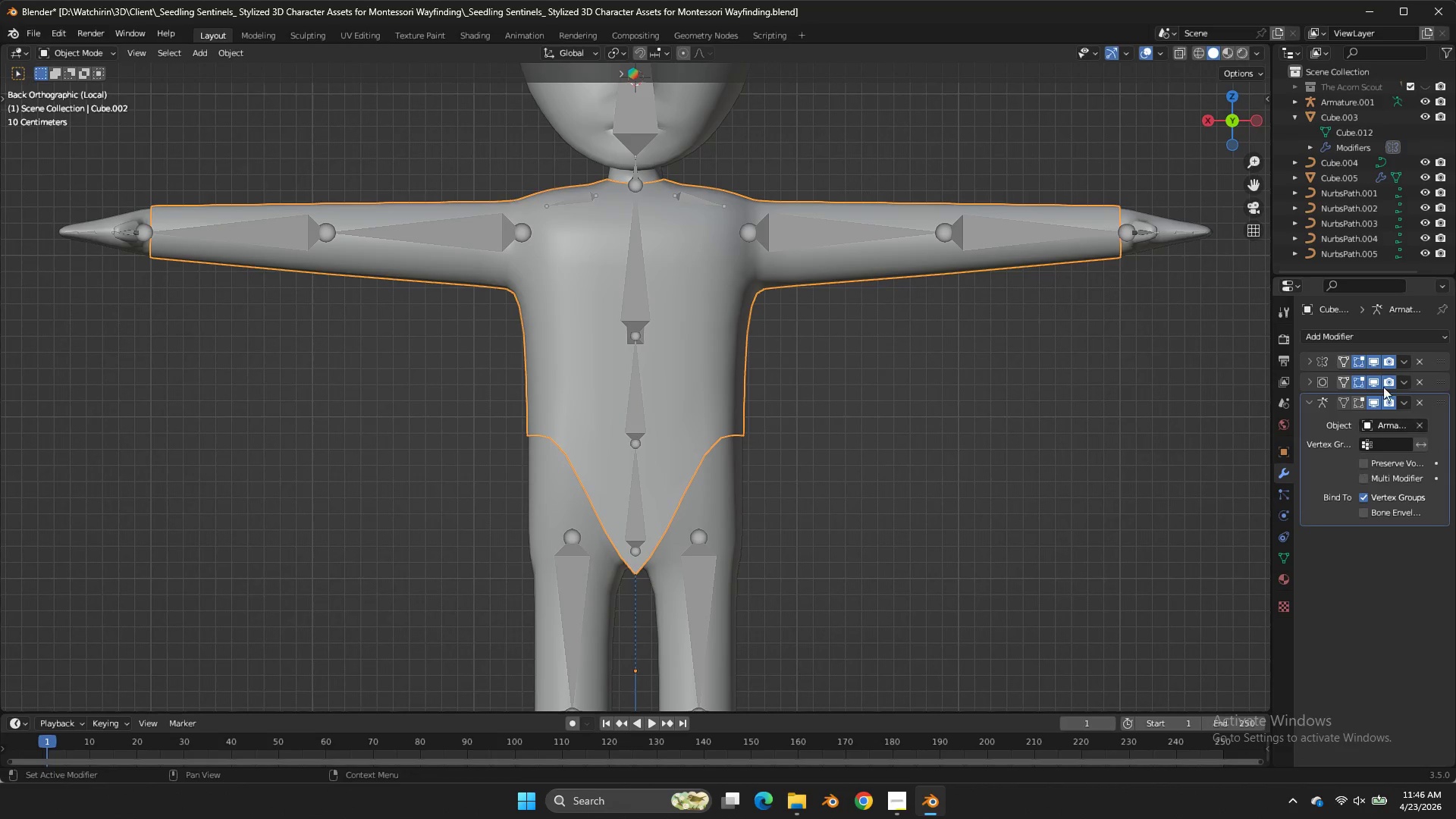 
left_click([1360, 338])
 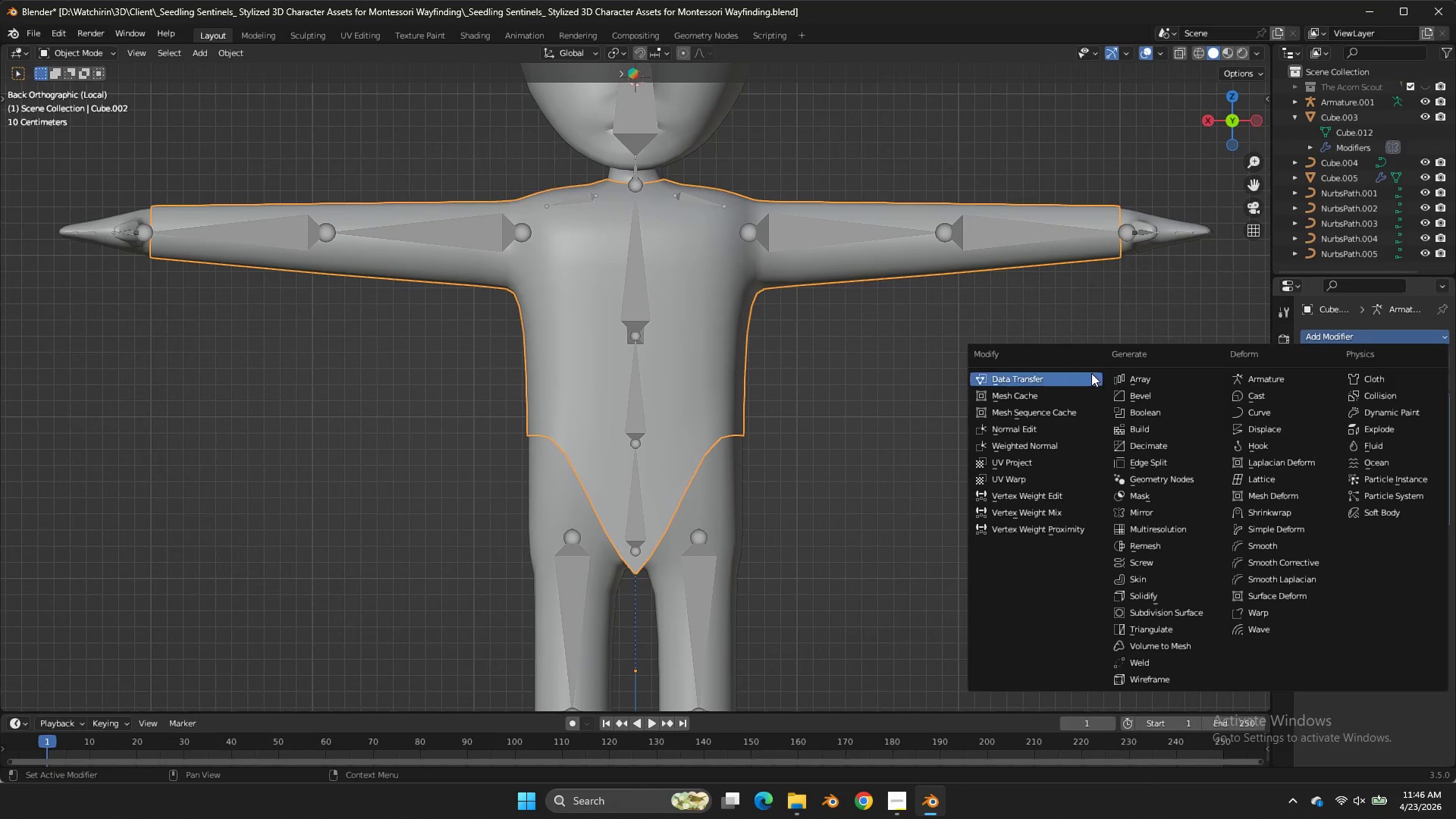 
left_click([1079, 373])
 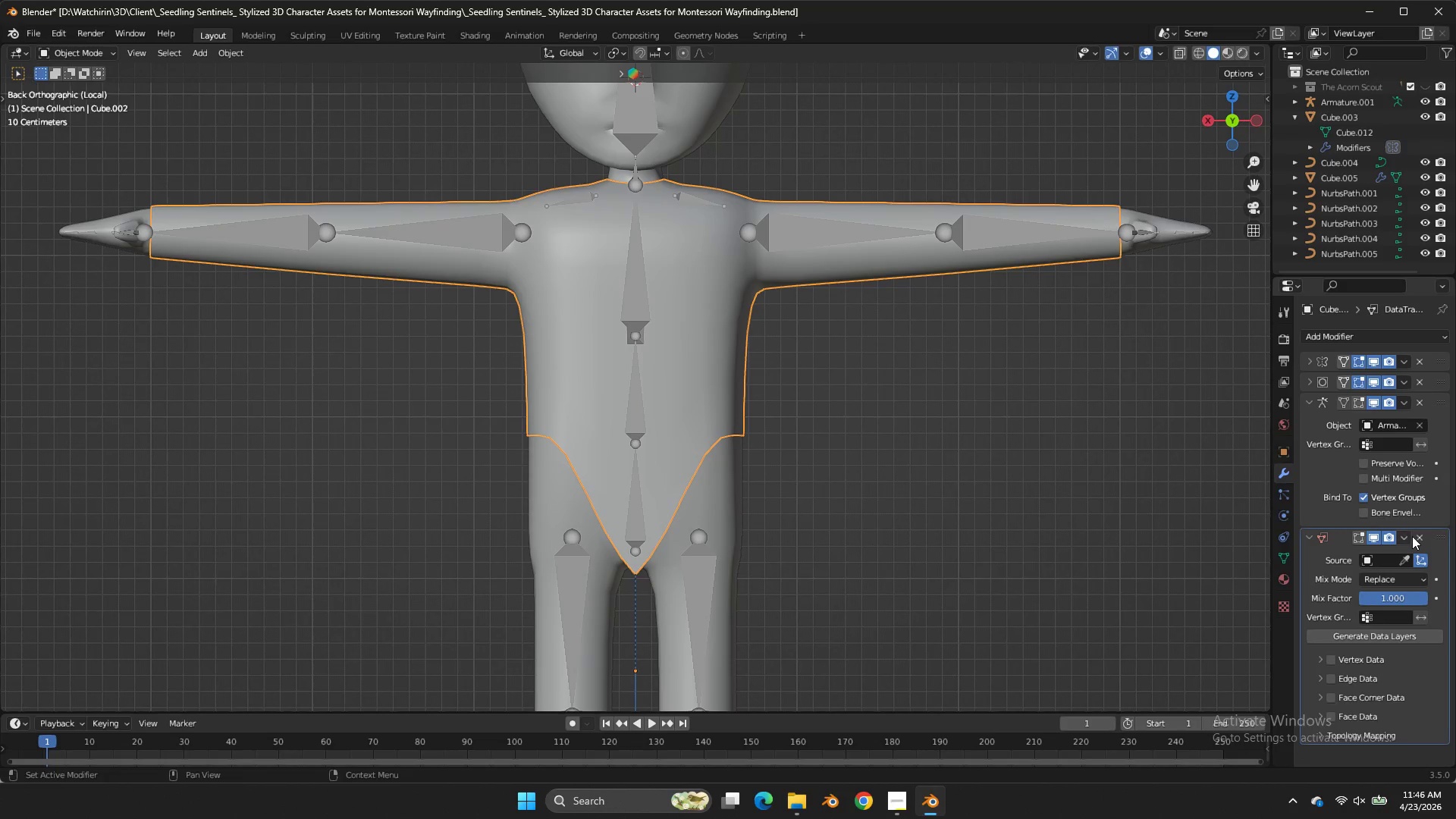 
left_click([1410, 537])
 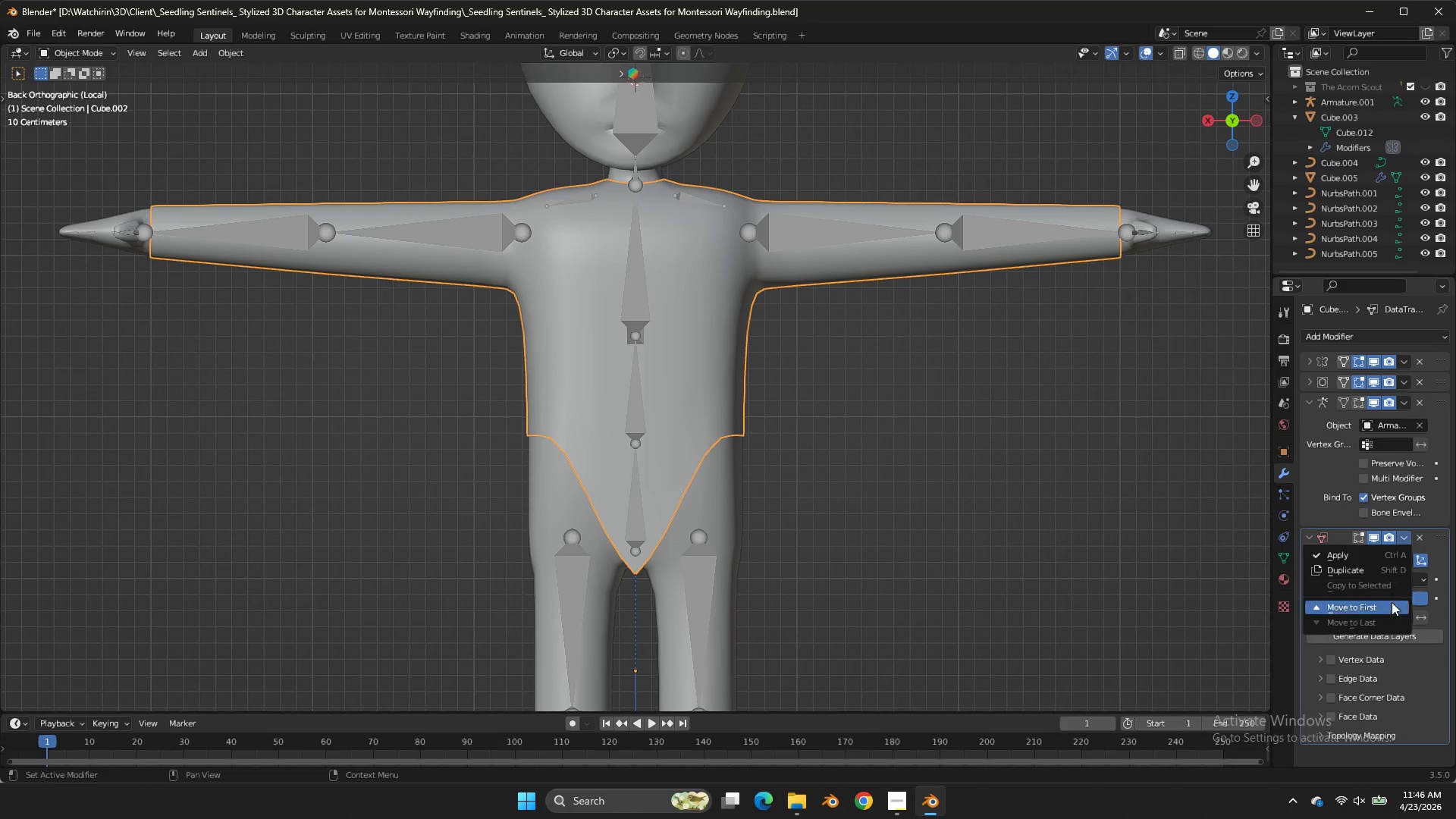 
double_click([1392, 605])
 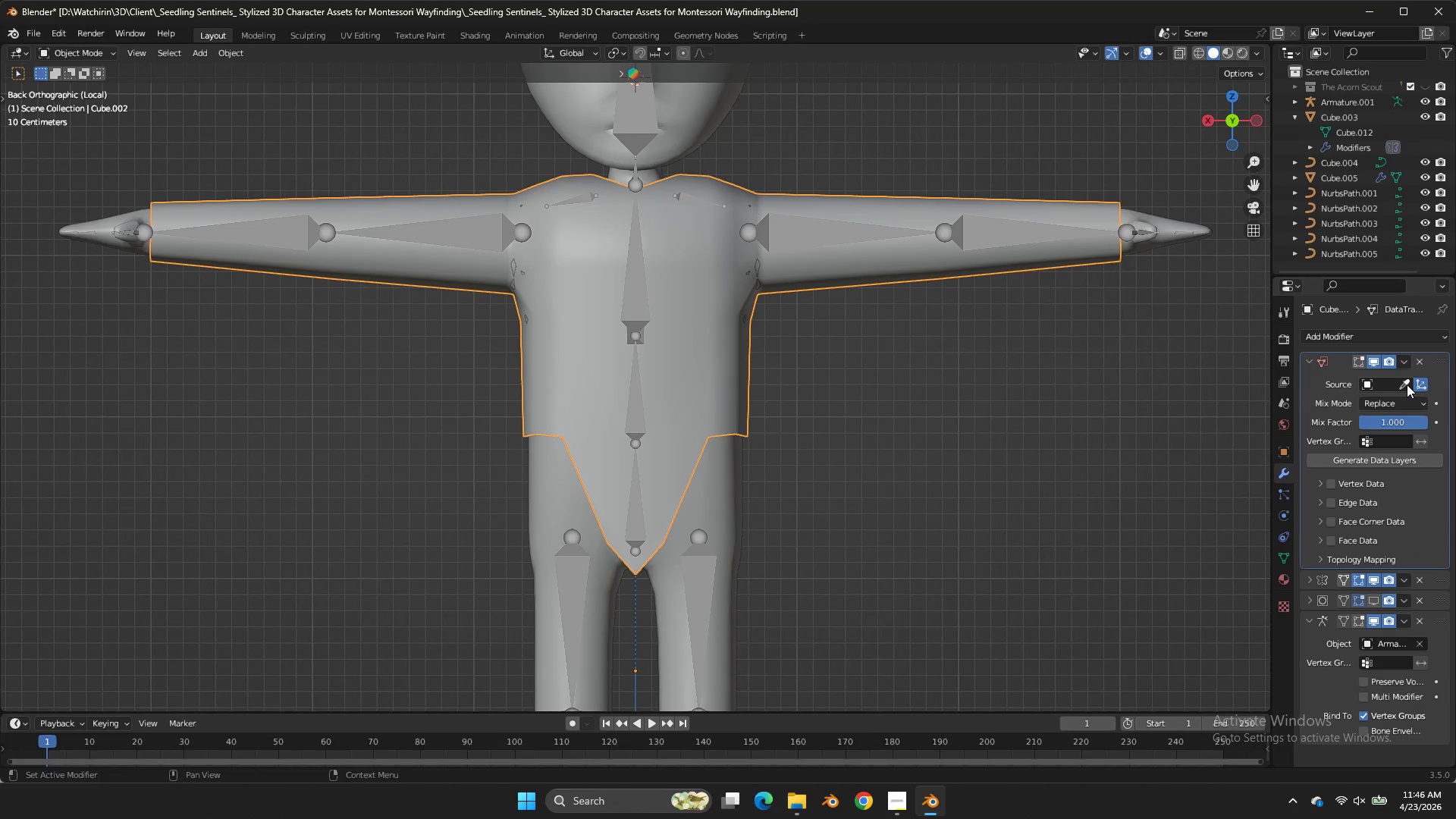 
left_click([1407, 384])
 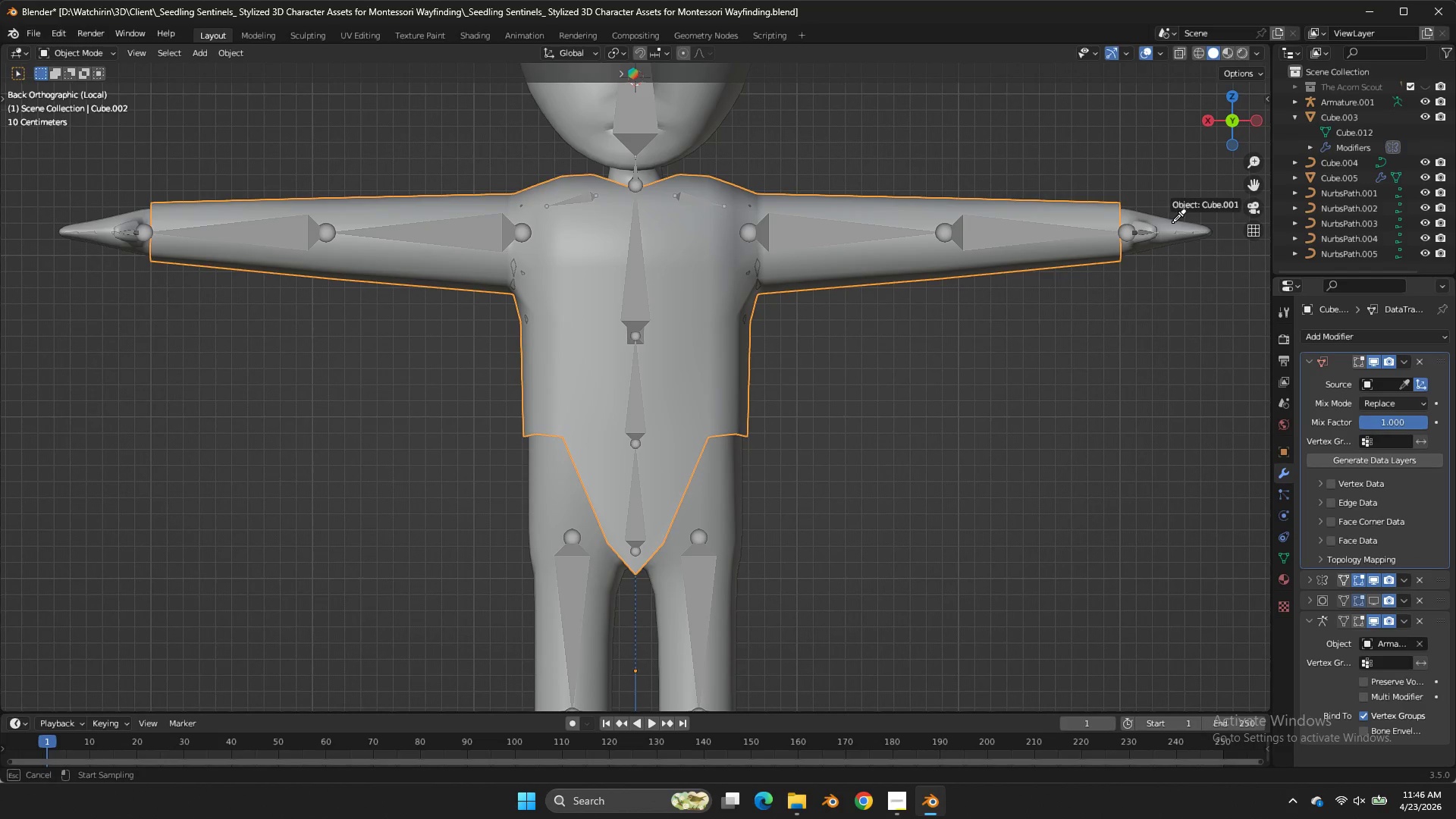 
left_click([1172, 222])
 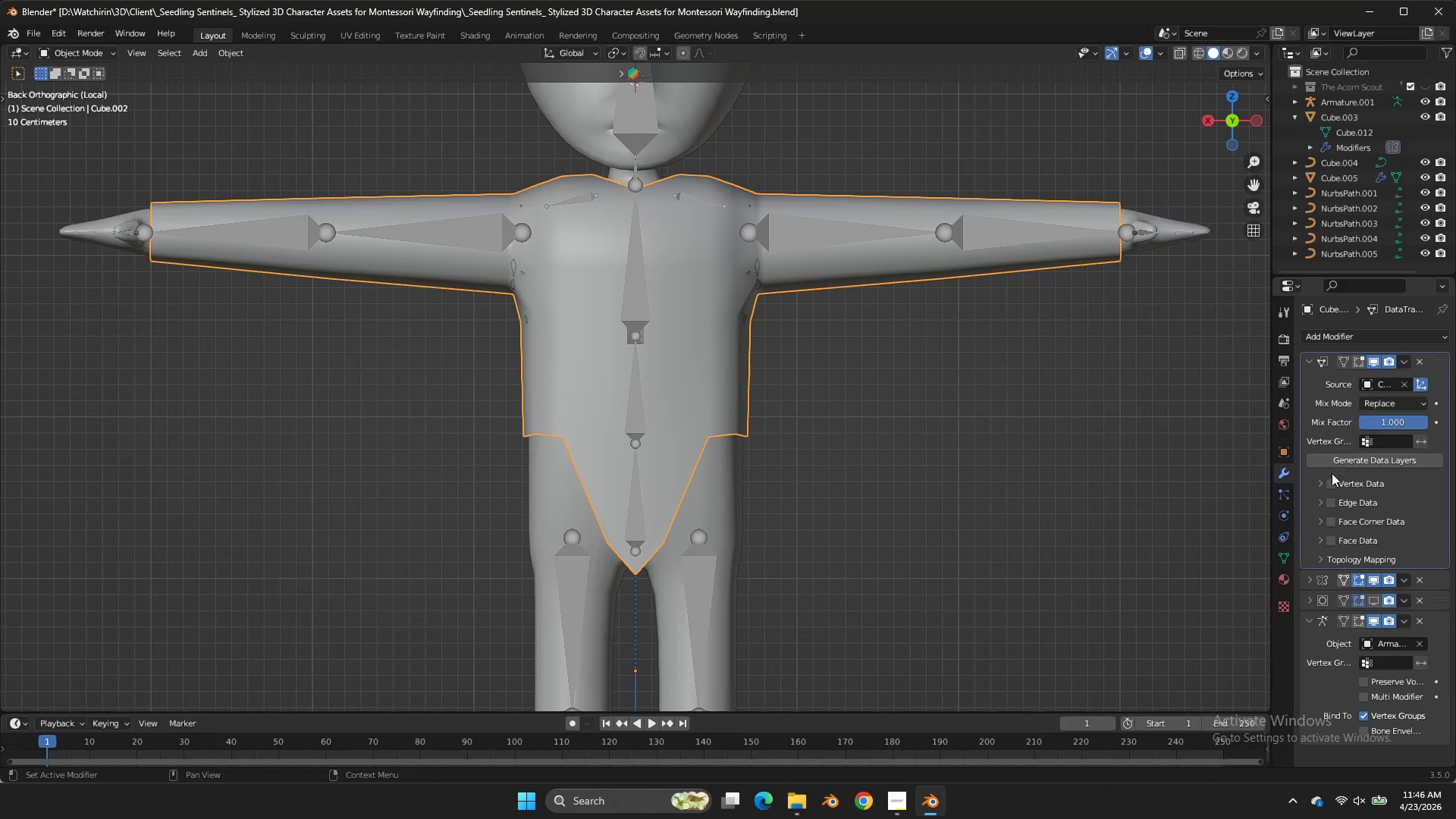 
left_click([1325, 479])
 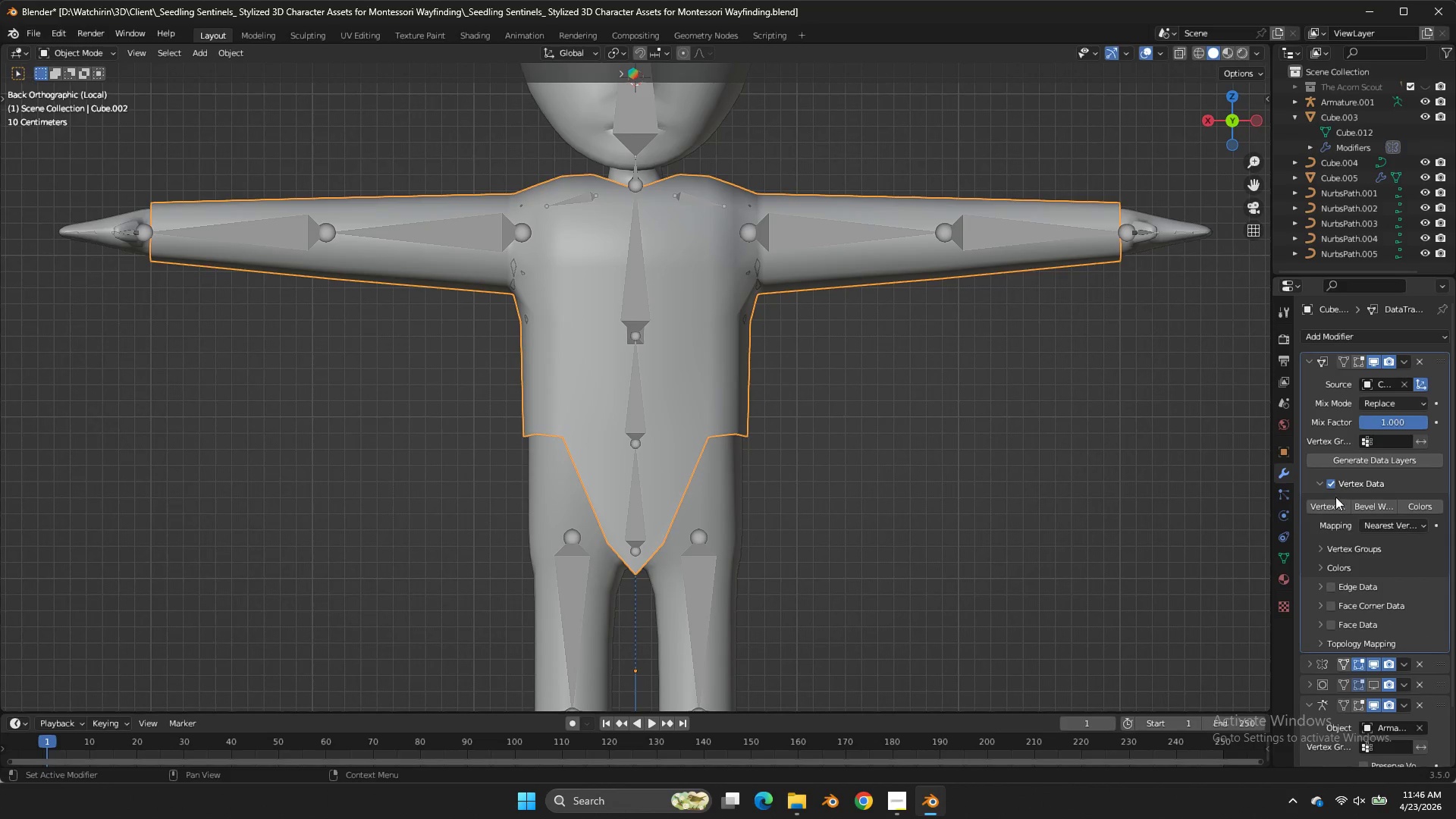 
triple_click([1336, 500])
 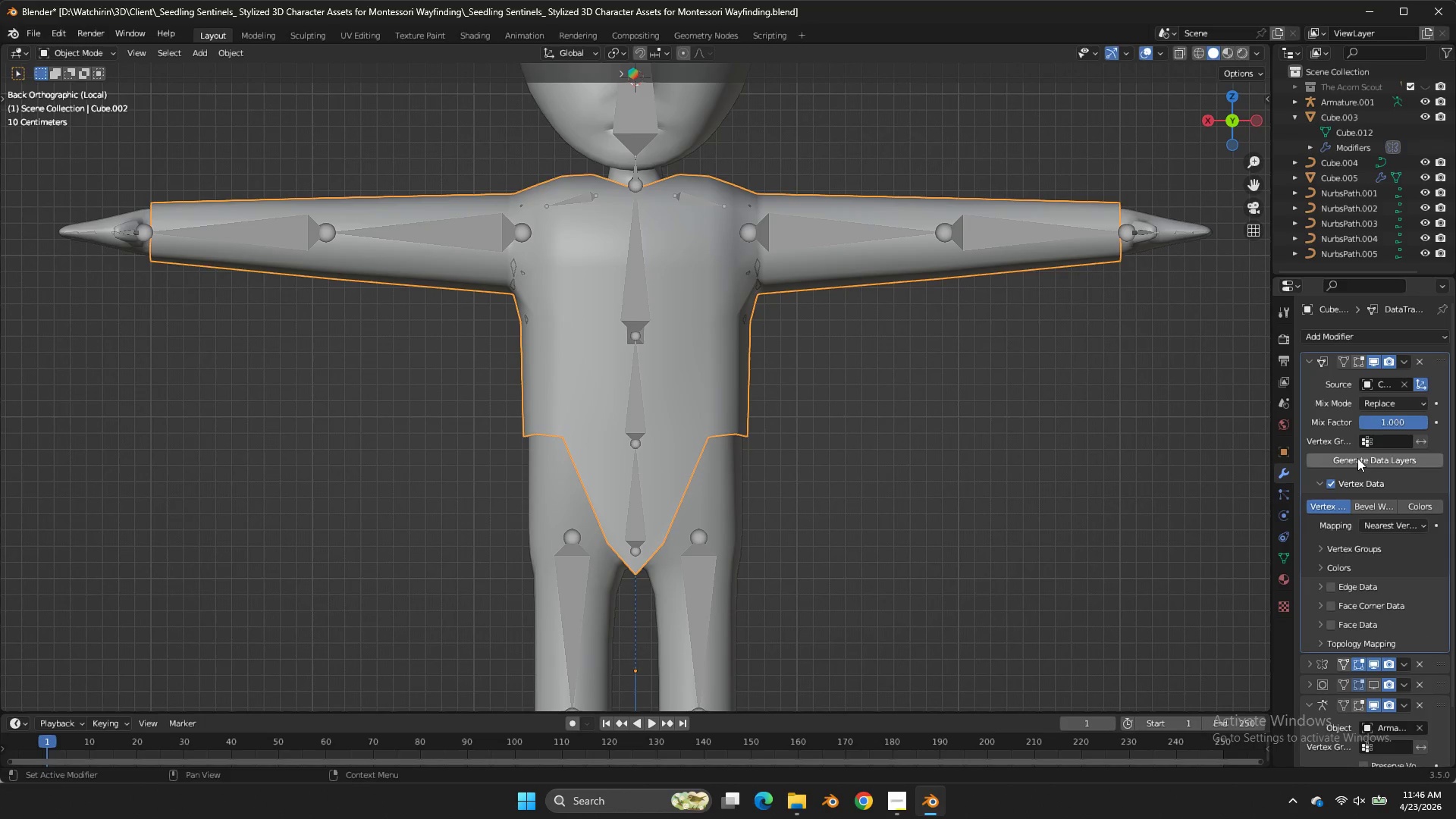 
double_click([1357, 458])
 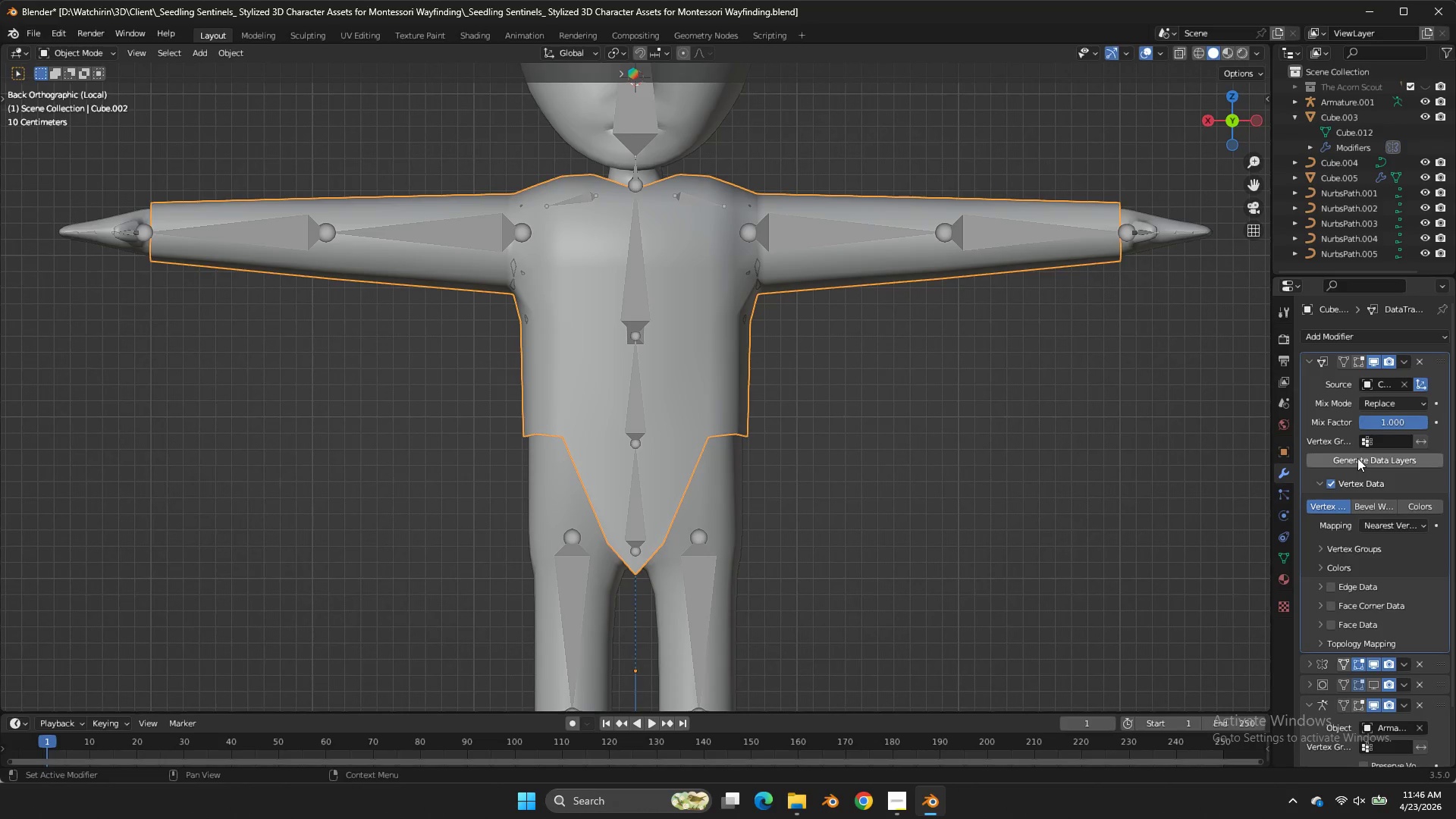 
double_click([1357, 458])
 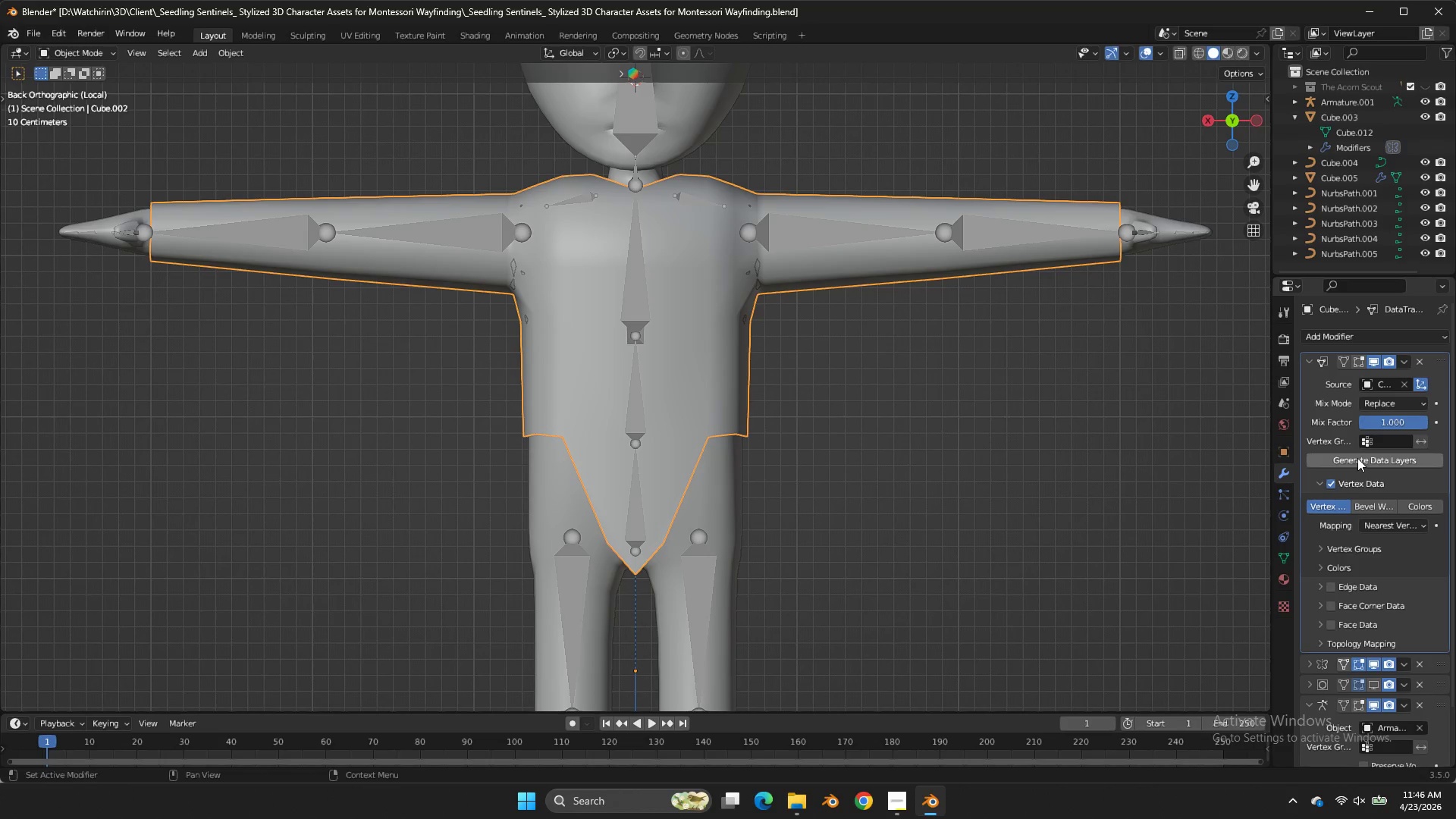 
triple_click([1357, 458])
 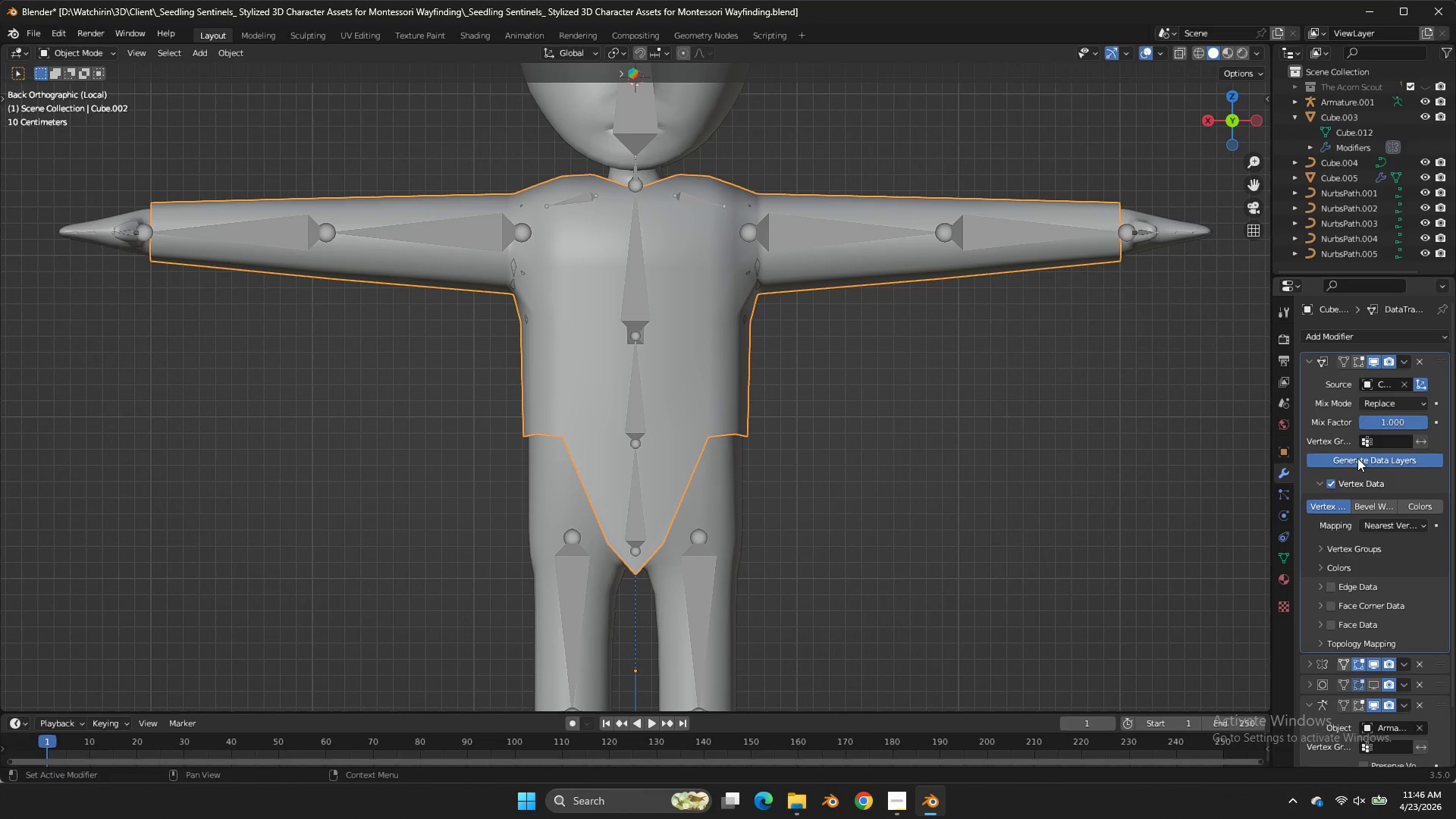 
triple_click([1357, 458])
 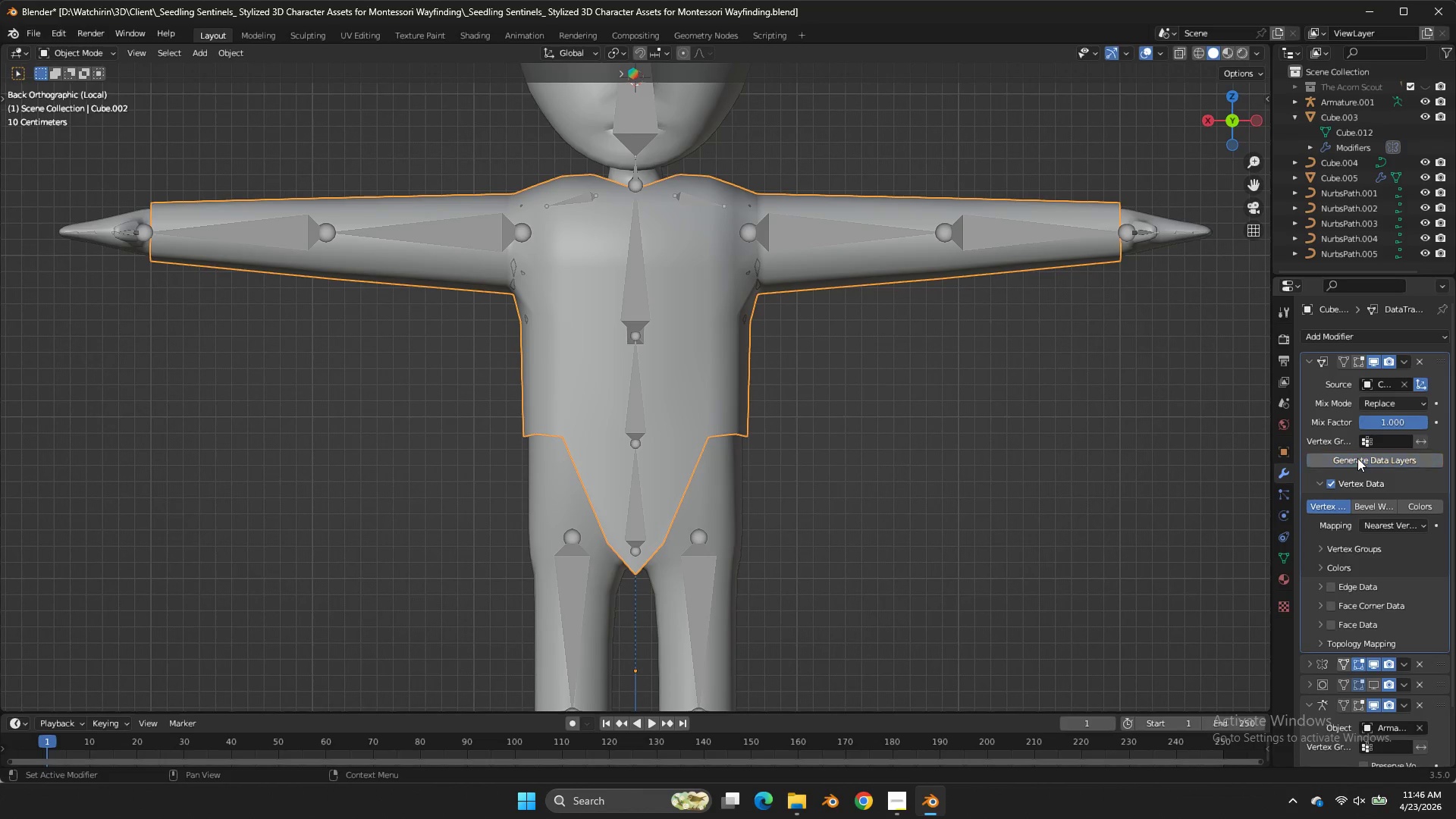 
triple_click([1357, 458])
 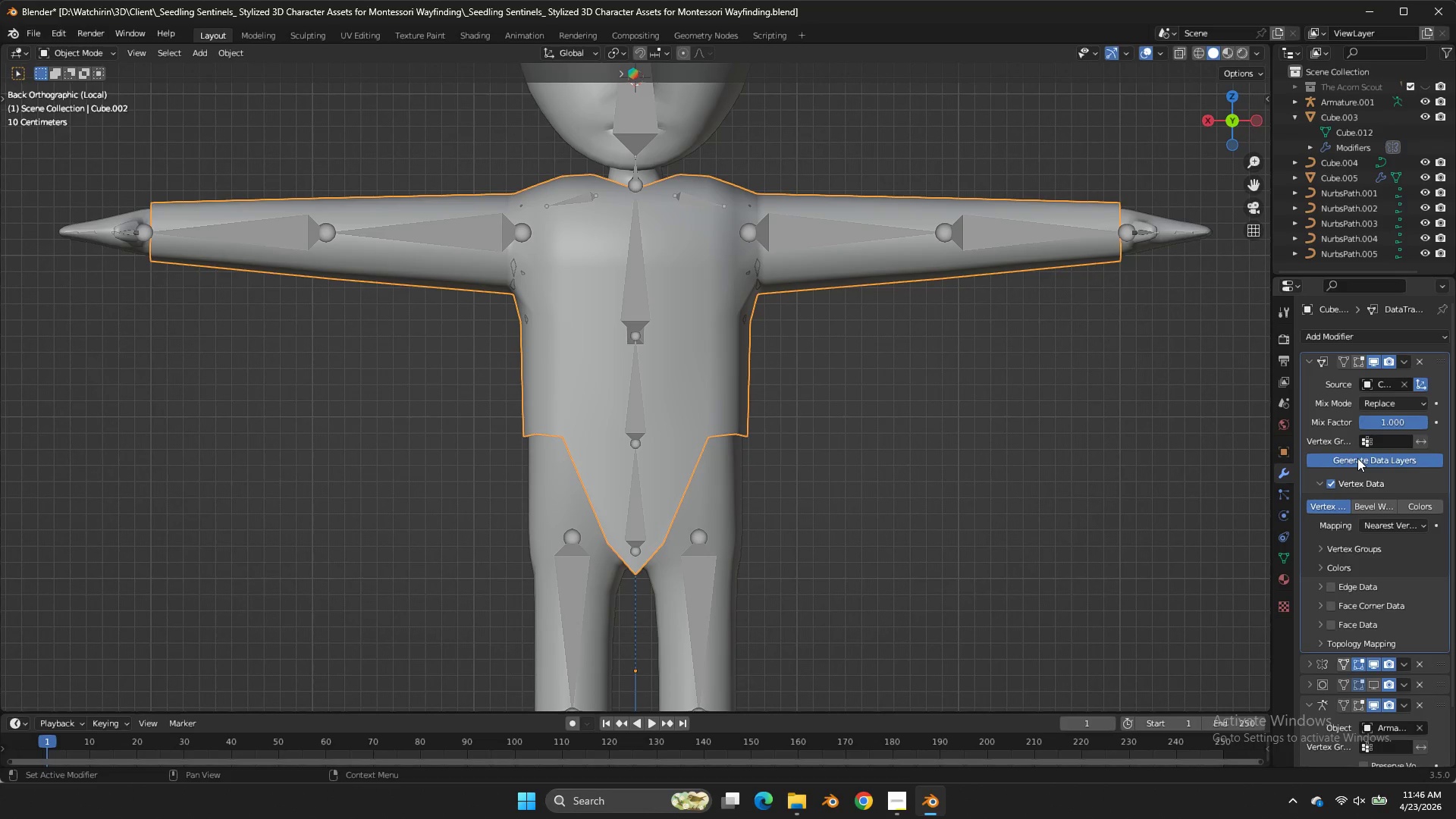 
triple_click([1357, 458])
 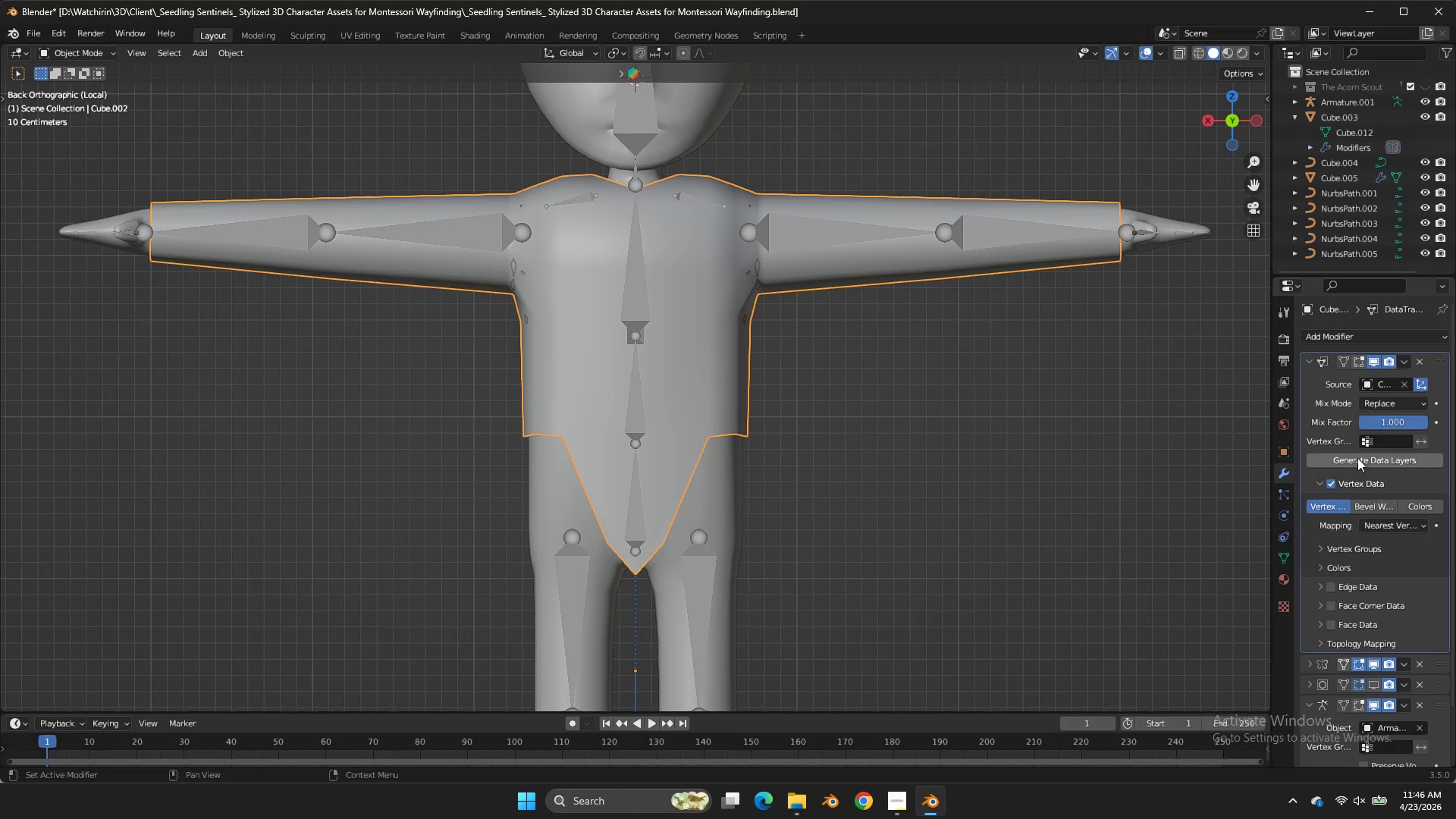 
triple_click([1357, 458])
 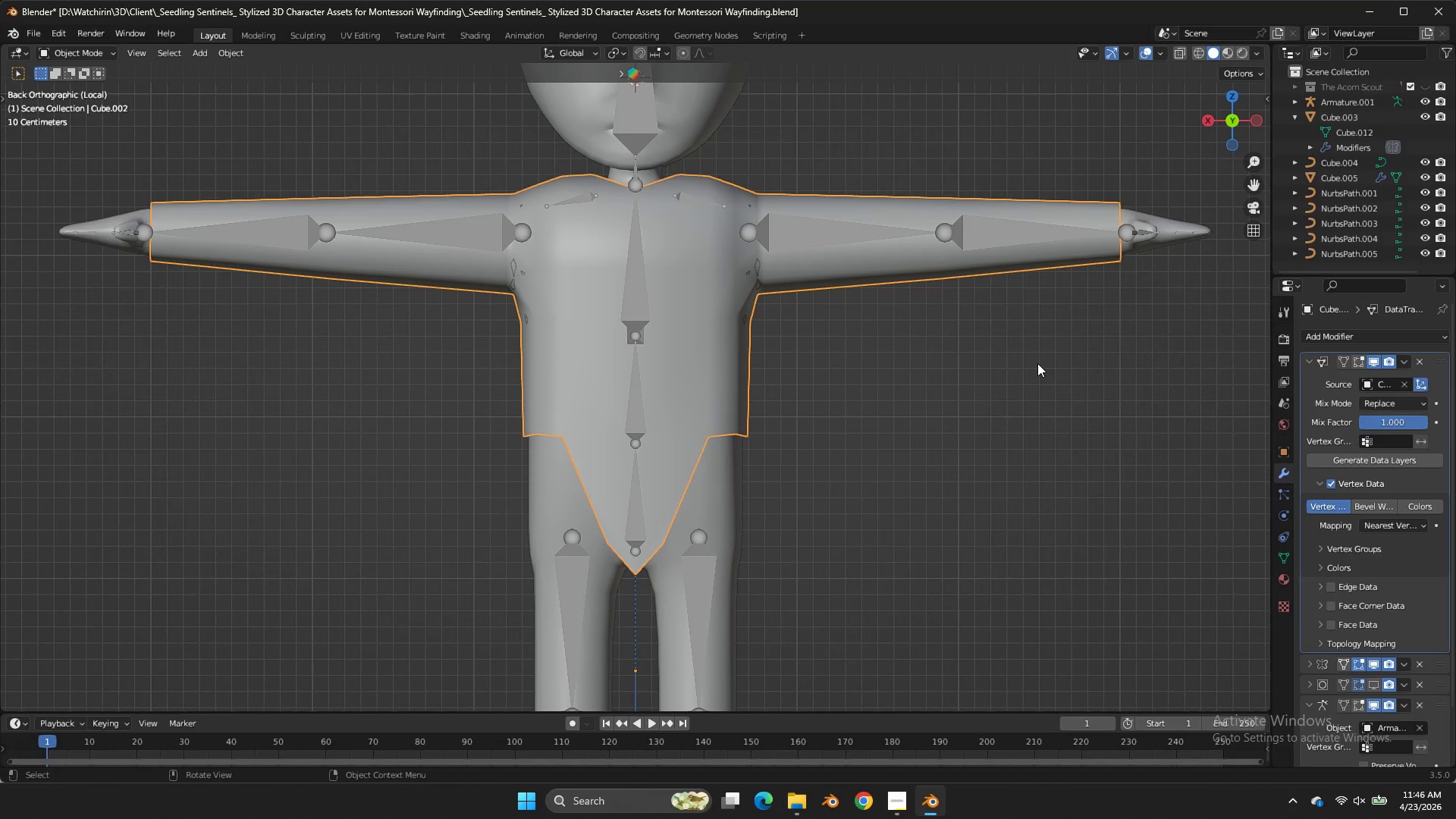 
key(Tab)
 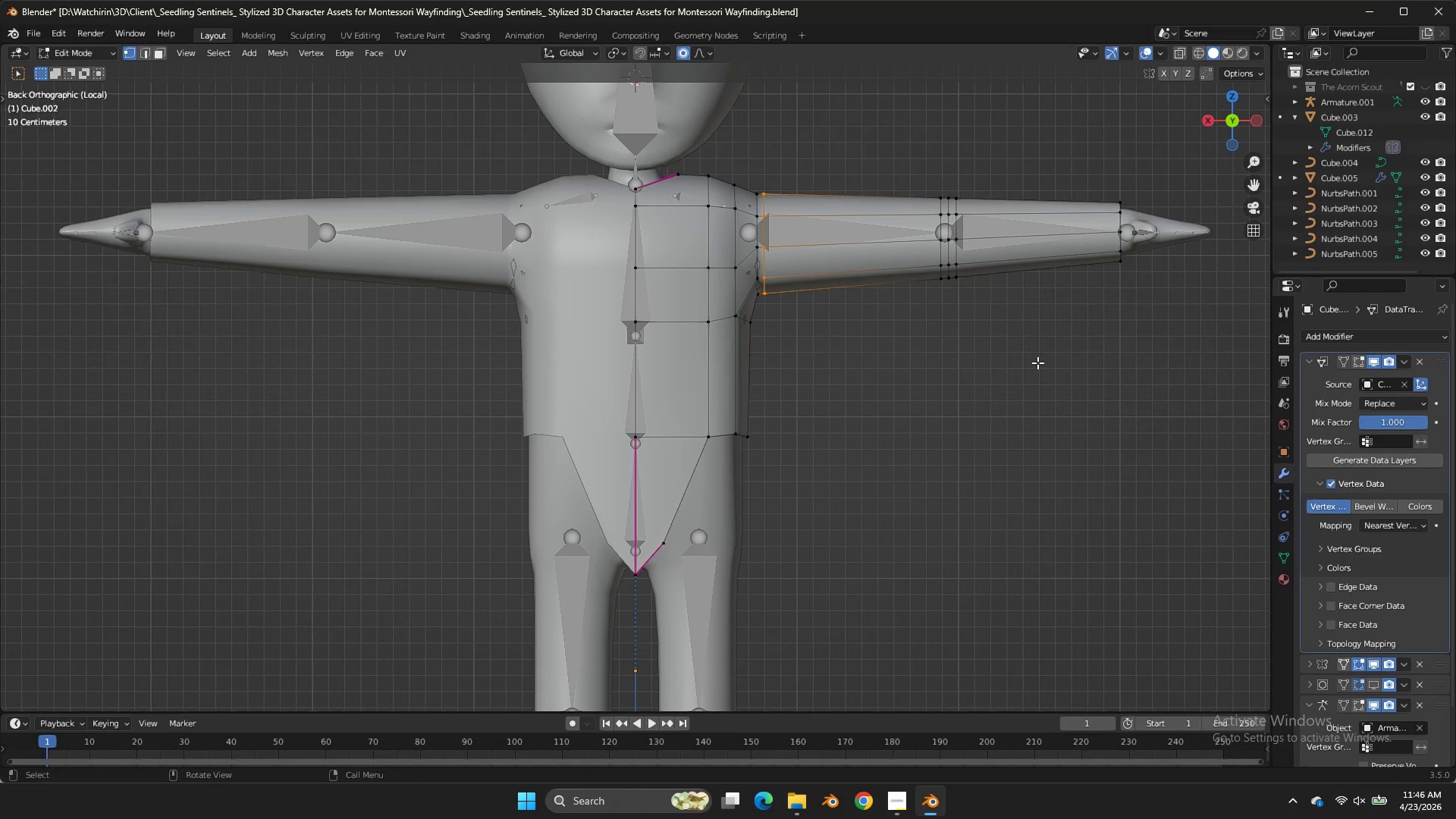 
key(Tab)
 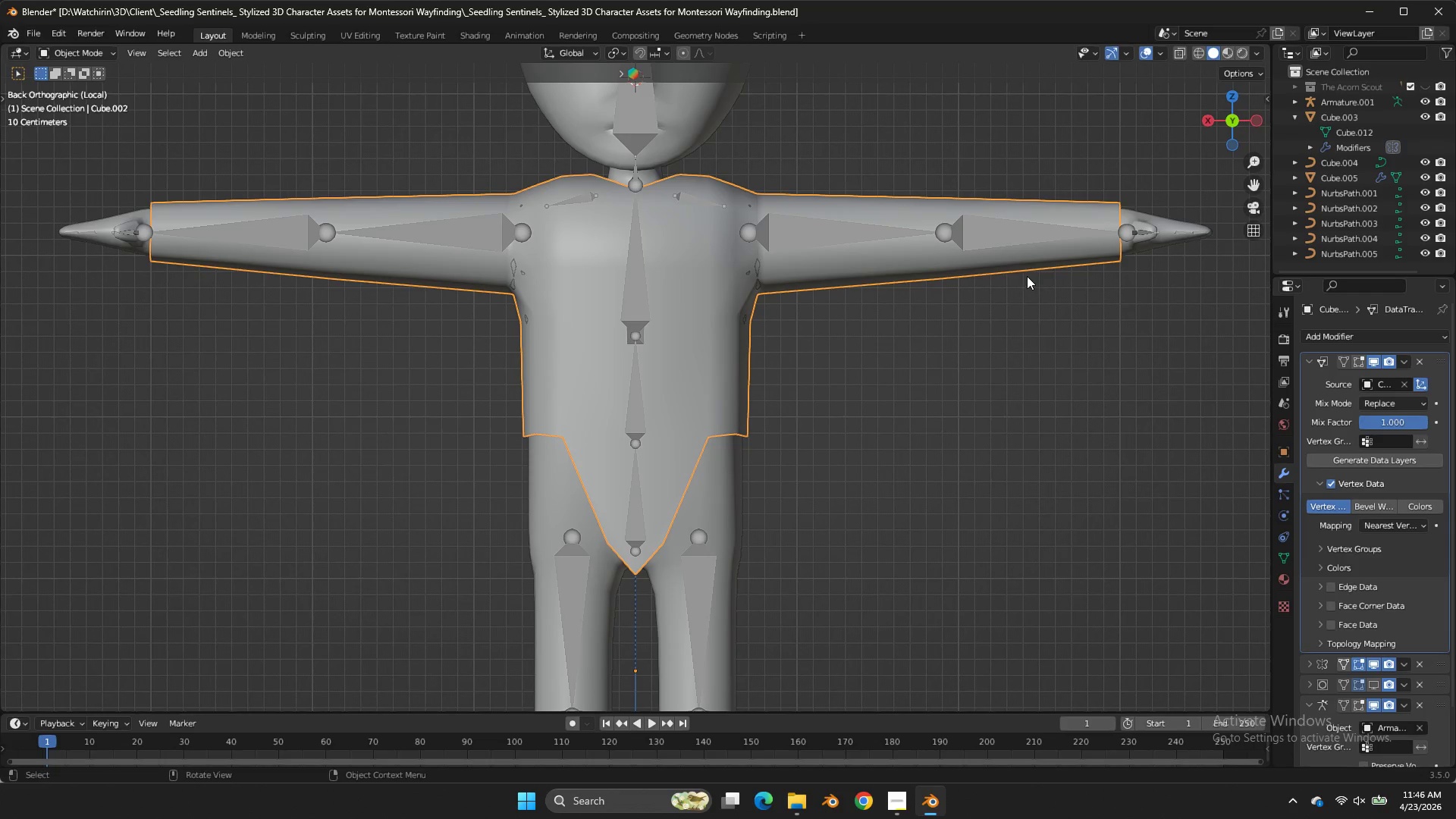 
left_click([1027, 276])
 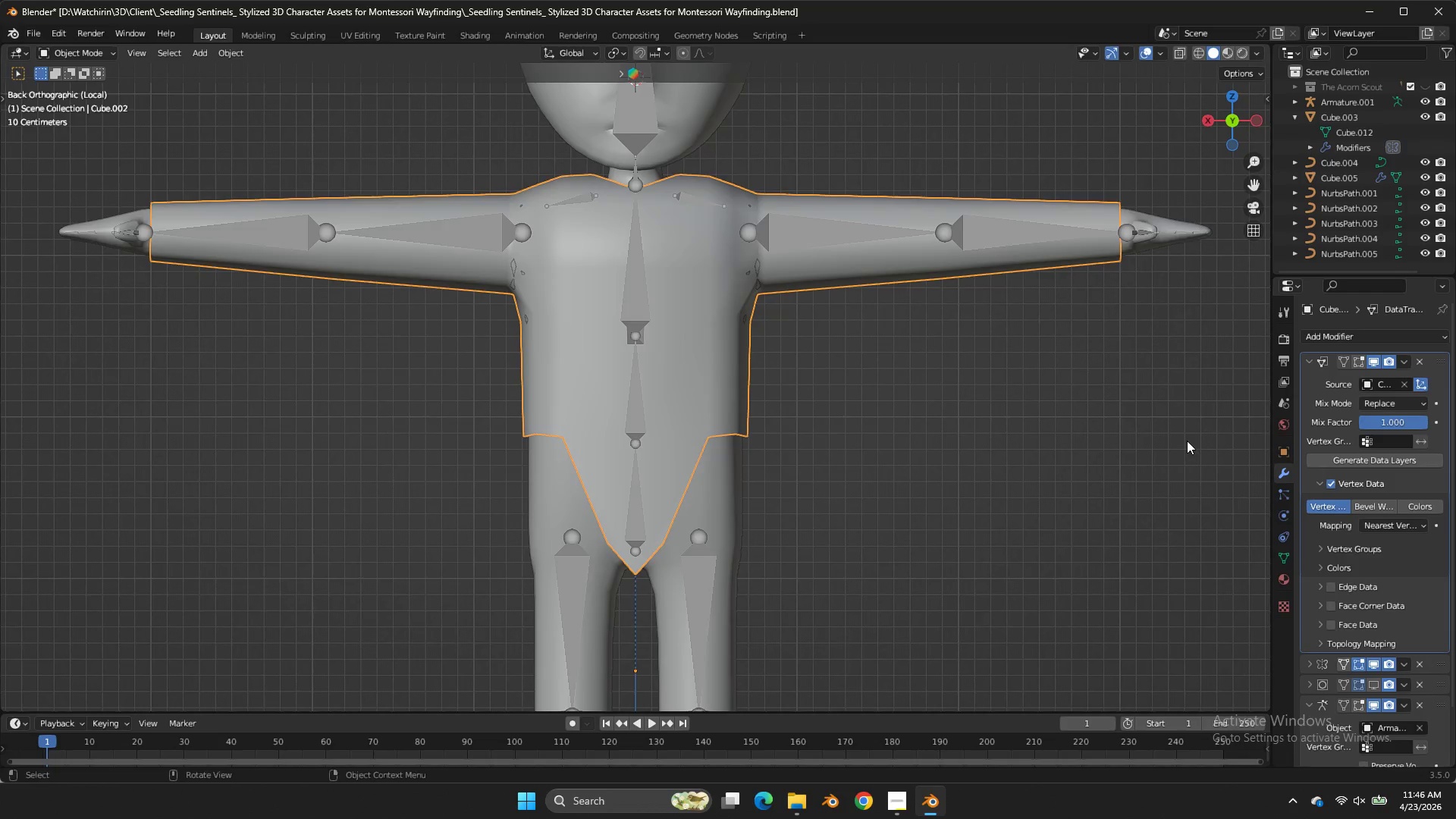 
scroll: coordinate [1314, 529], scroll_direction: down, amount: 10.0
 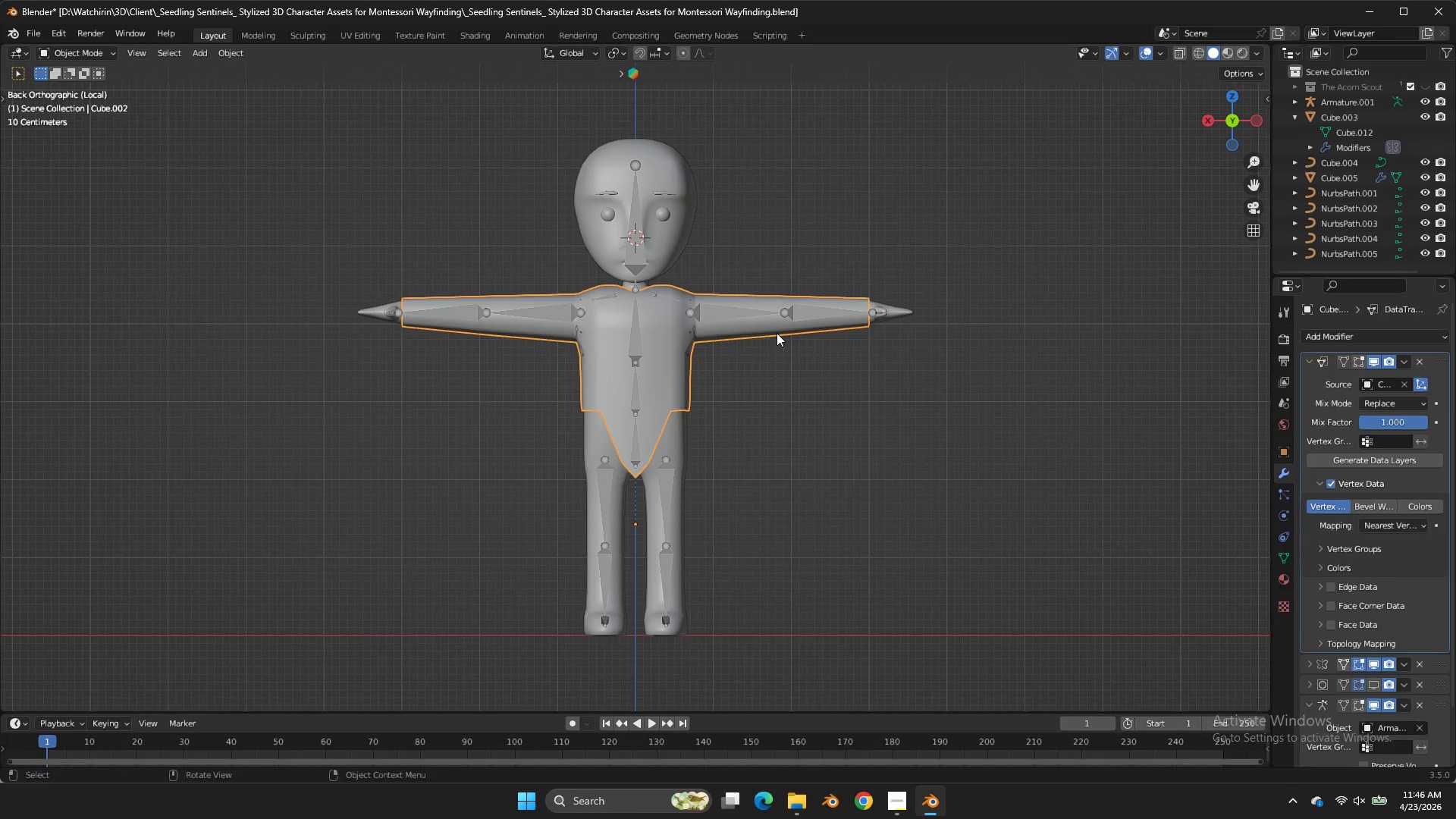 
double_click([777, 333])
 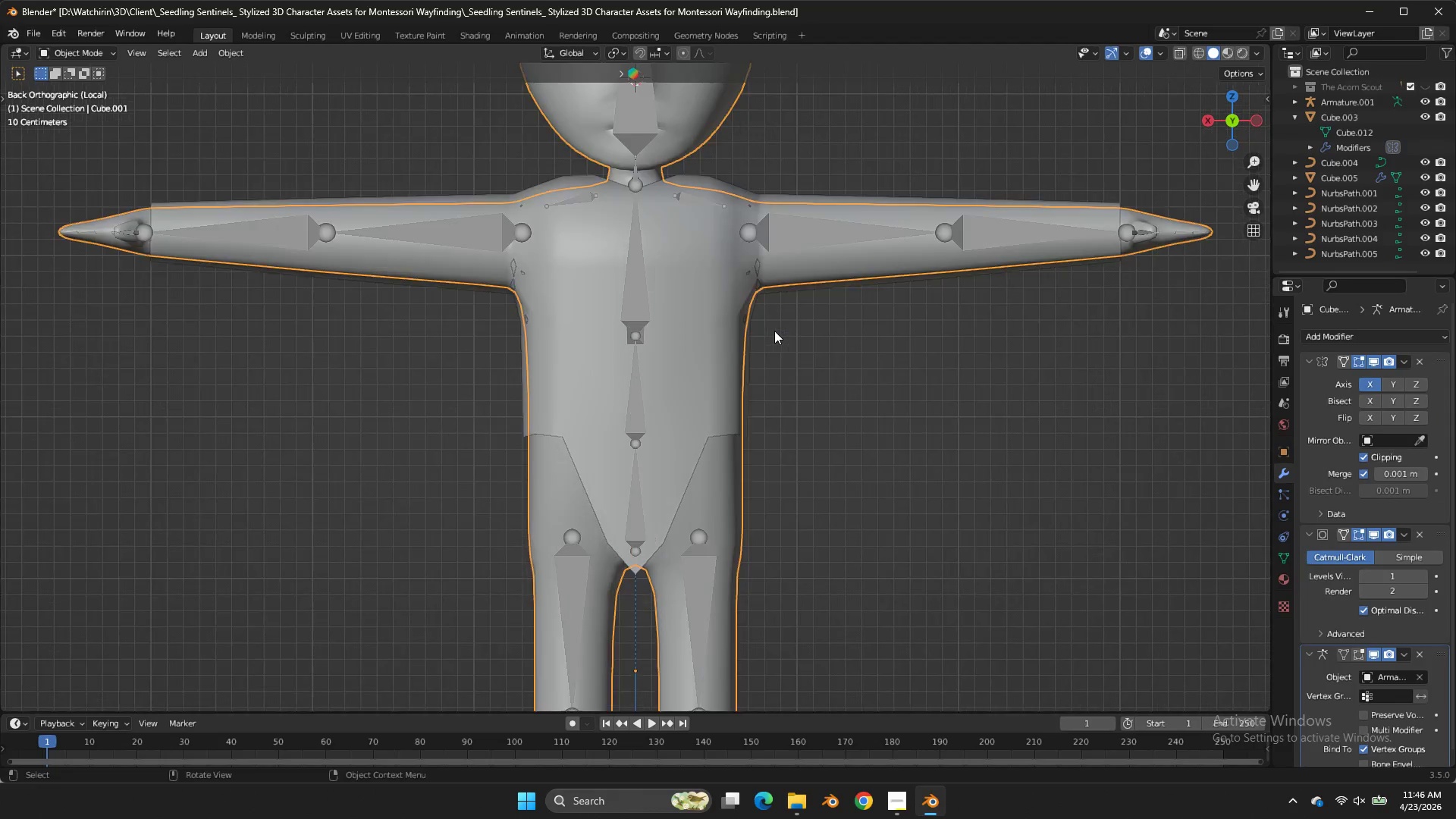 
key(Tab)
 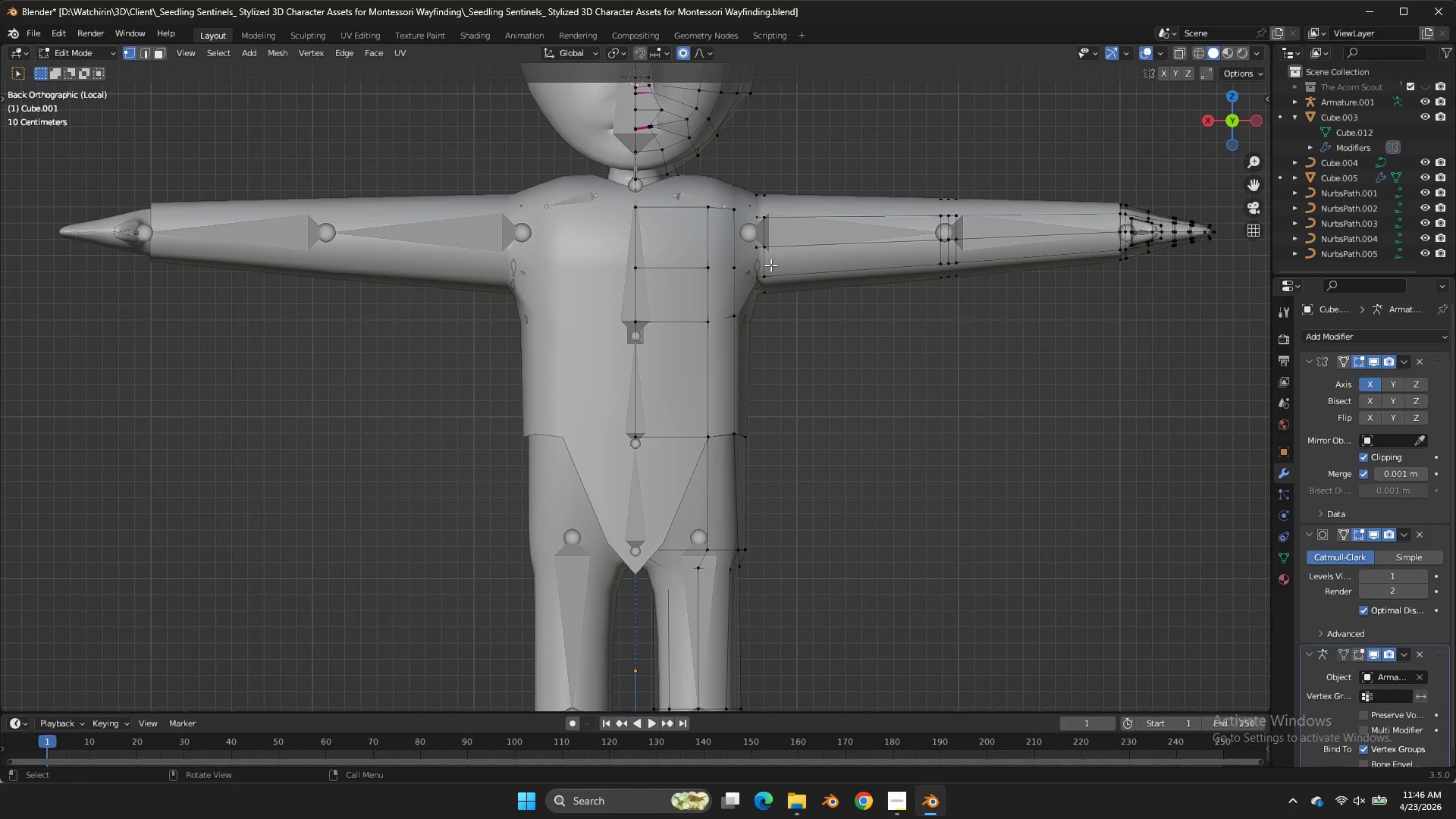 
scroll: coordinate [774, 331], scroll_direction: up, amount: 4.0
 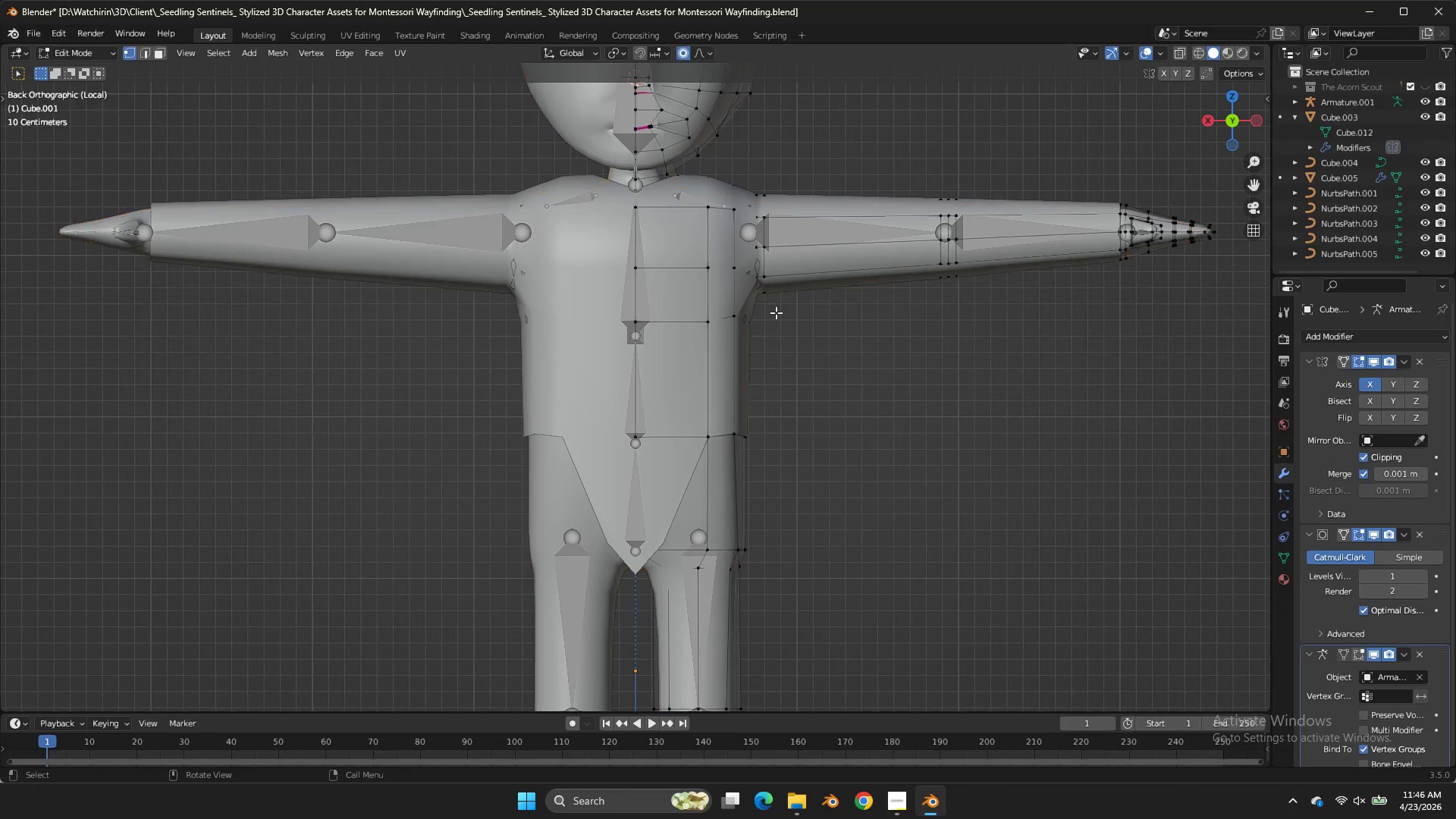 
hold_key(key=AltLeft, duration=0.41)
double_click([770, 265])
 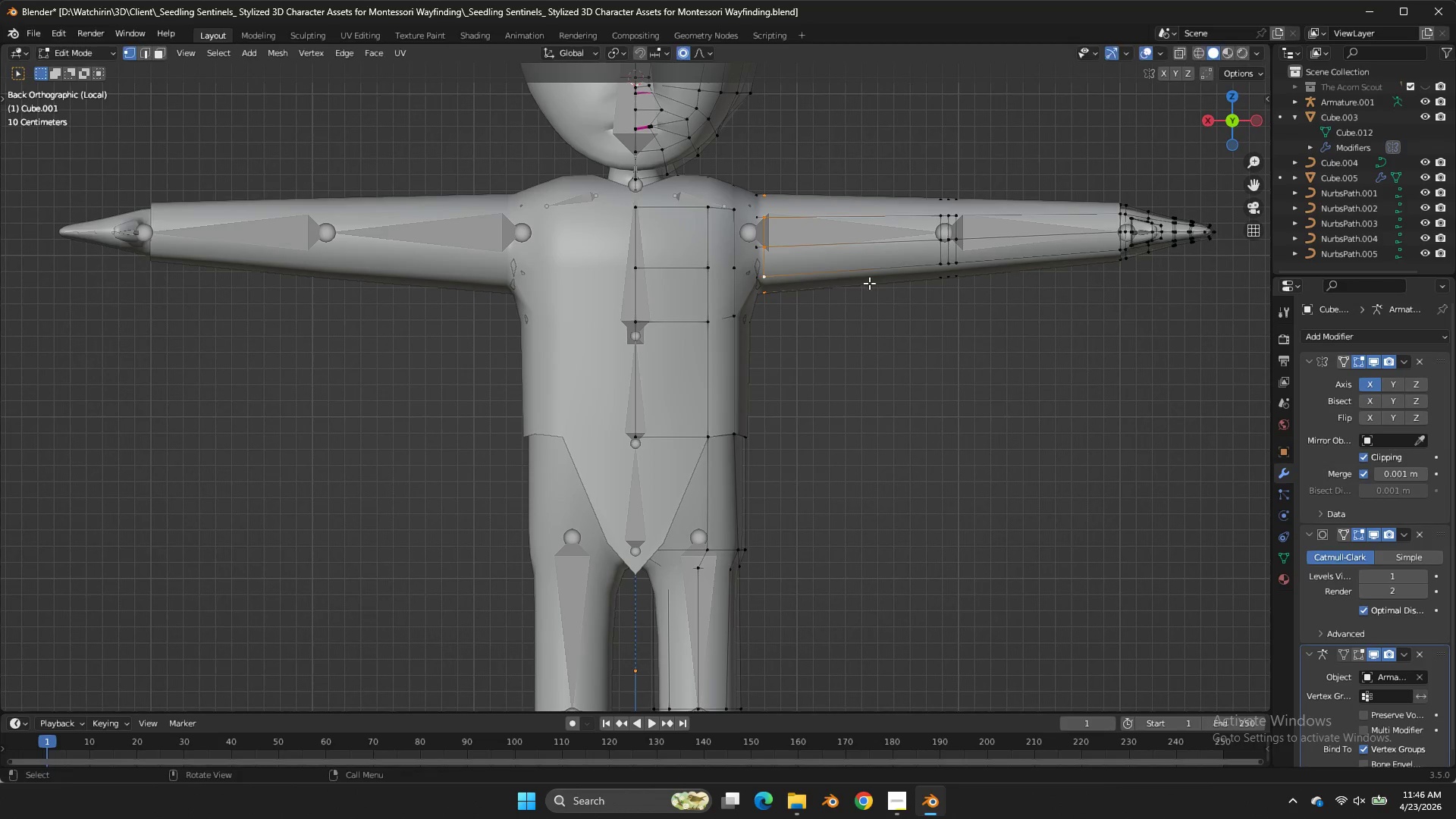 
key(S)
 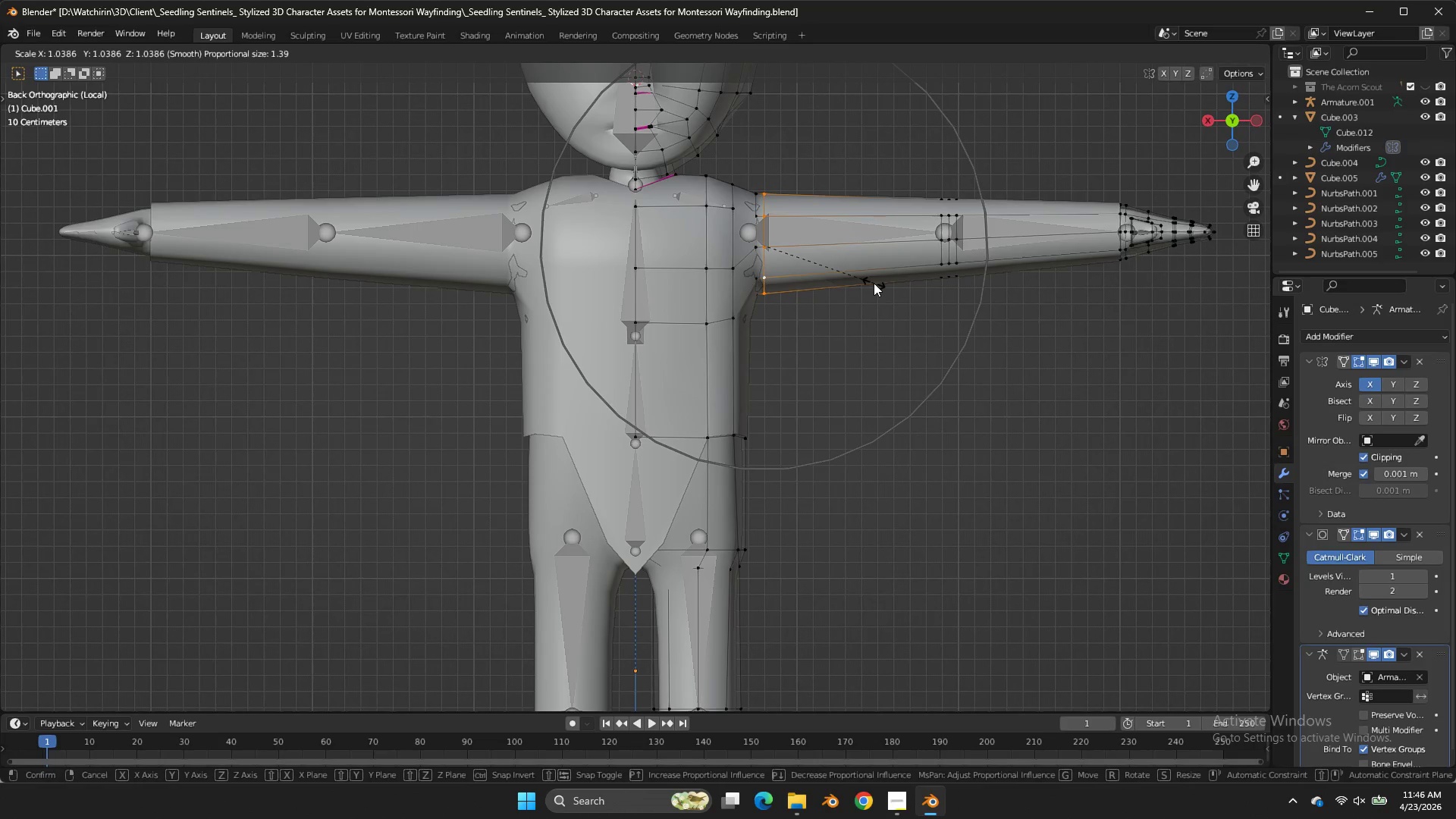 
right_click([874, 283])
 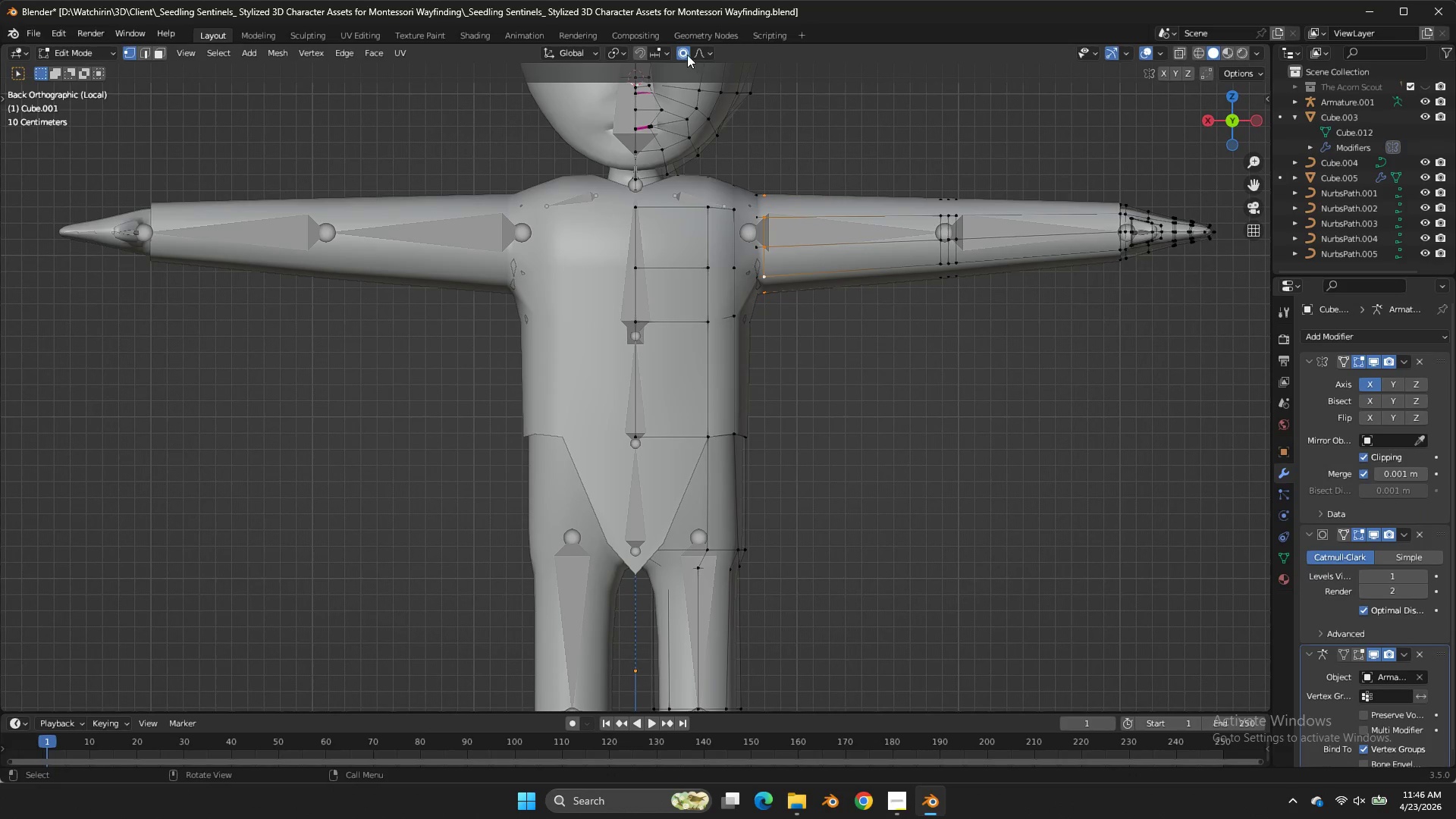 
left_click([687, 53])
 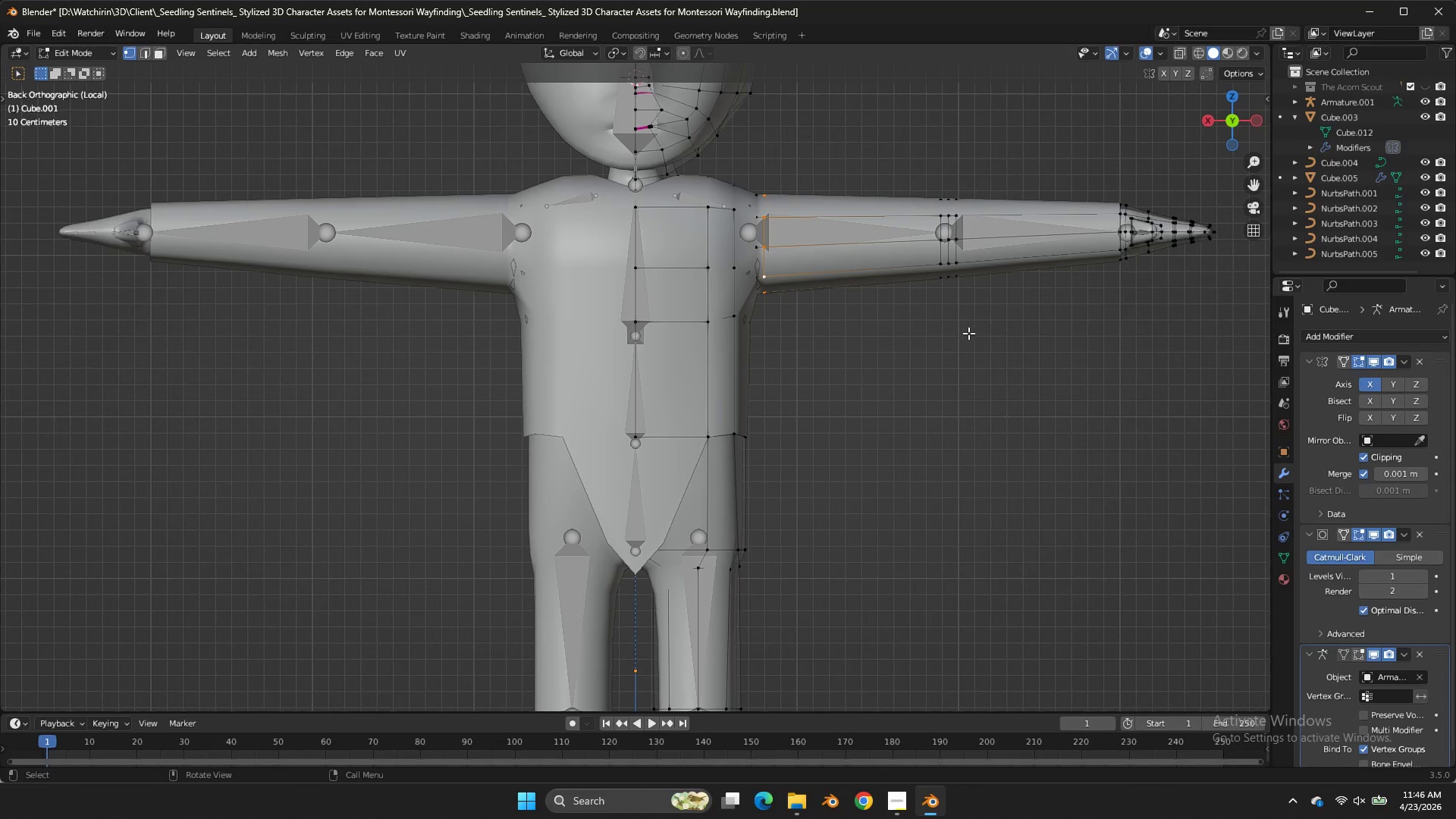 
key(S)
 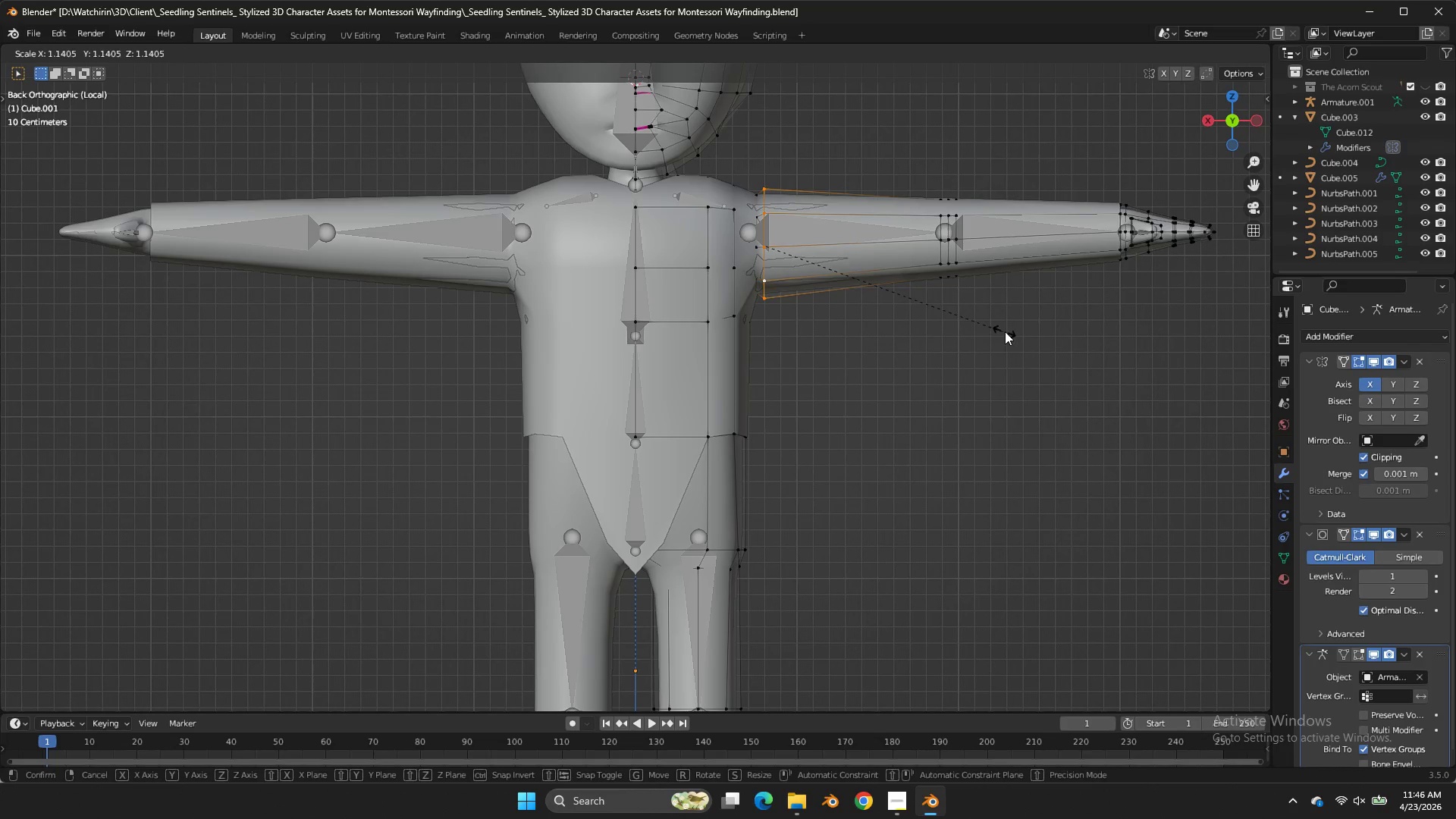 
right_click([1007, 331])
 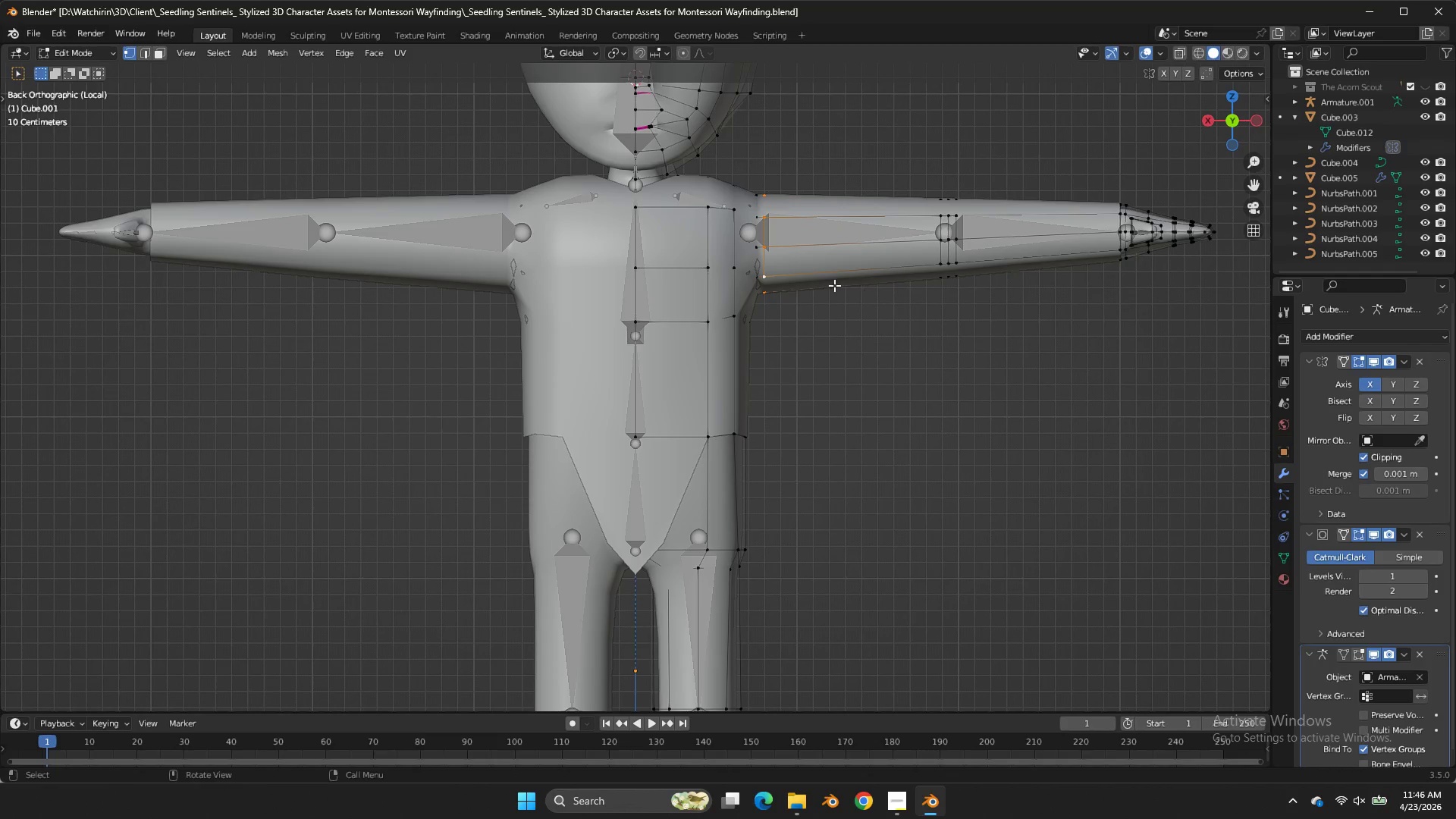 
hold_key(key=AltLeft, duration=0.84)
left_click([757, 256])
 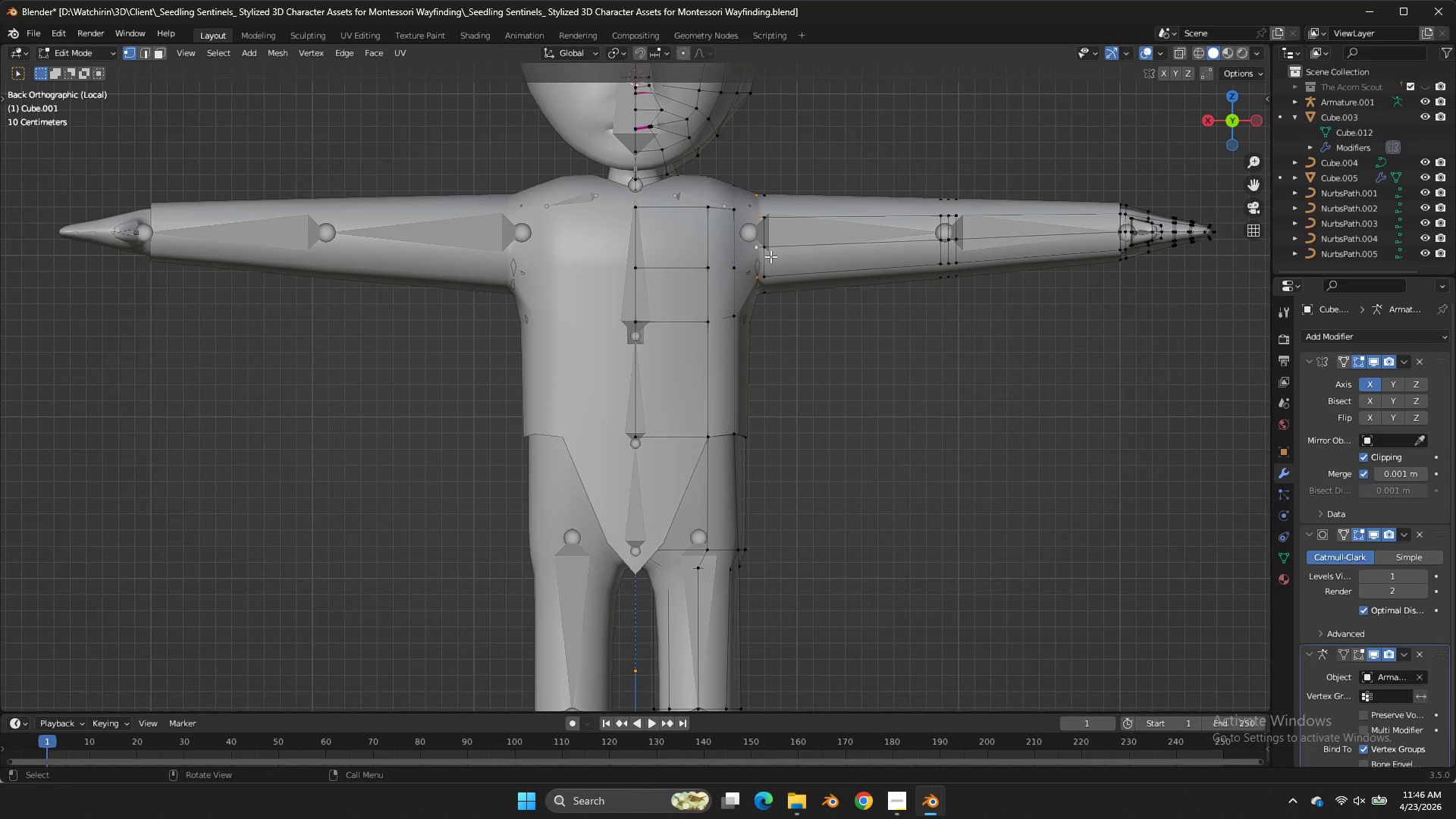 
key(S)
 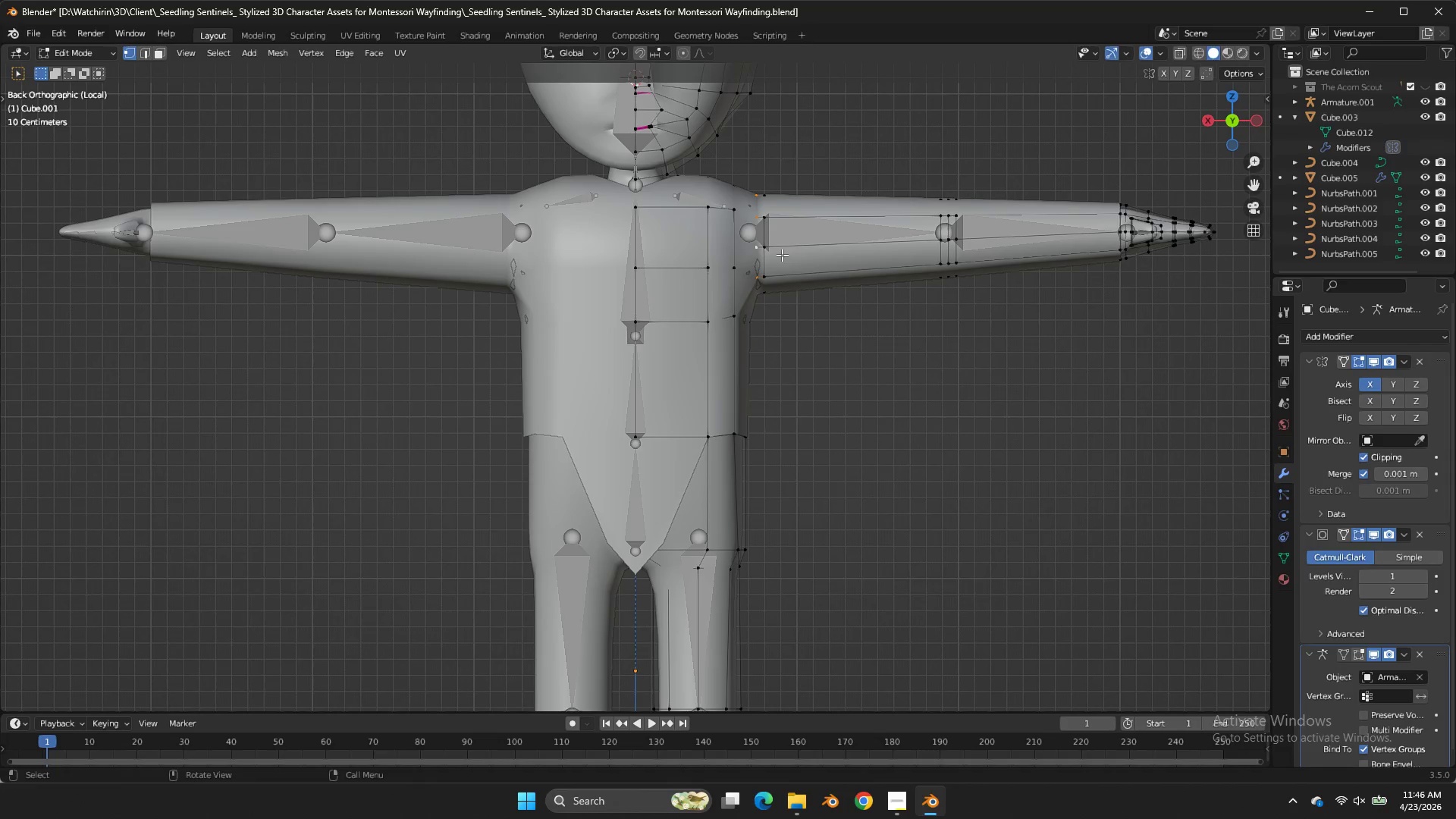 
key(Tab)
 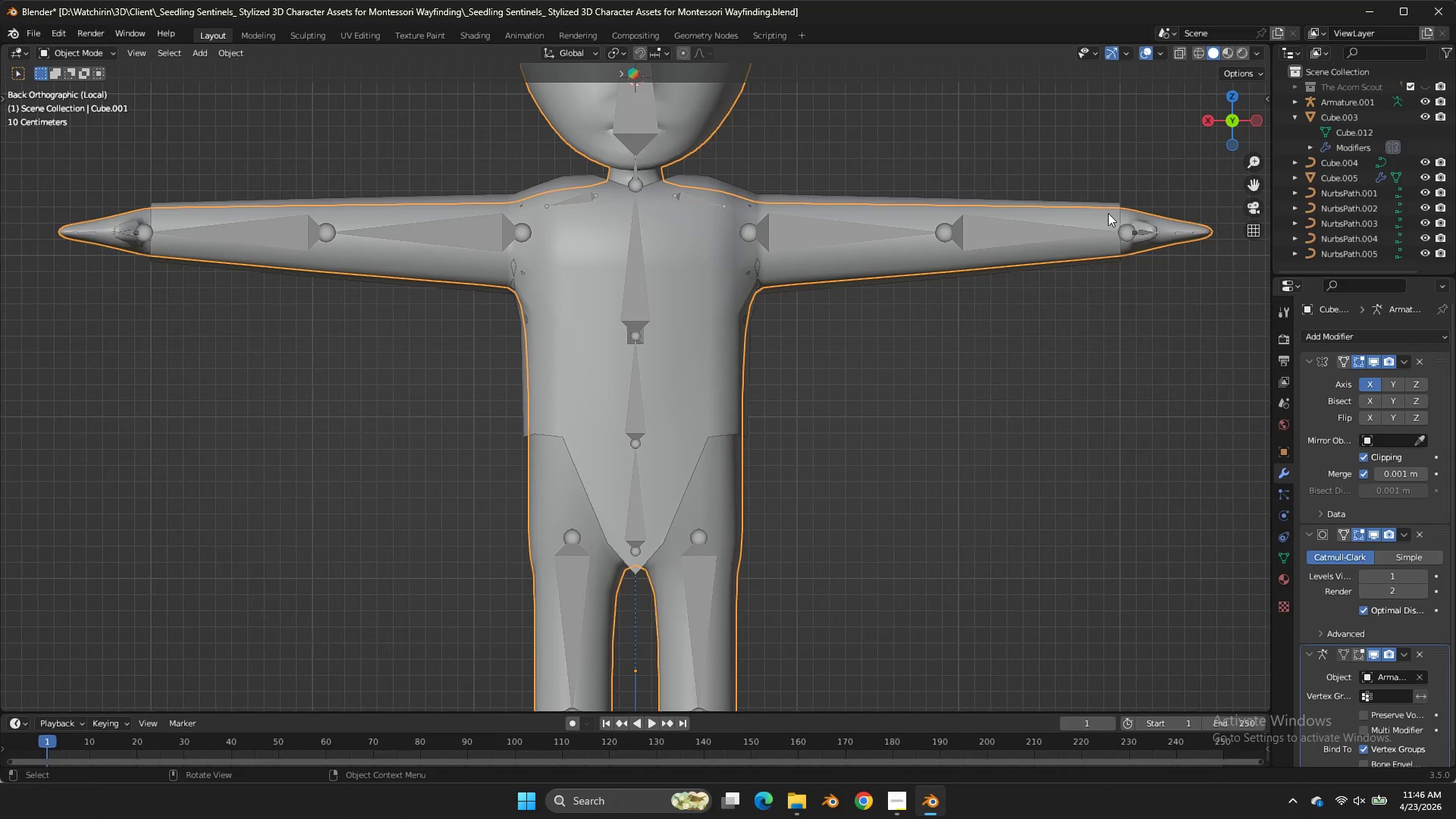 
double_click([1106, 212])
 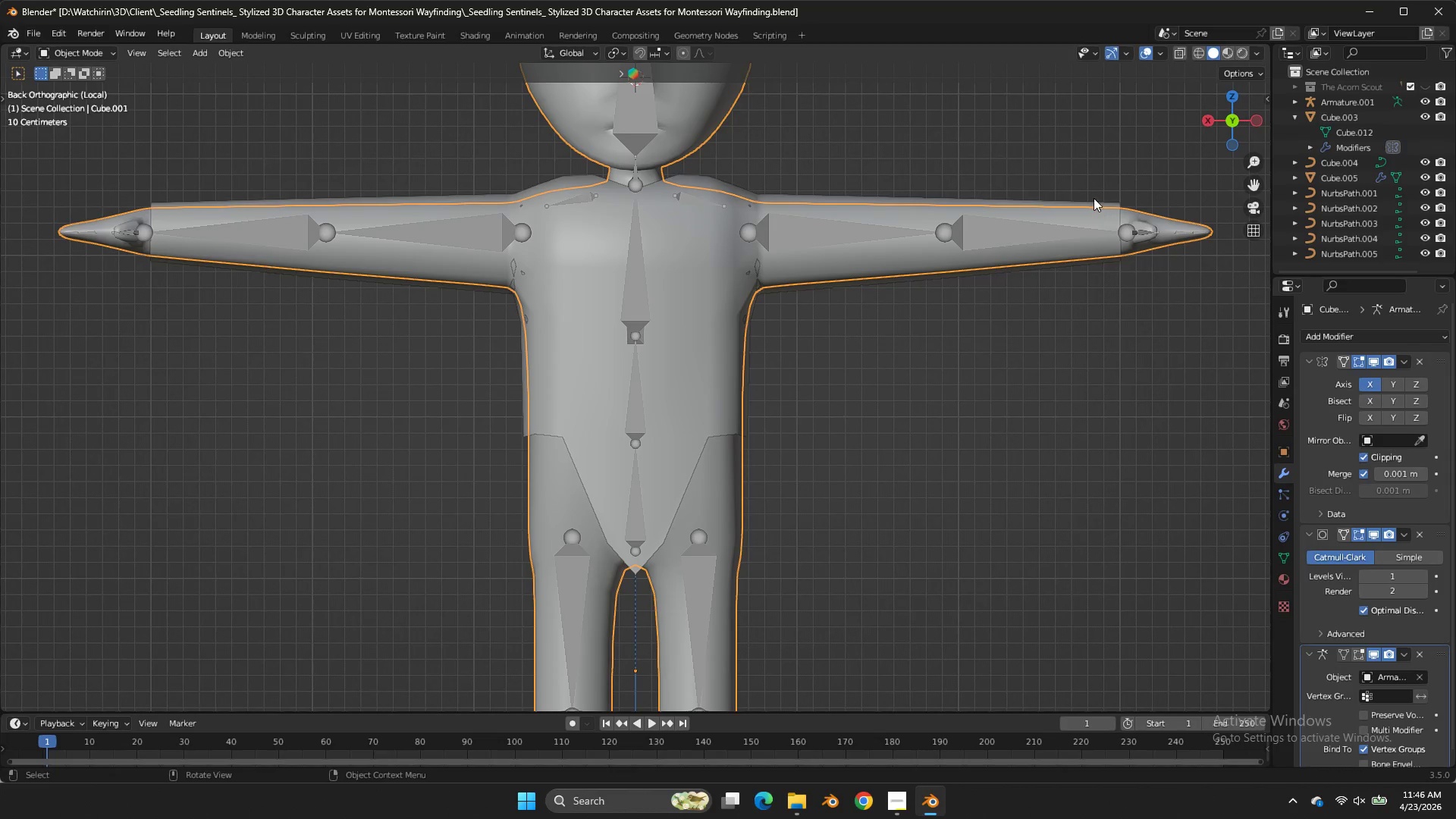 
triple_click([1094, 198])
 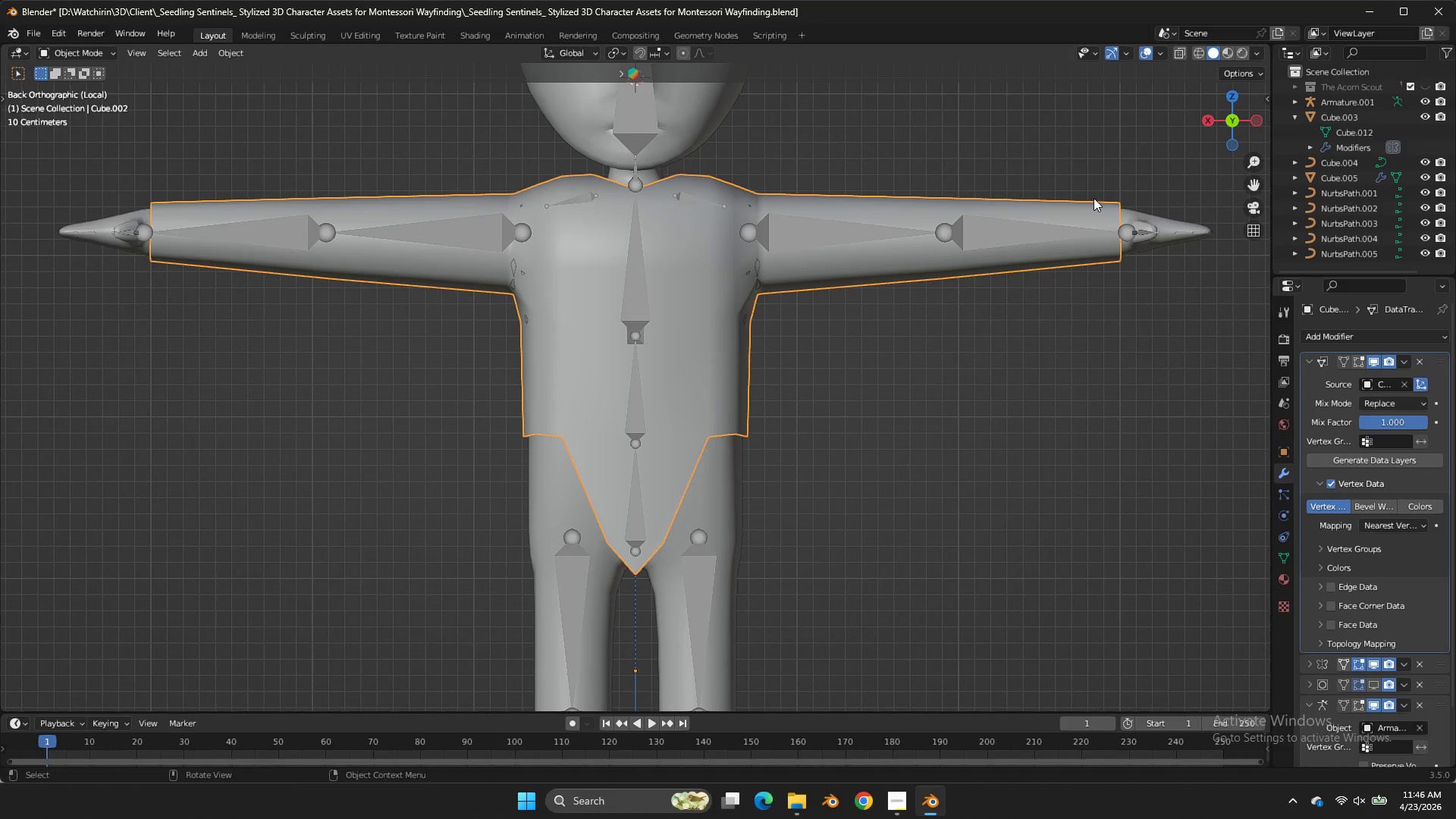 
key(S)
 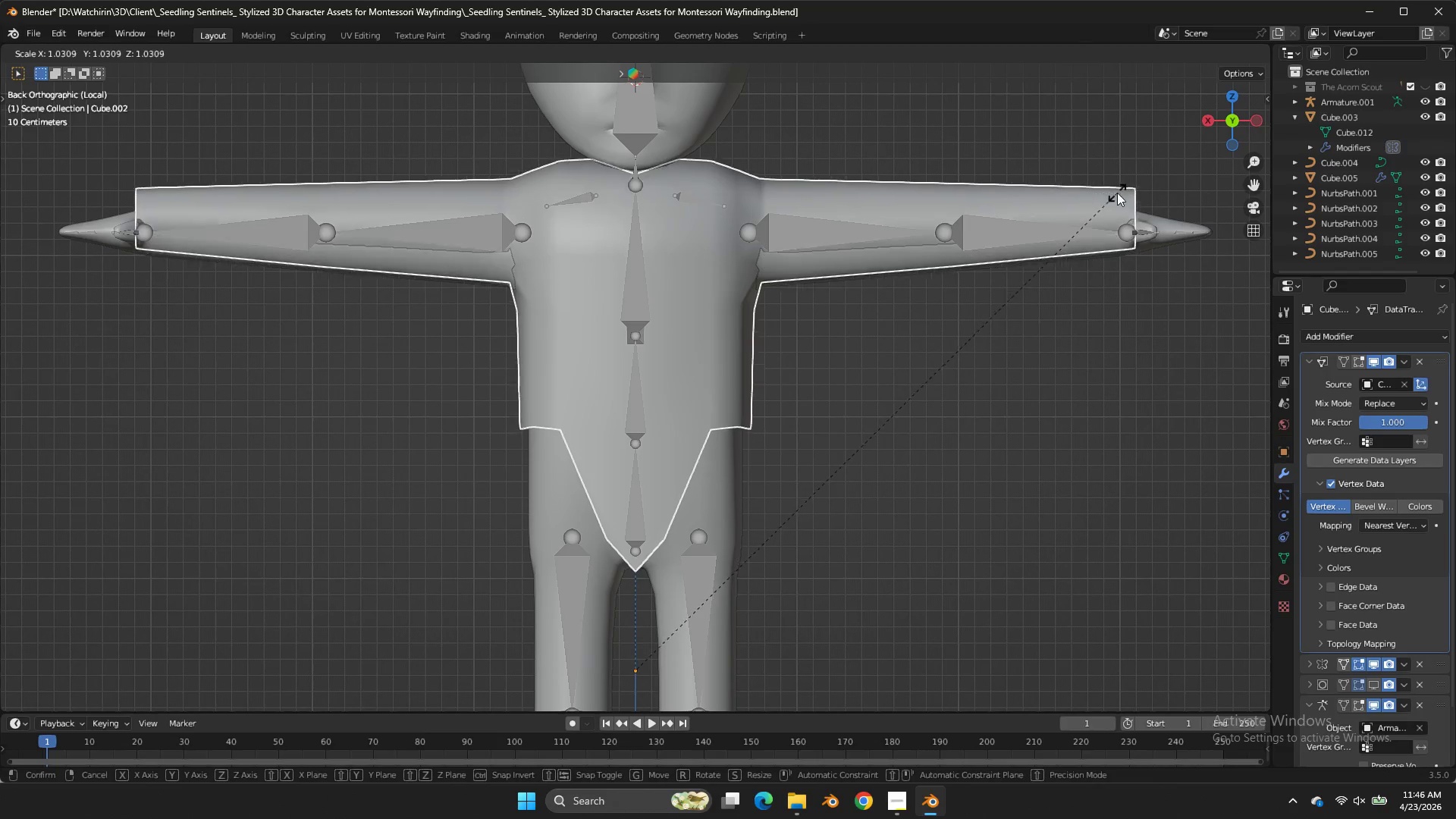 
right_click([1117, 193])
 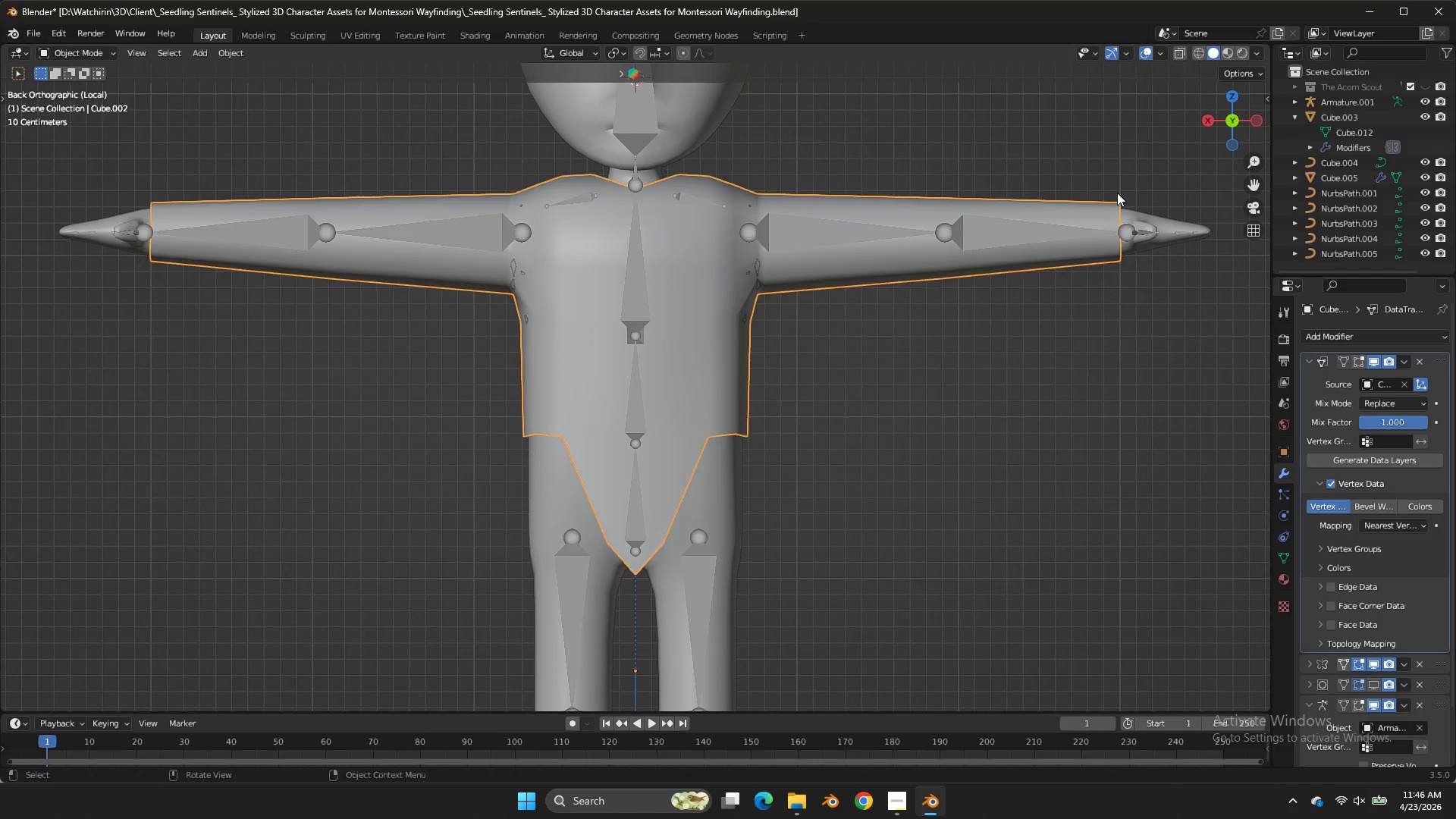 
key(Tab)
 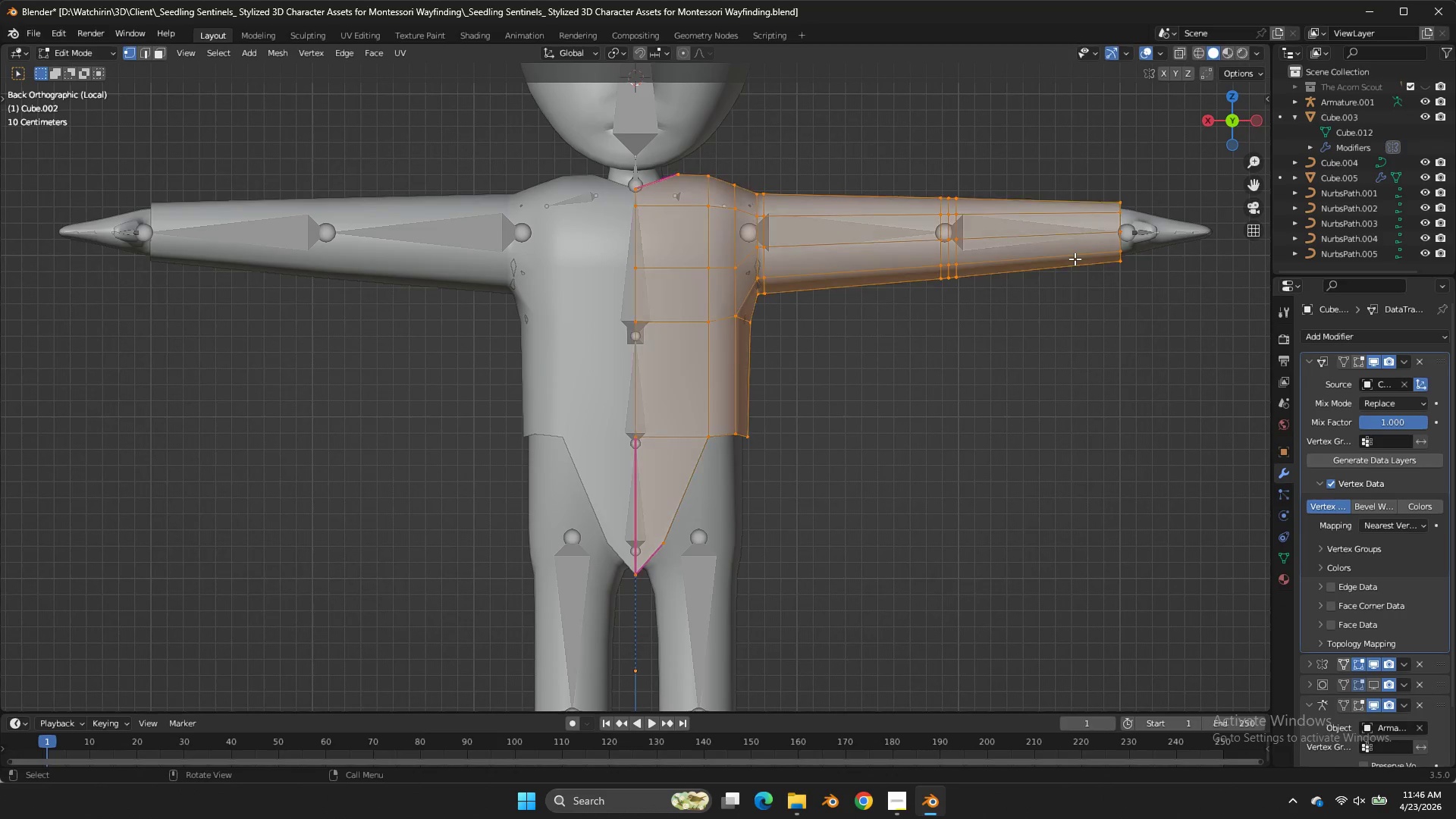 
key(A)
 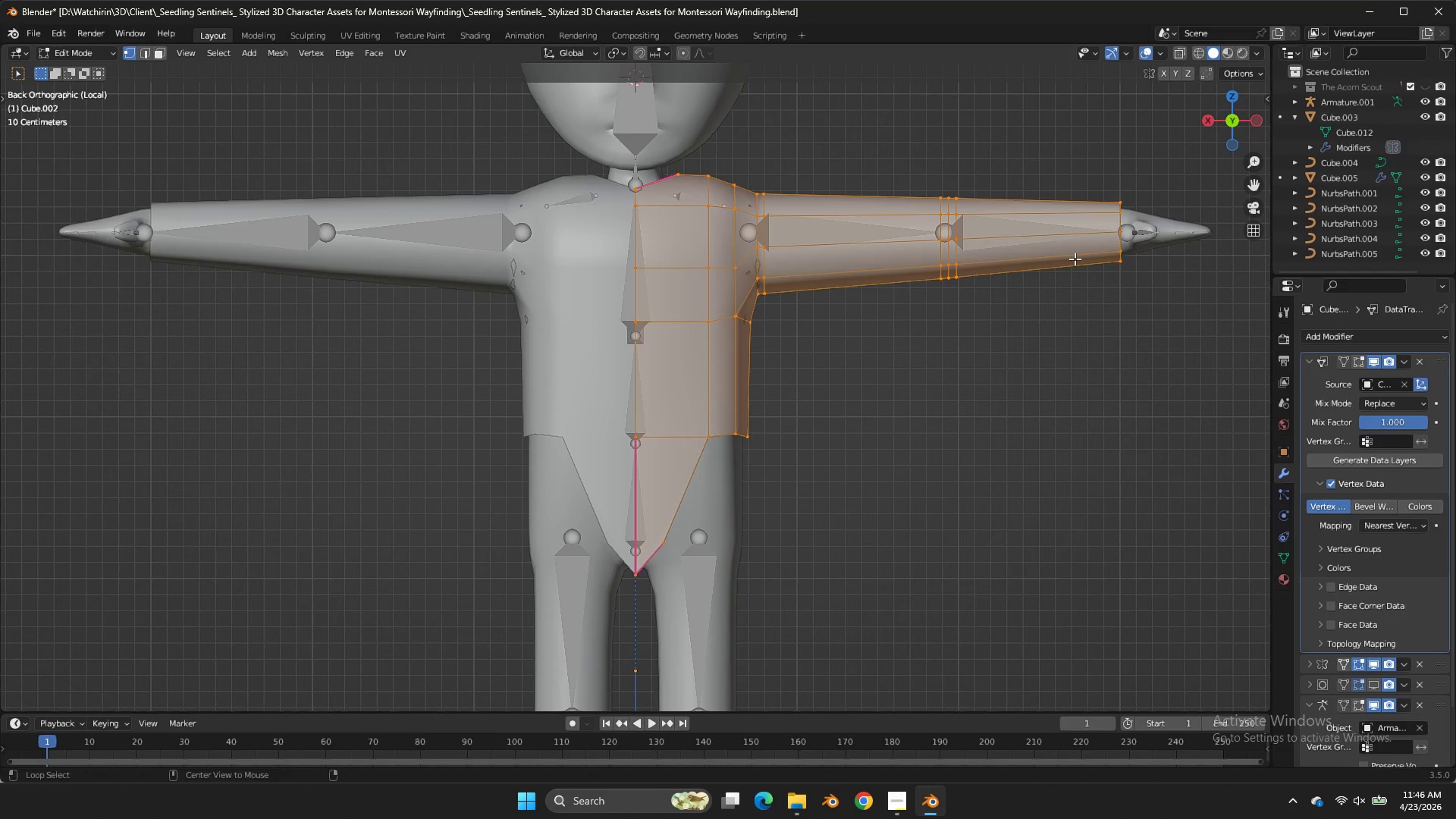 
key(Alt+AltLeft)
 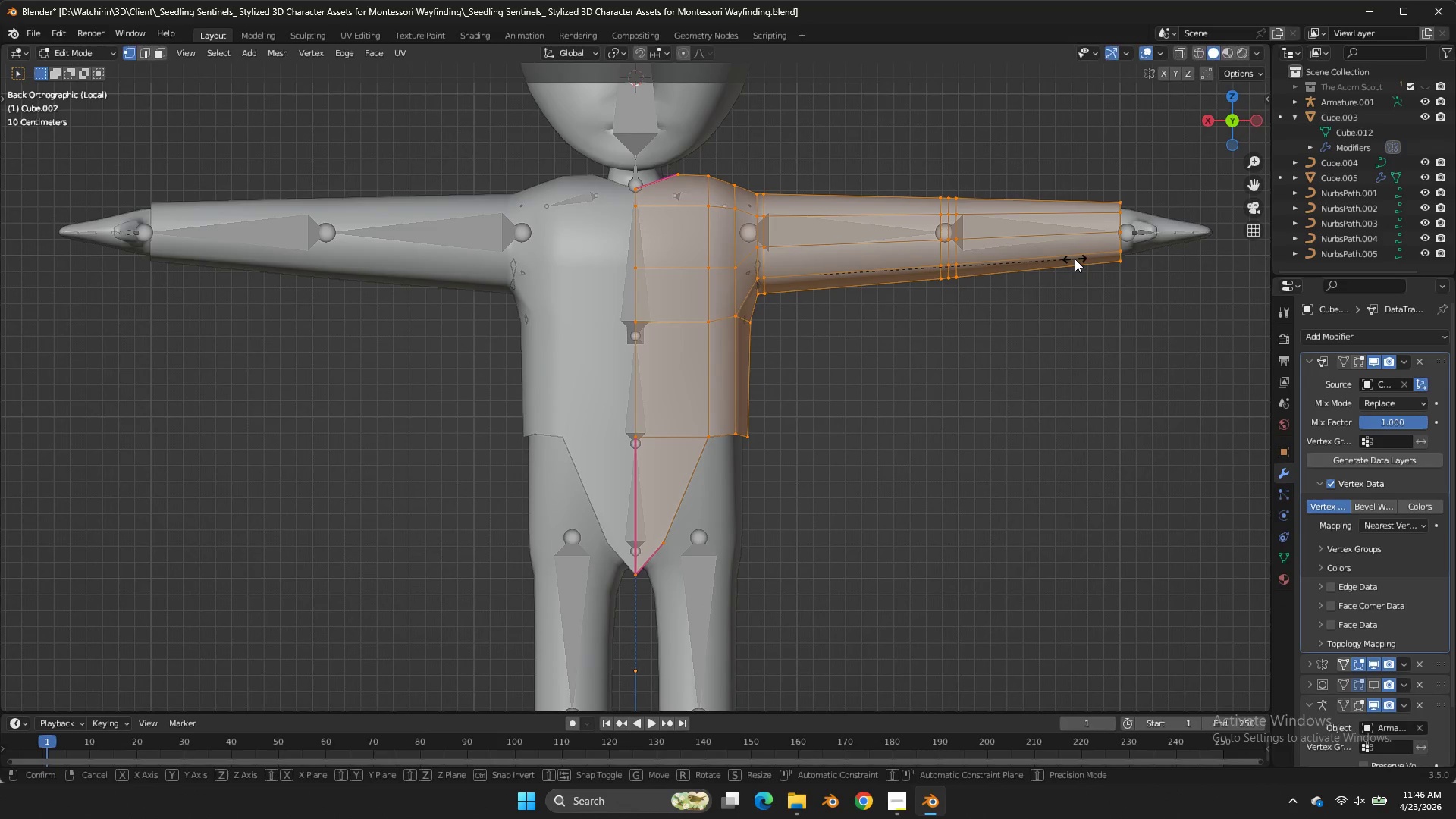 
key(S)
 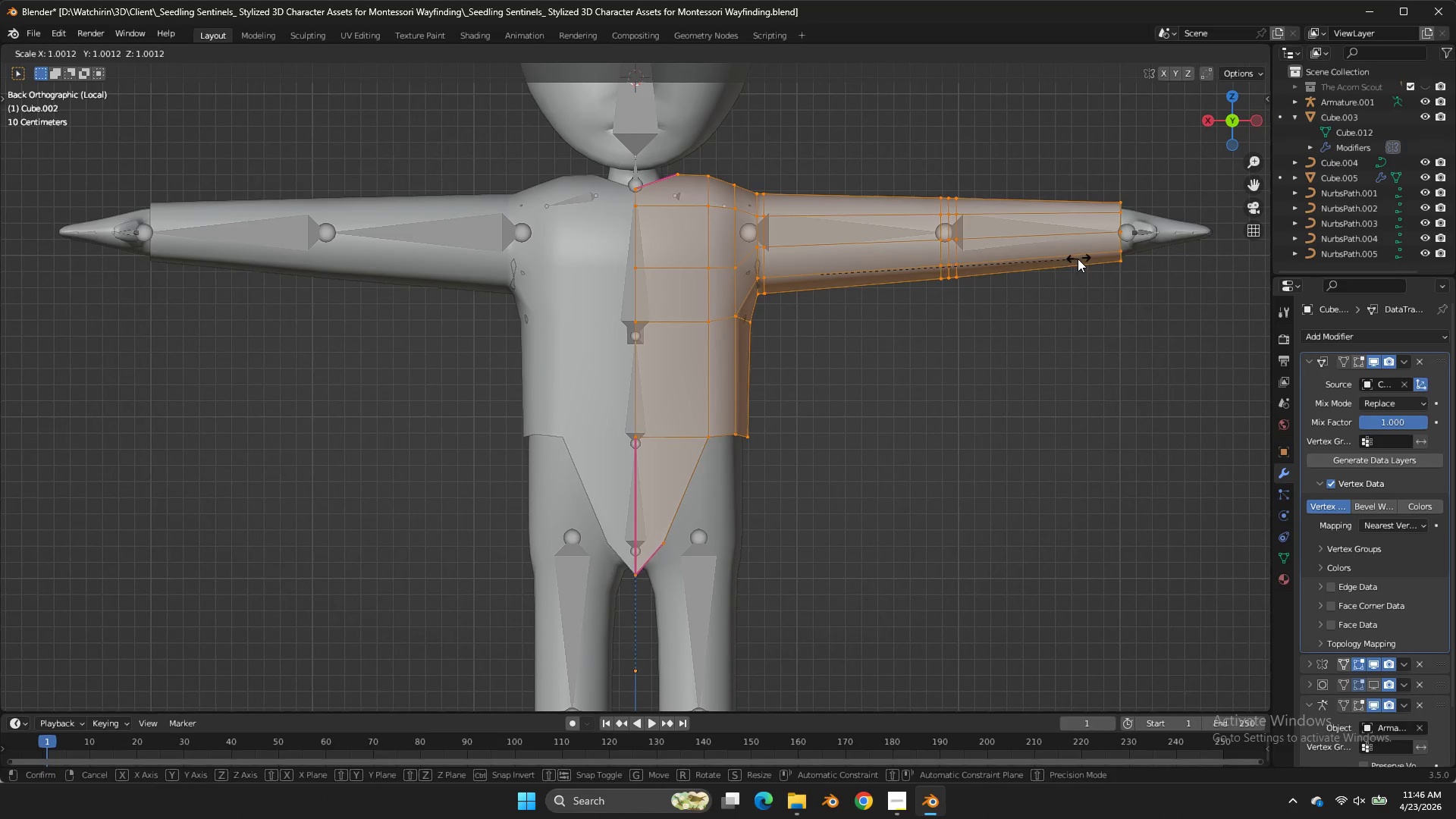 
hold_key(key=ShiftLeft, duration=1.59)
right_click([1169, 154])
 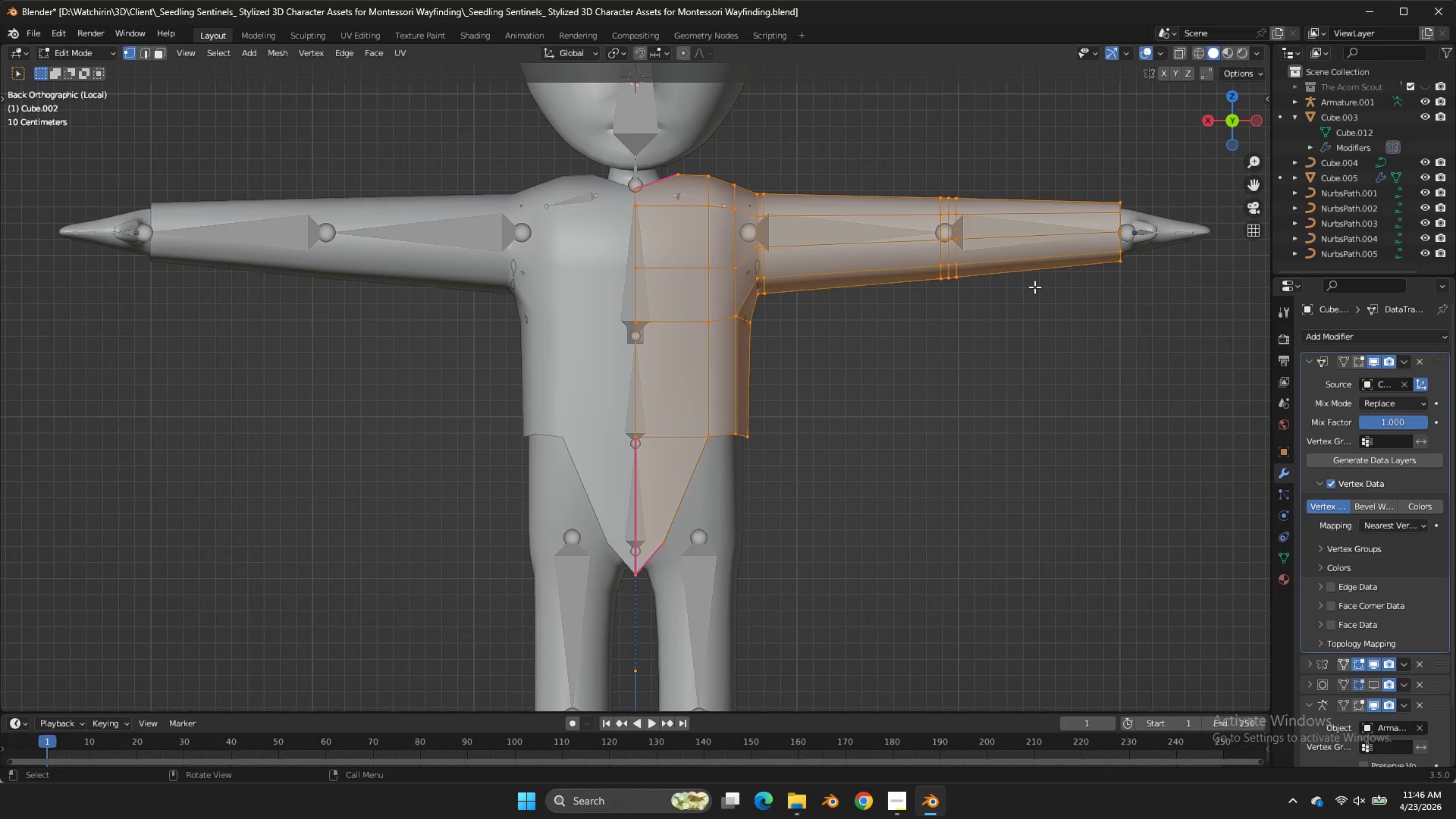 
type(sx)
 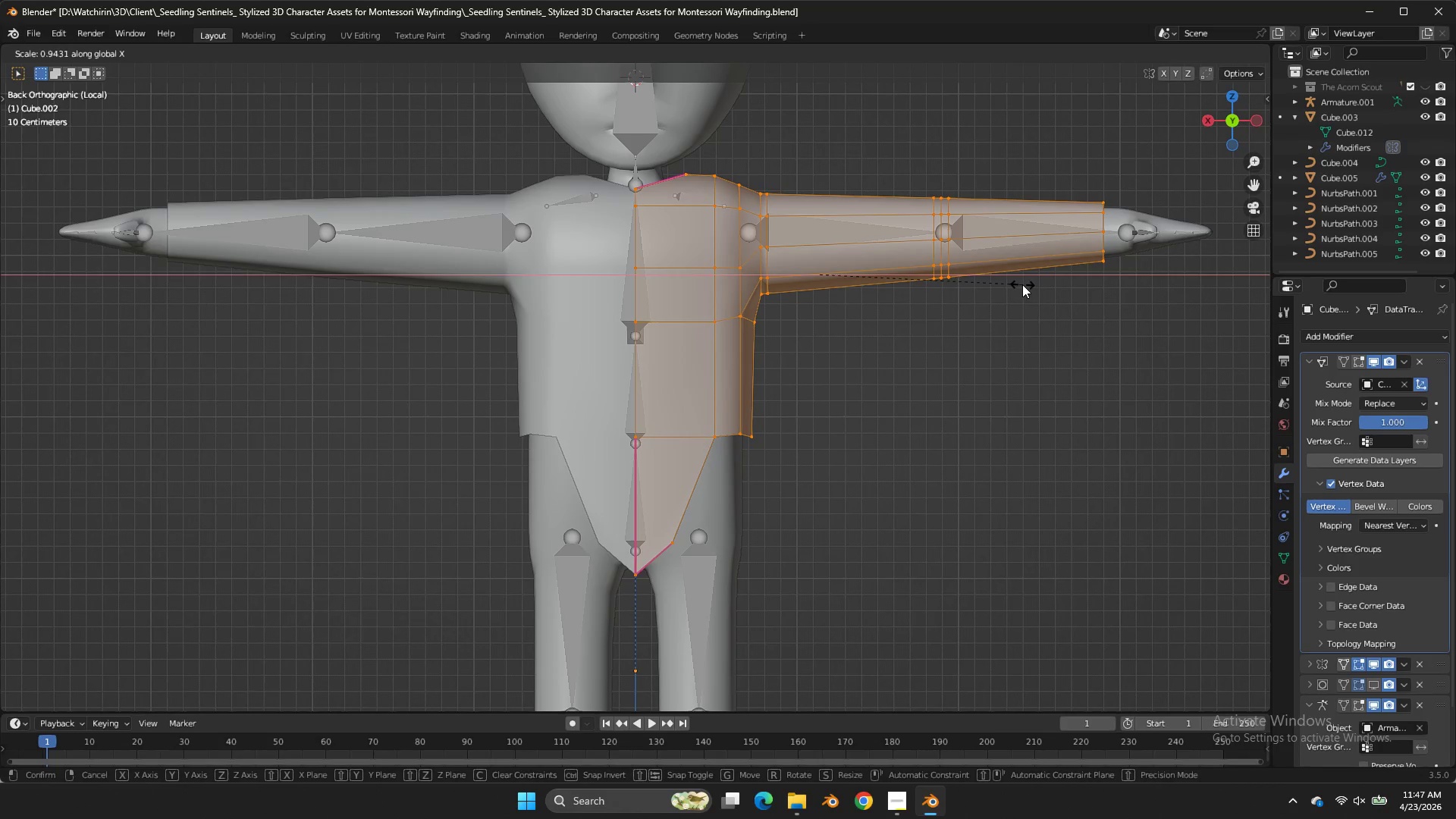 
left_click([1022, 284])
 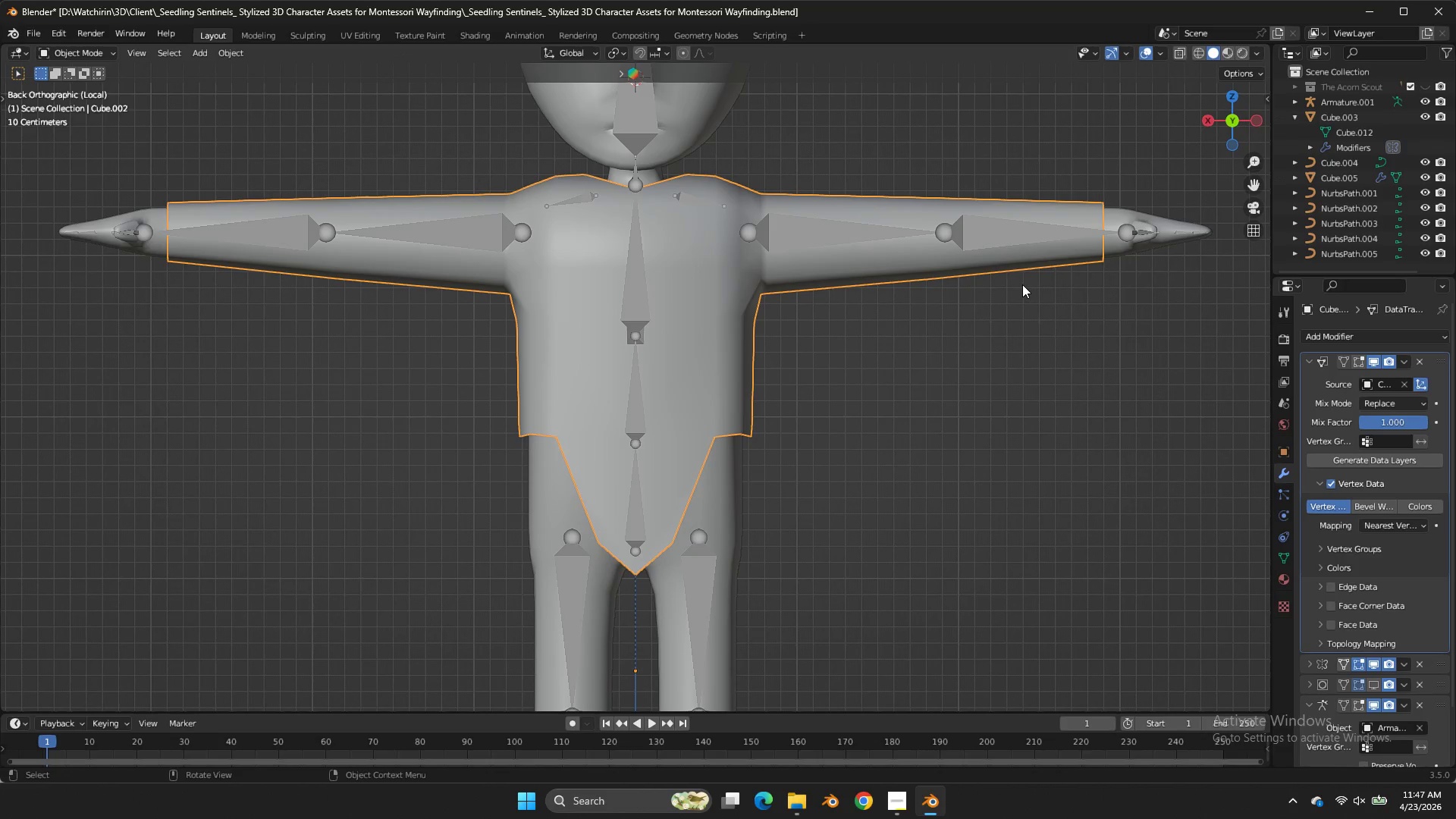 
key(Tab)
 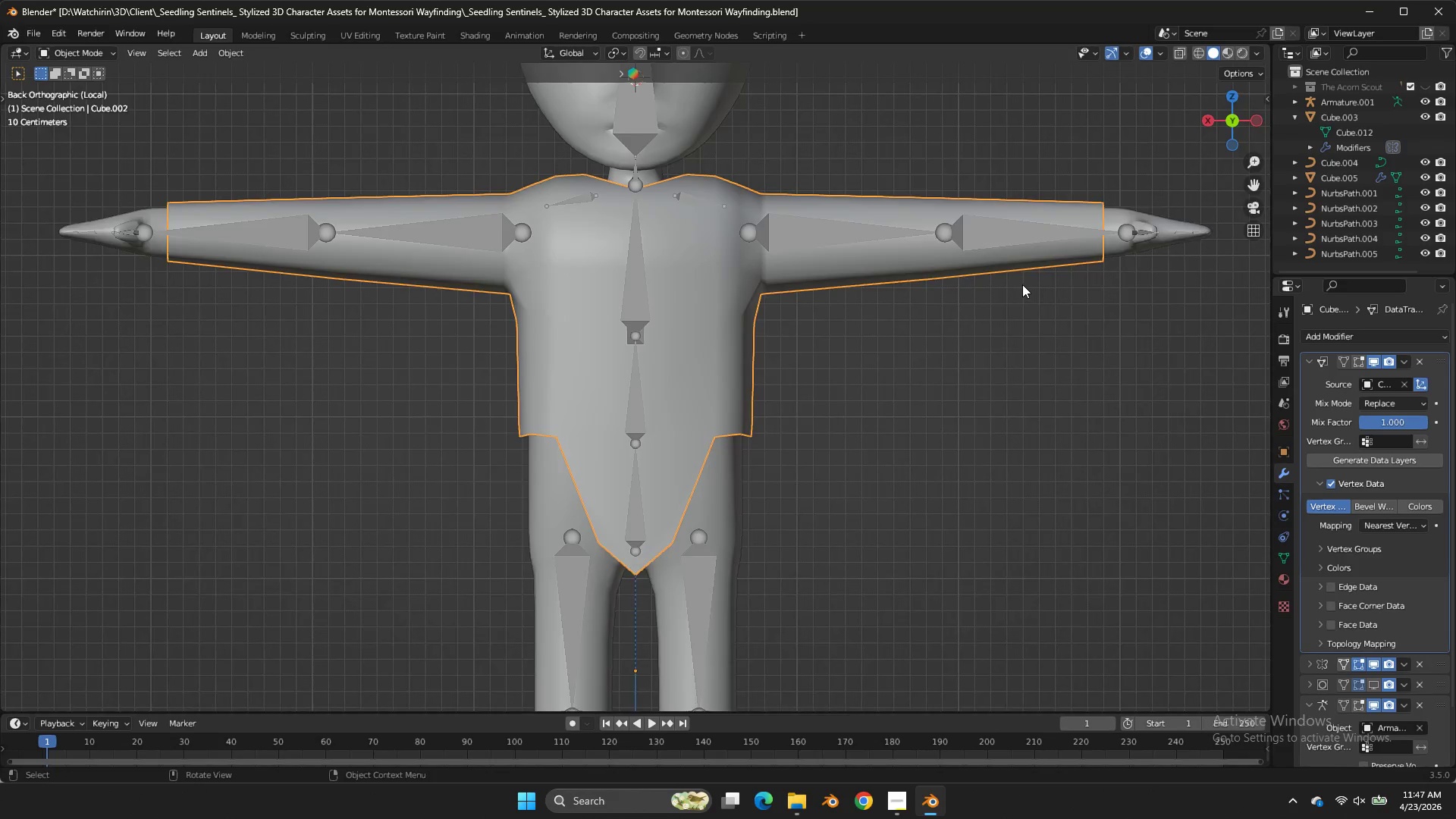 
key(Tab)
 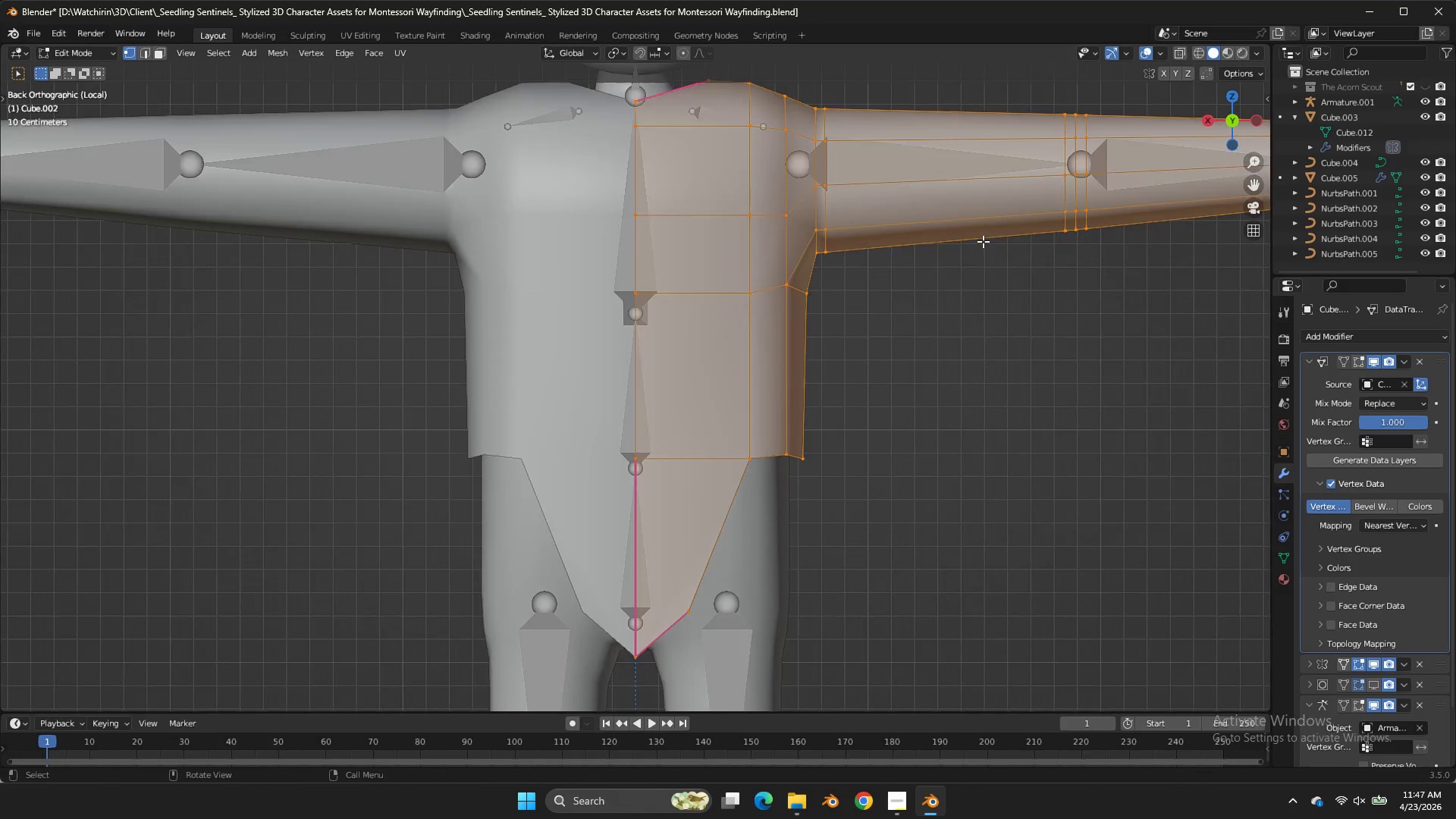 
scroll: coordinate [1022, 284], scroll_direction: up, amount: 2.0
 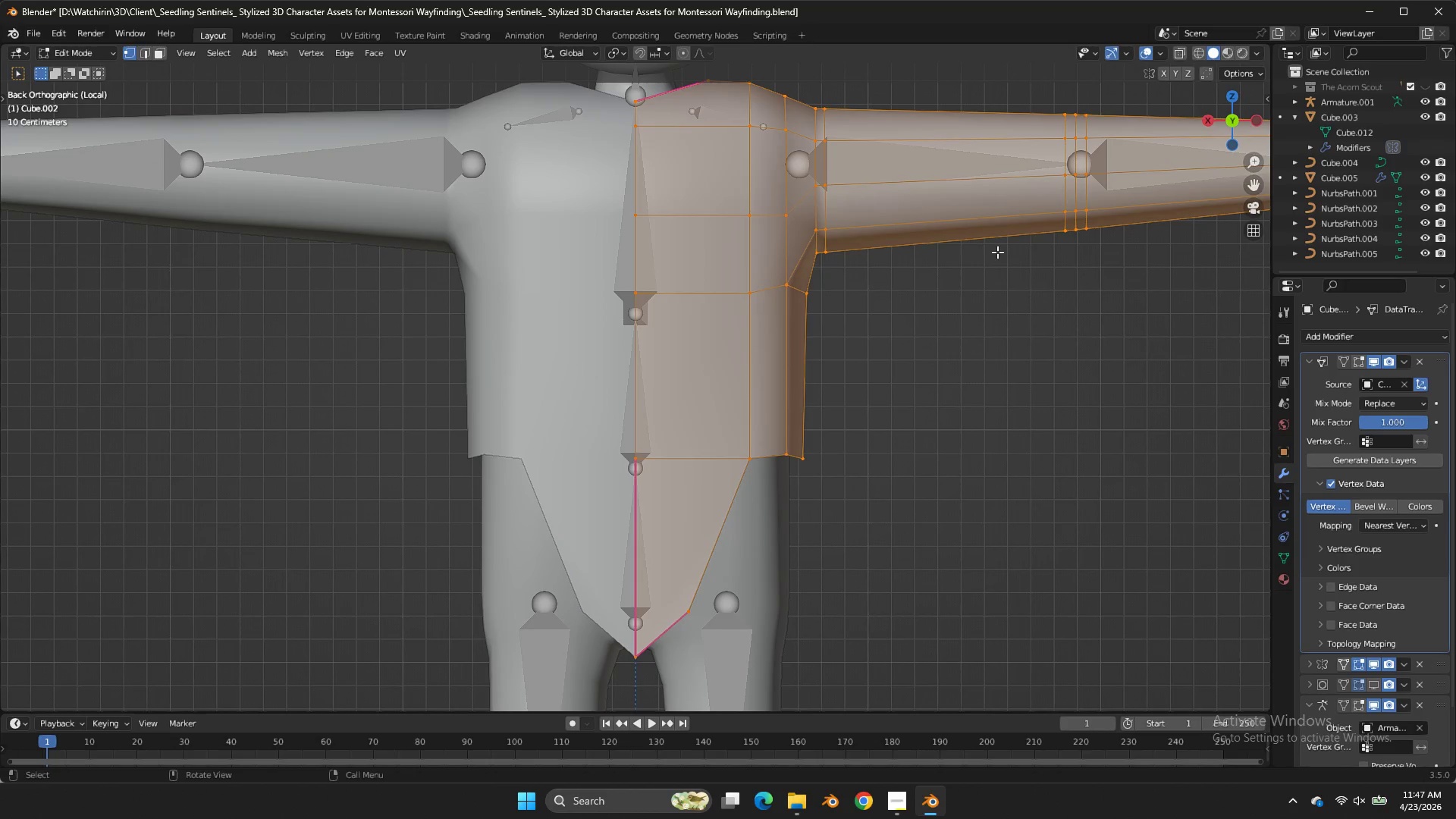 
key(Tab)
 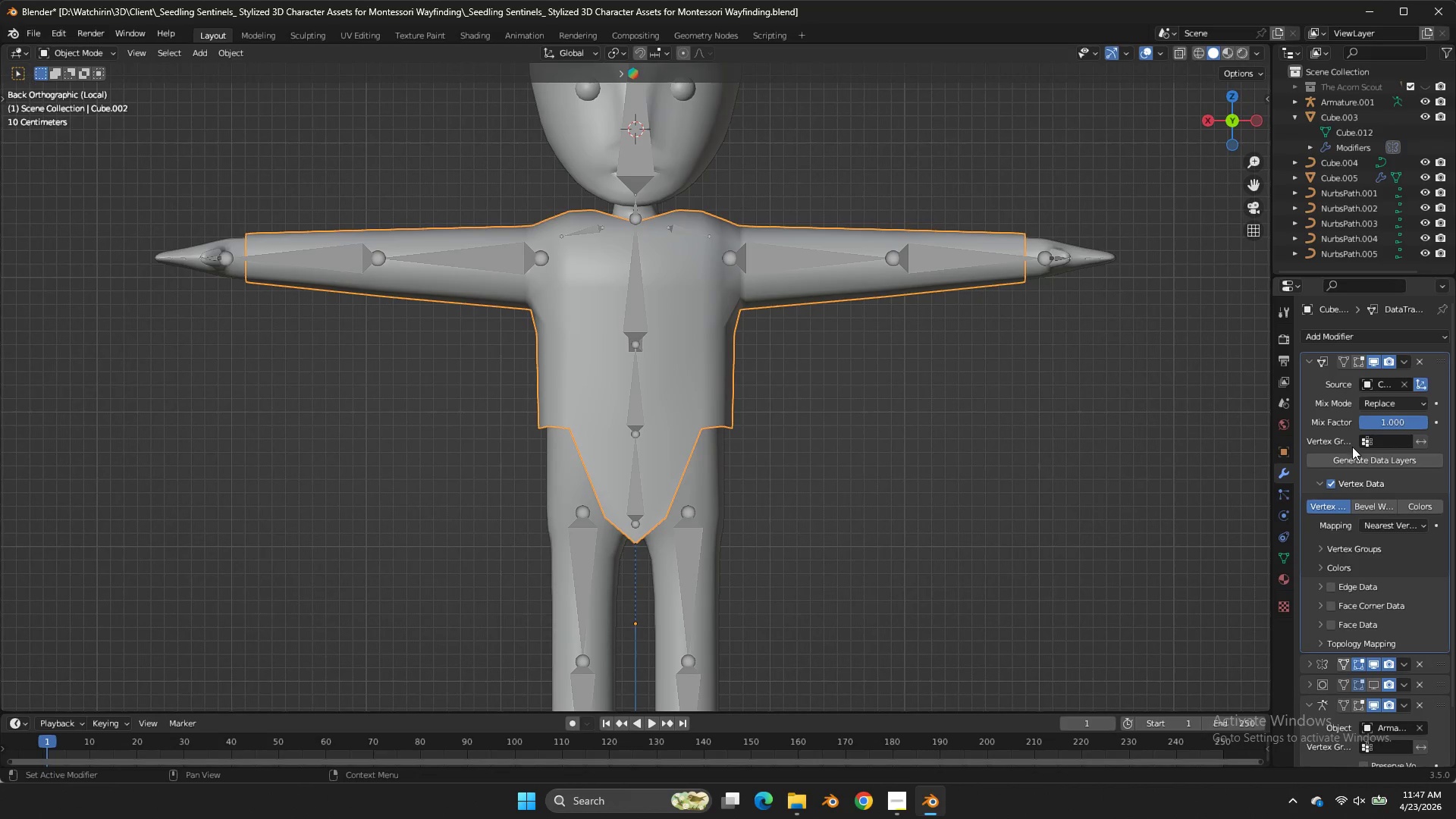 
scroll: coordinate [983, 241], scroll_direction: down, amount: 3.0
 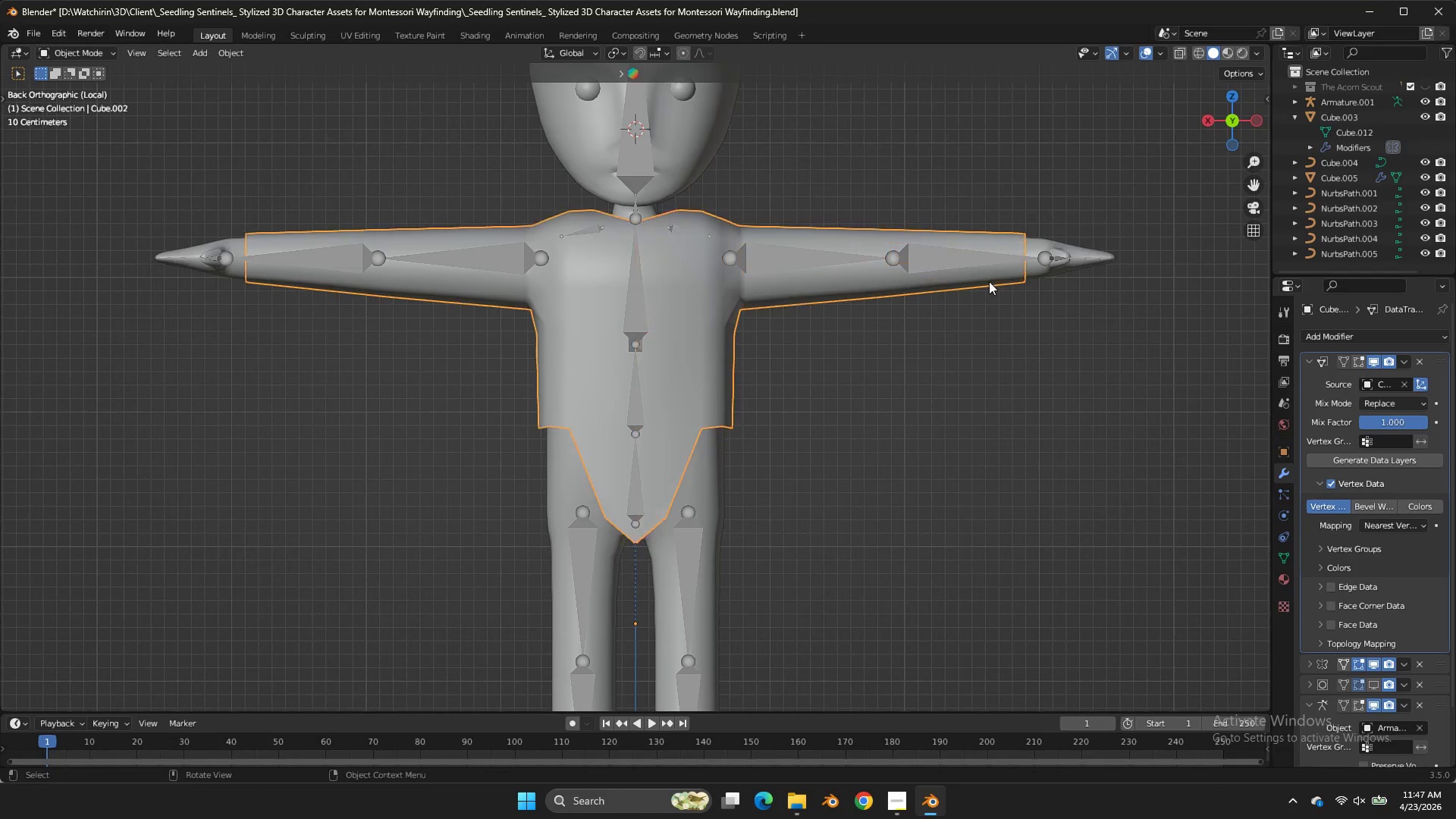 
key(Control+A)
 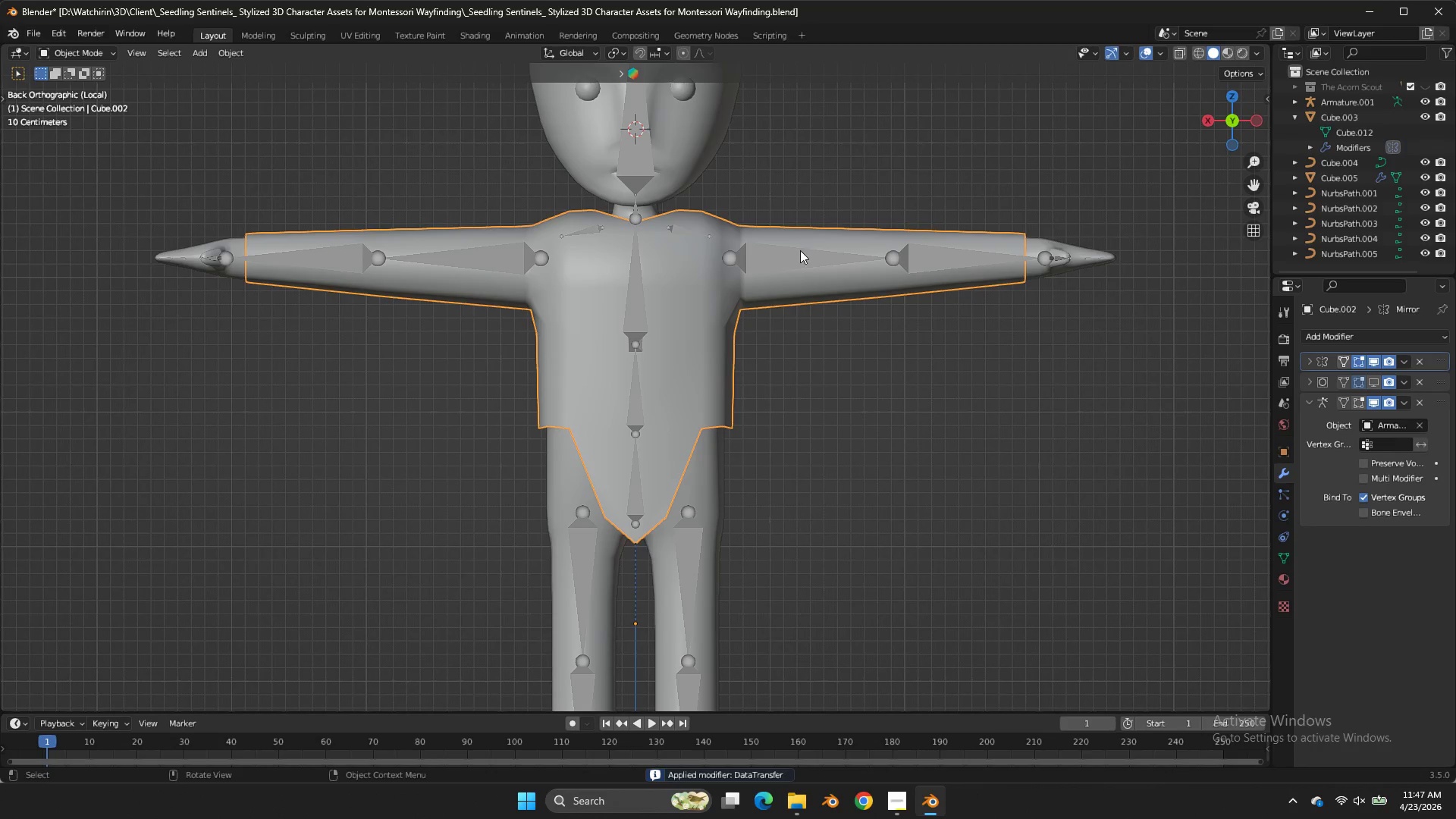 
double_click([799, 260])
 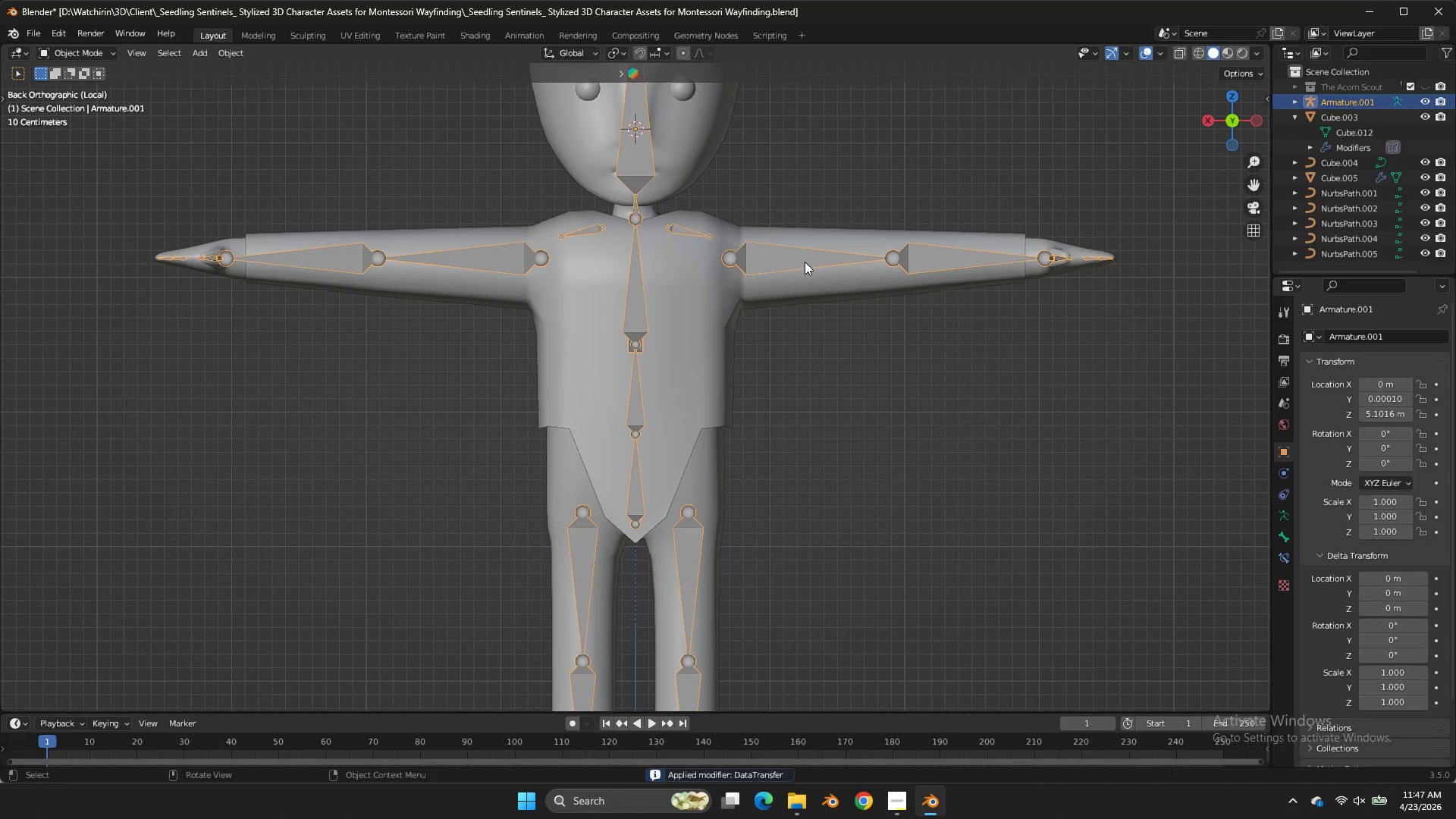 
key(Control+ControlLeft)
 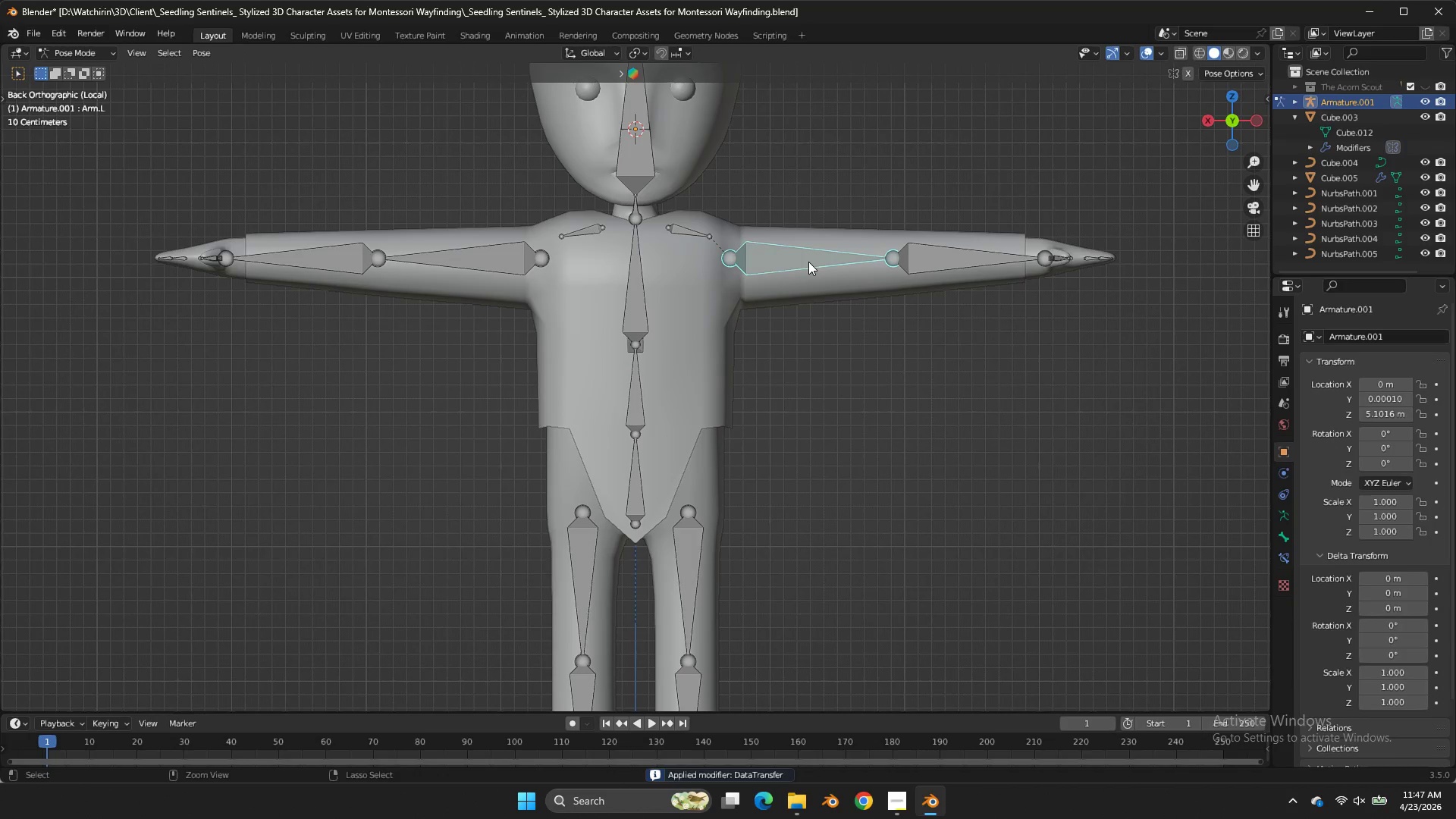 
key(Control+Tab)
 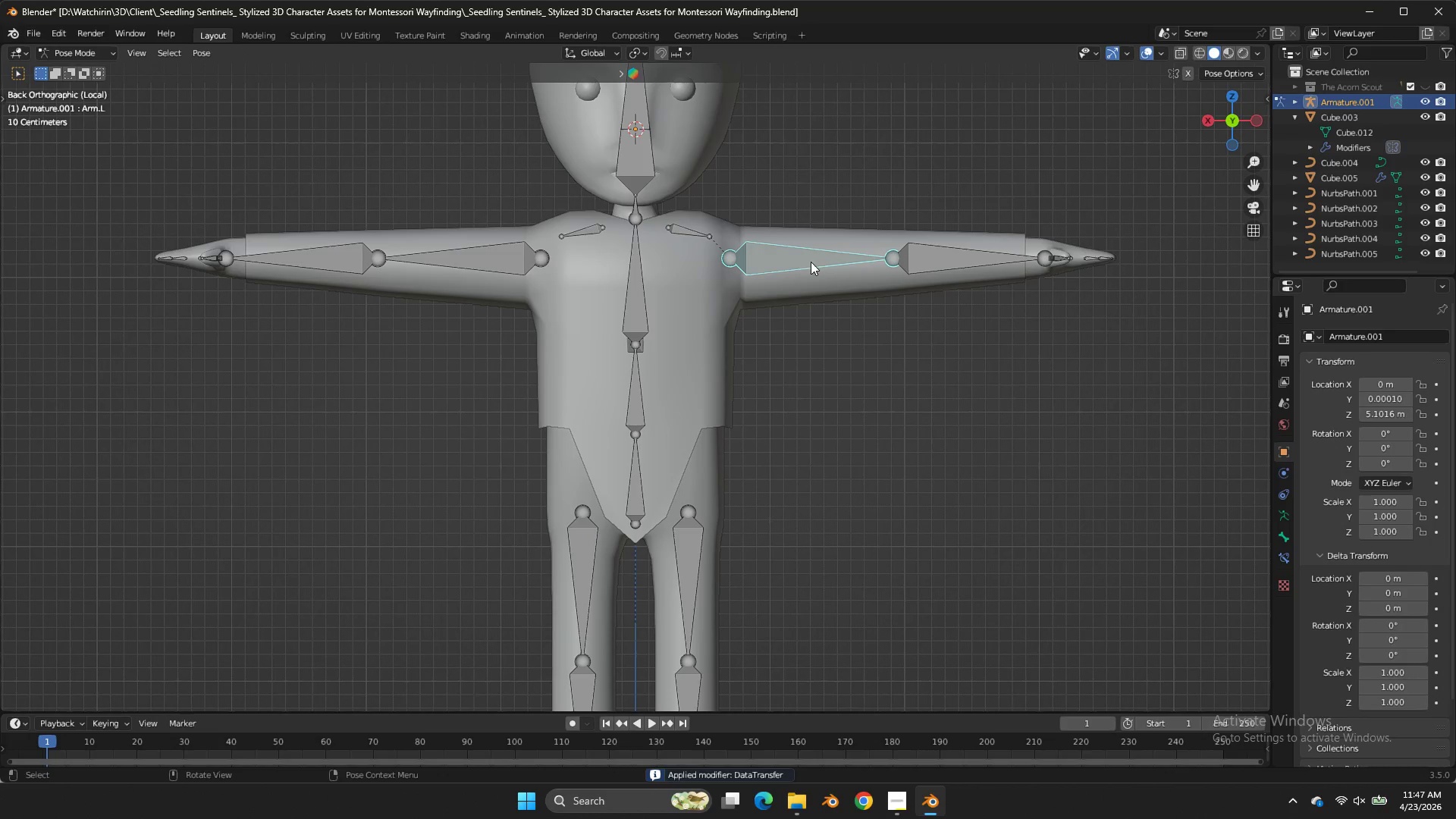 
left_click([808, 262])
 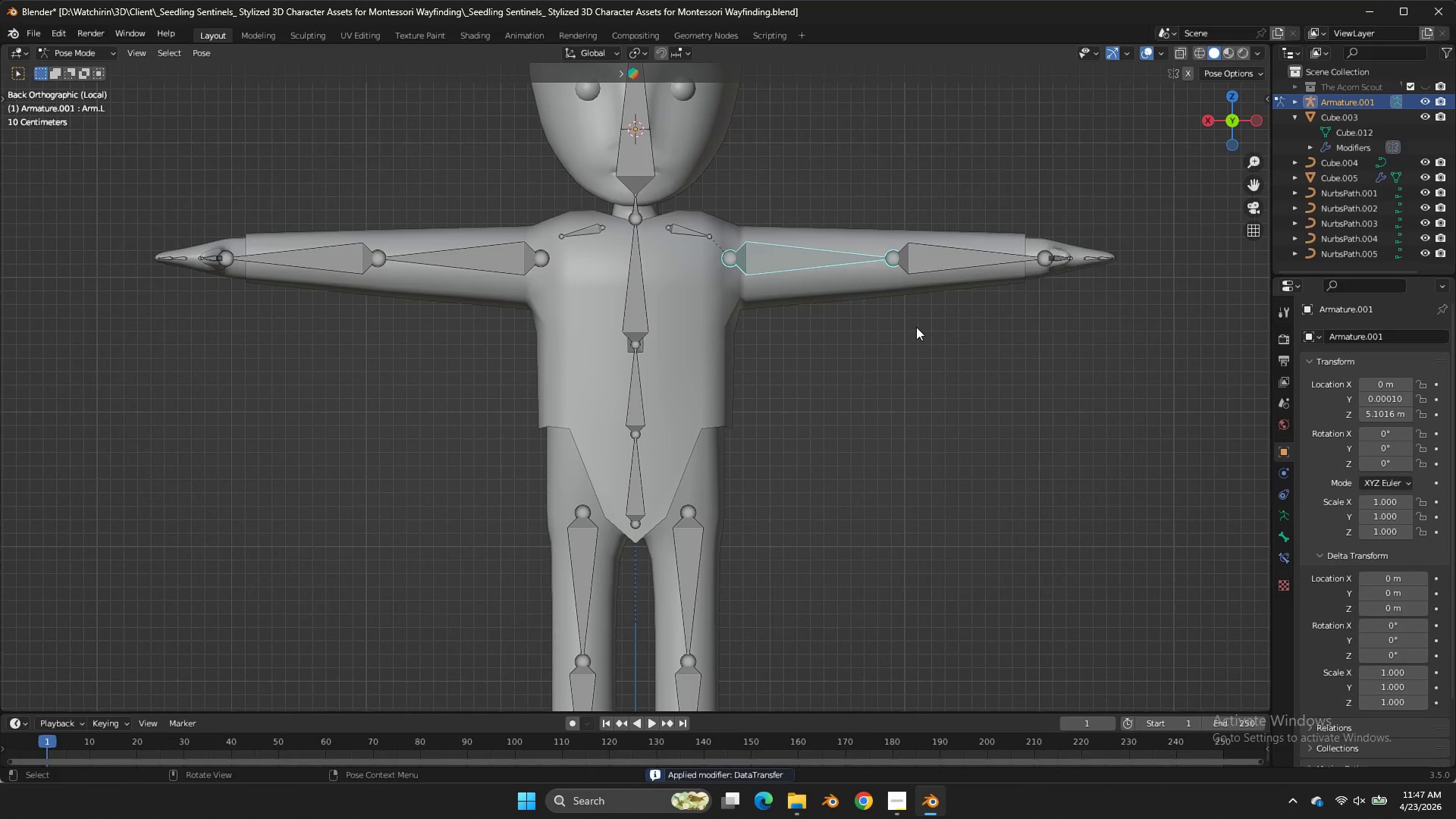 
key(R)
 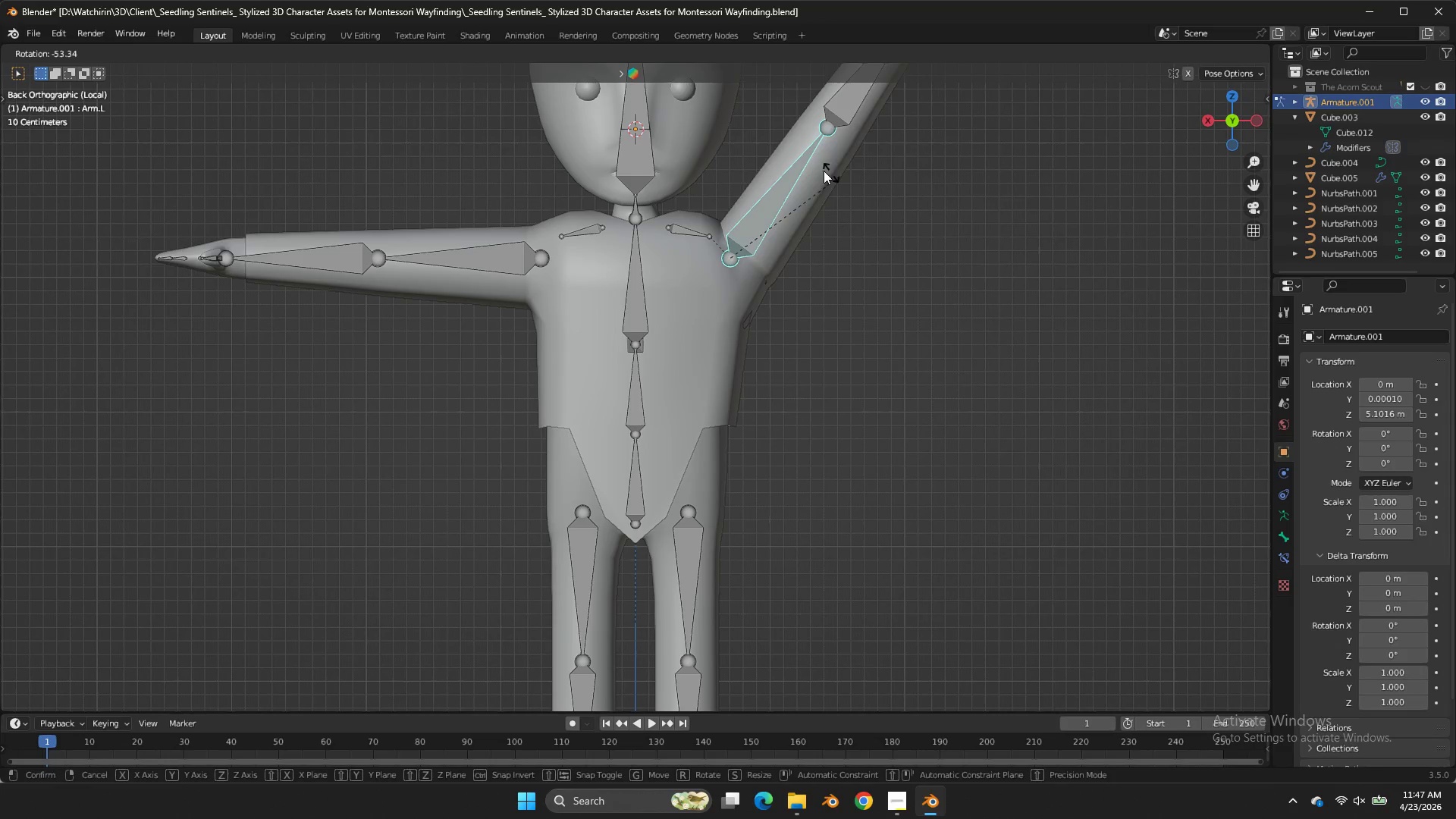 
right_click([901, 349])
 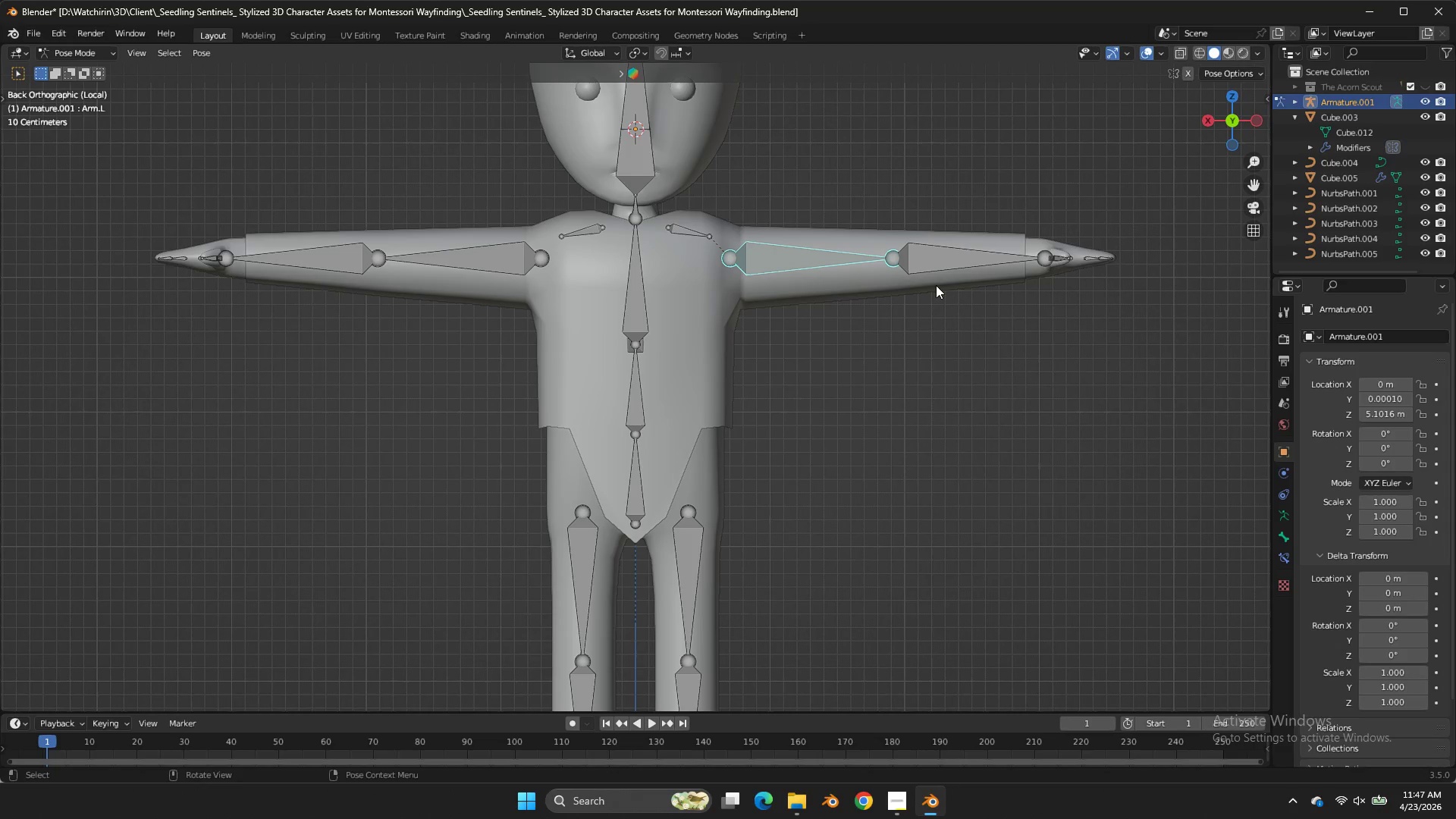 
key(Control+ControlLeft)
 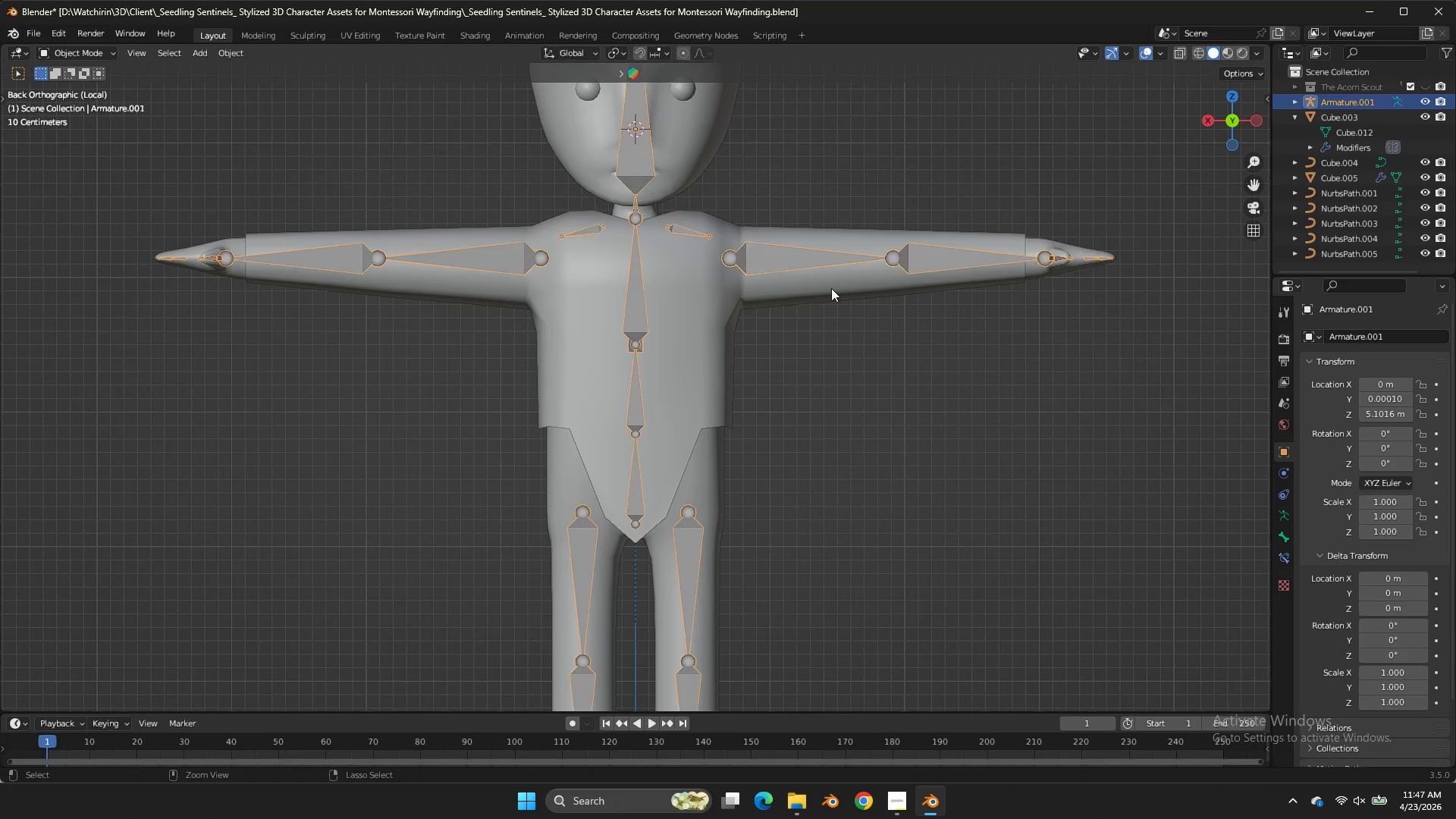 
key(Control+Tab)
 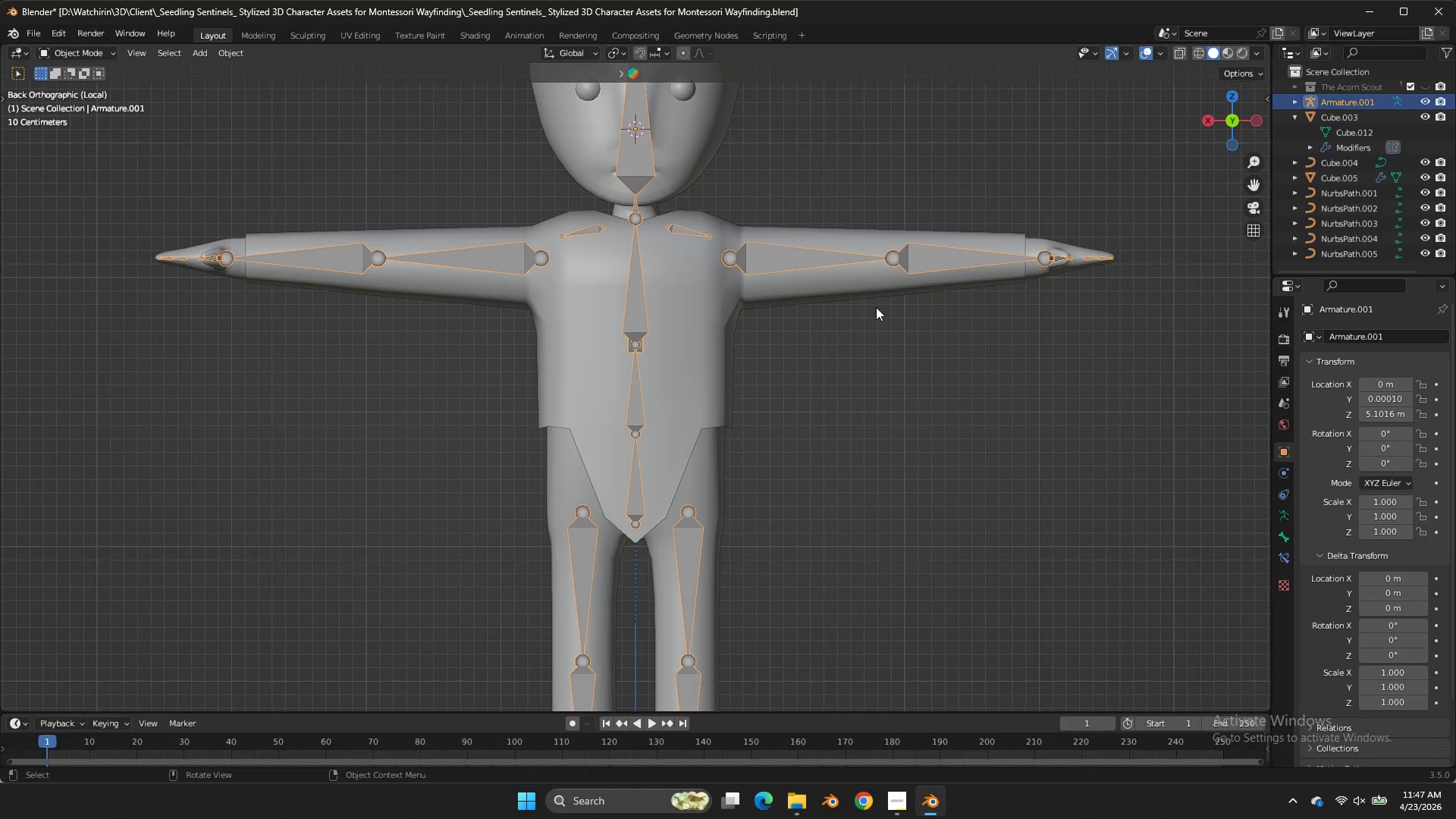 
key(Control+ControlLeft)
 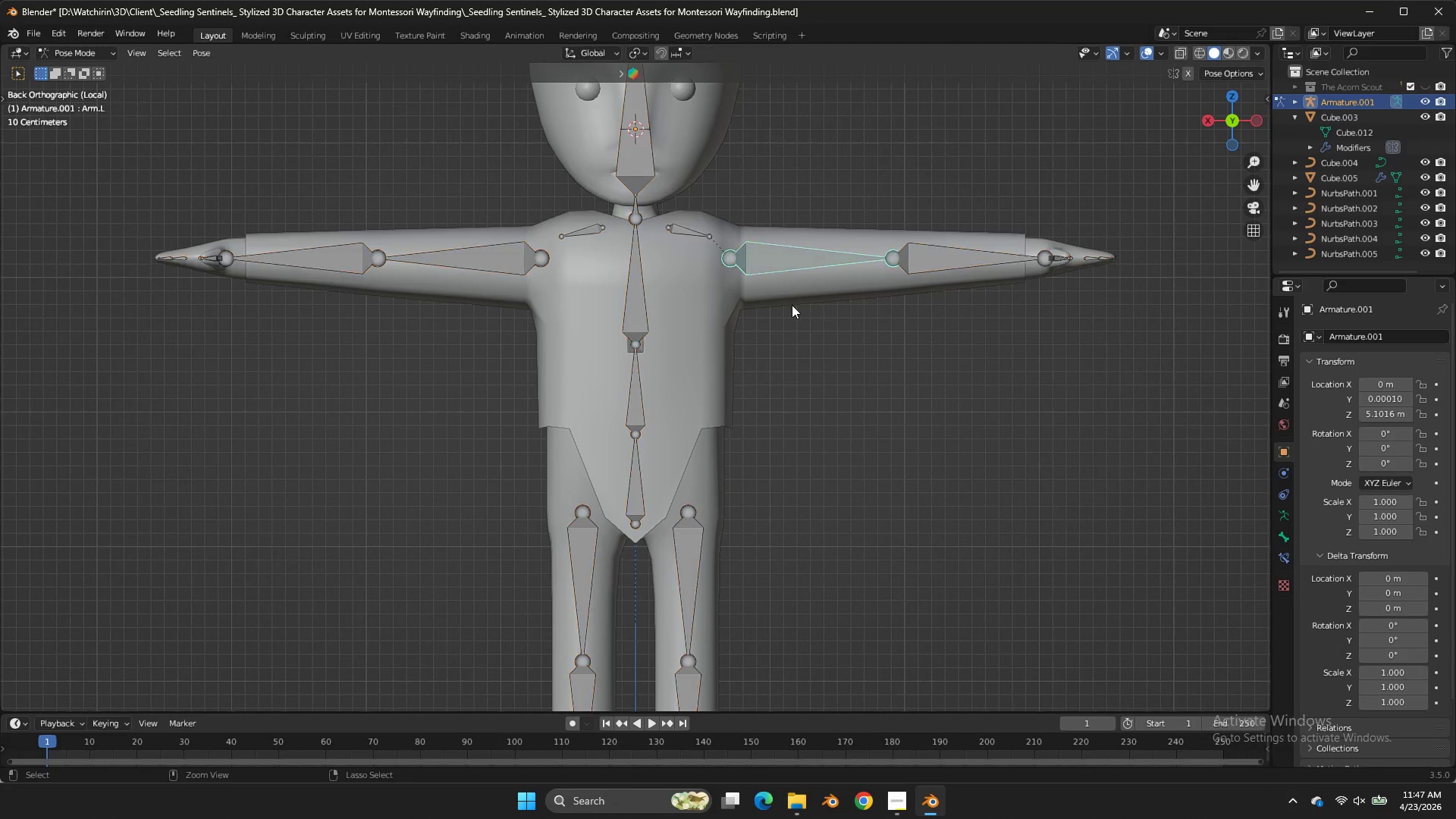 
key(Control+Tab)
 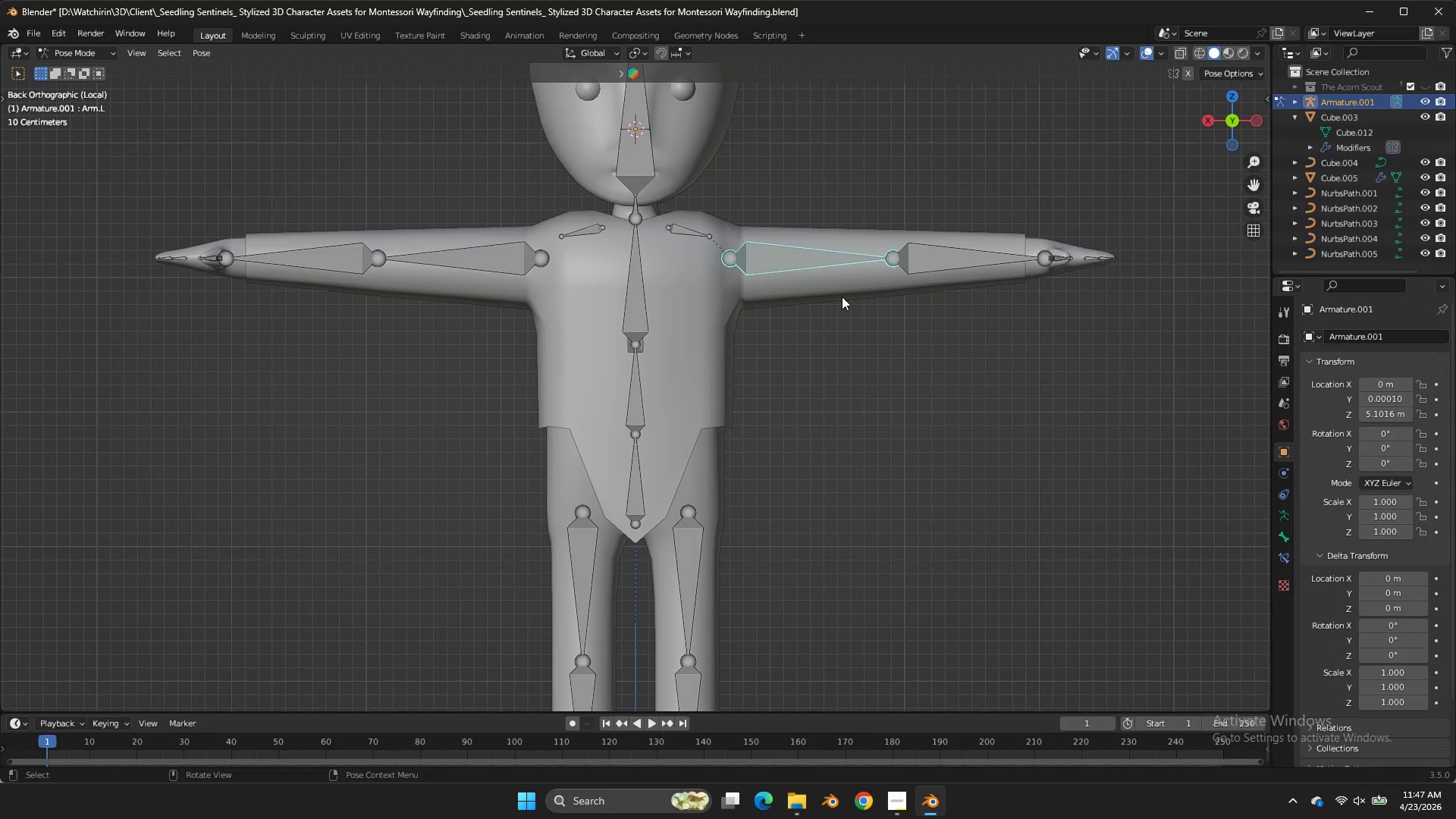 
double_click([842, 297])
 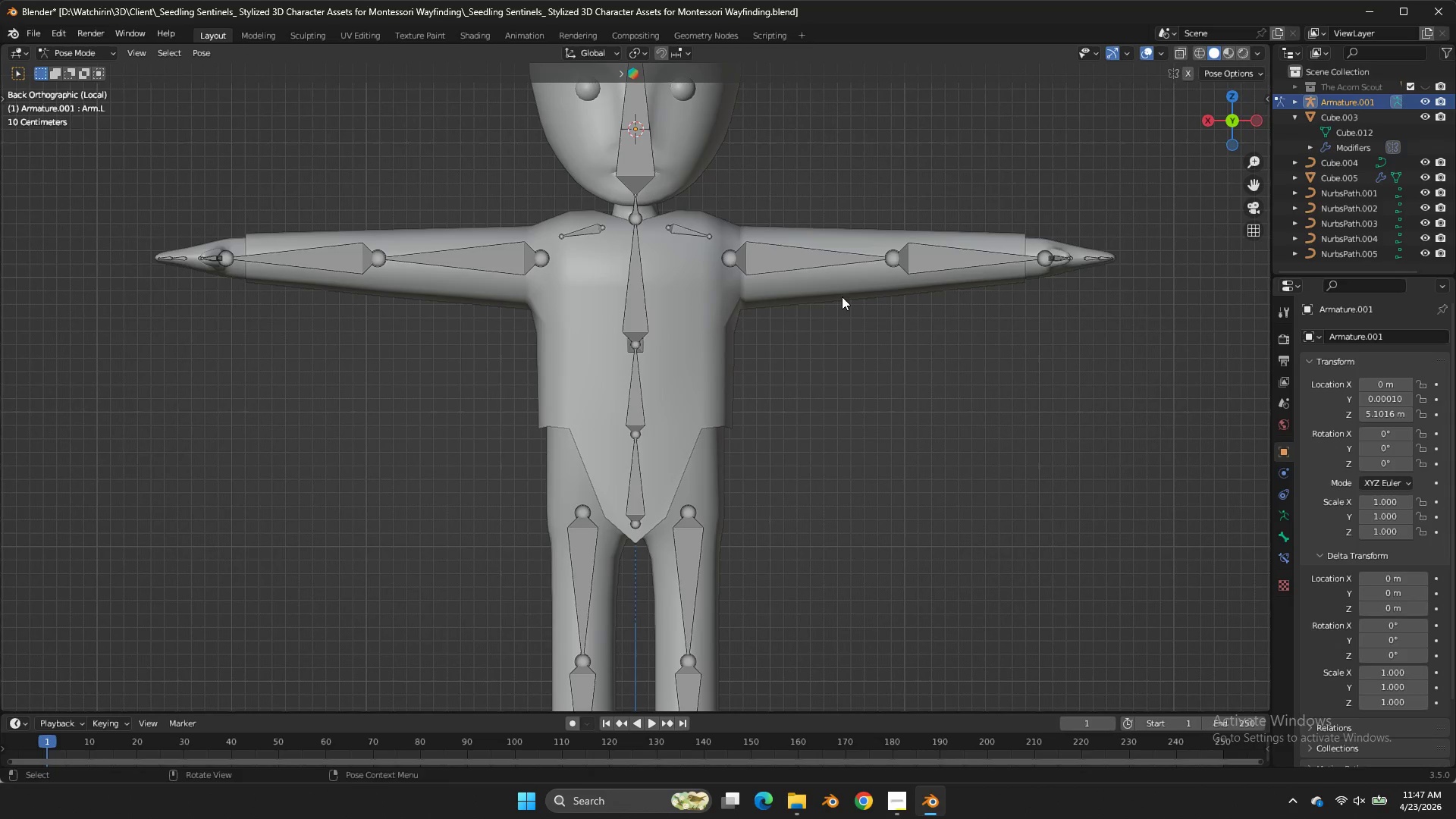 
key(Control+ControlLeft)
 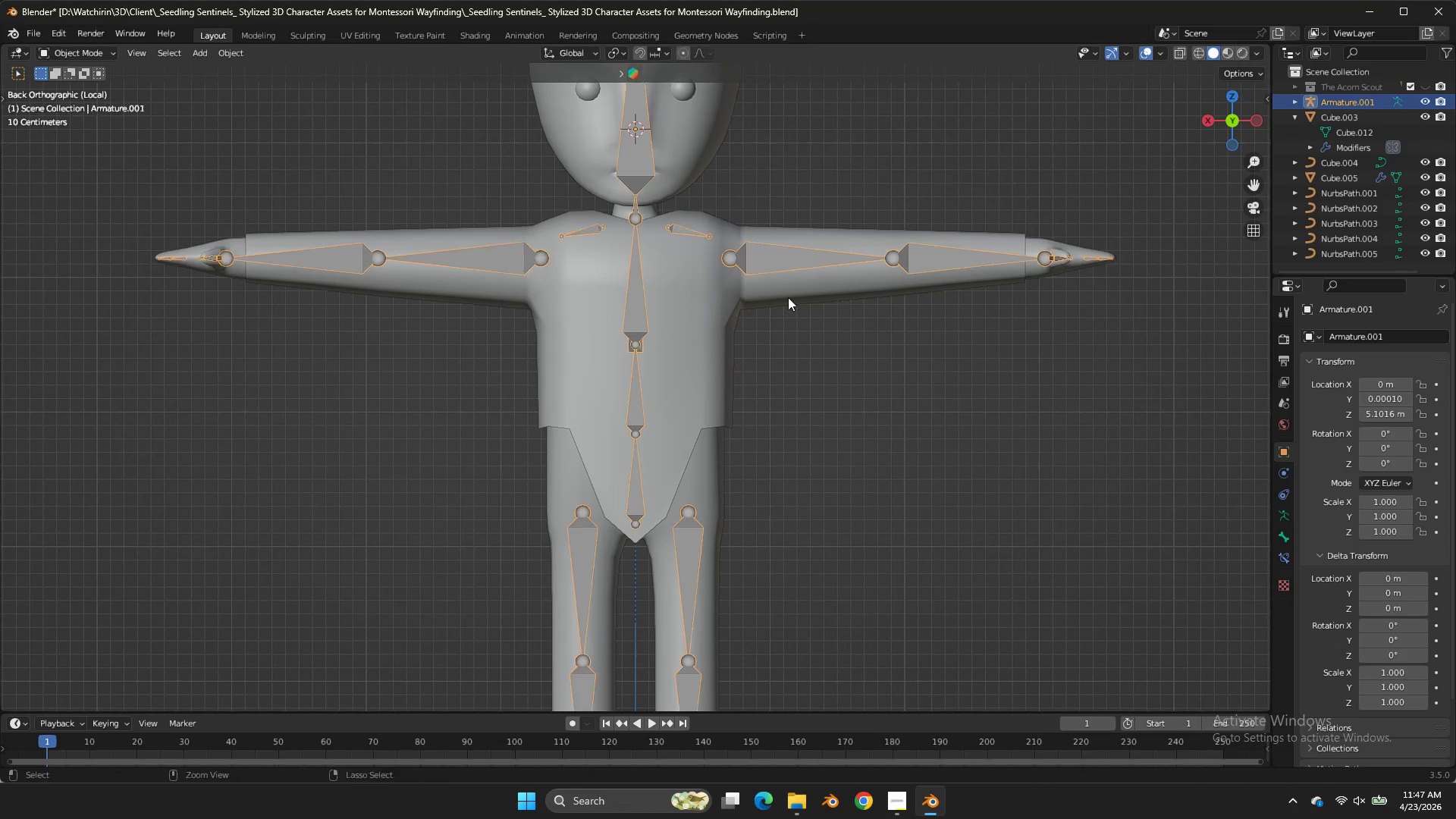 
key(Control+Tab)
 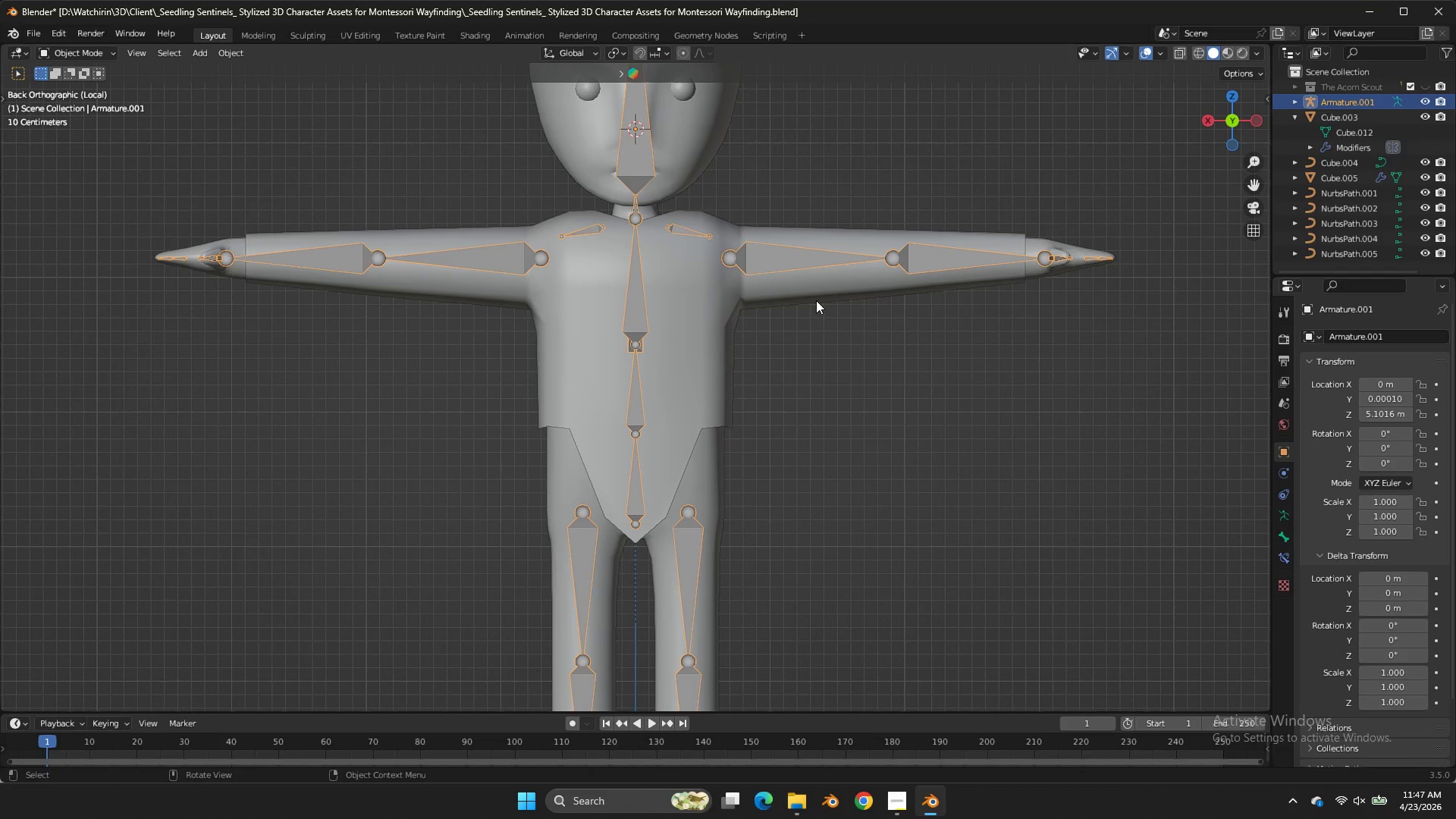 
hold_key(key=ControlLeft, duration=0.56)
 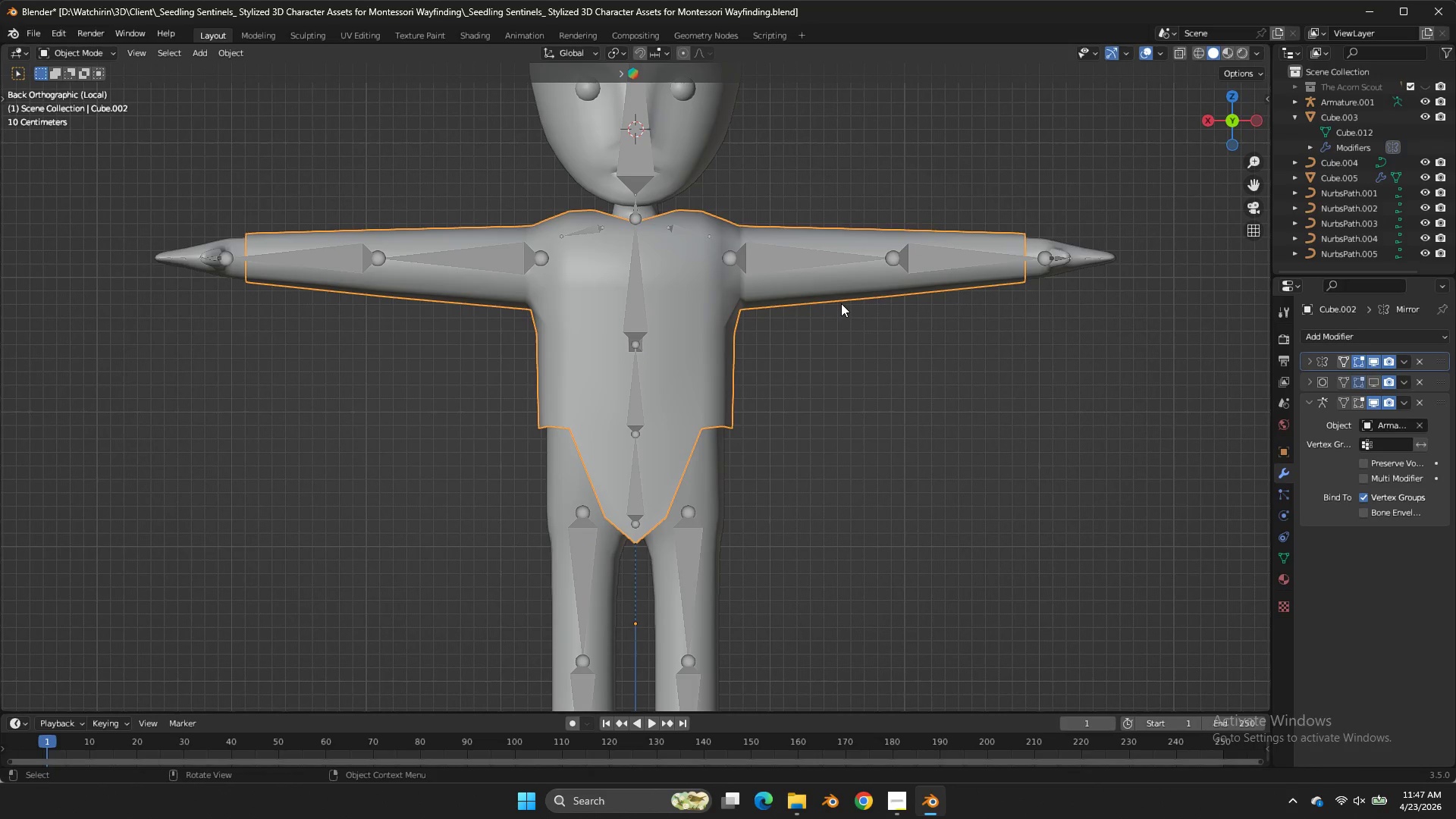 
double_click([841, 303])
 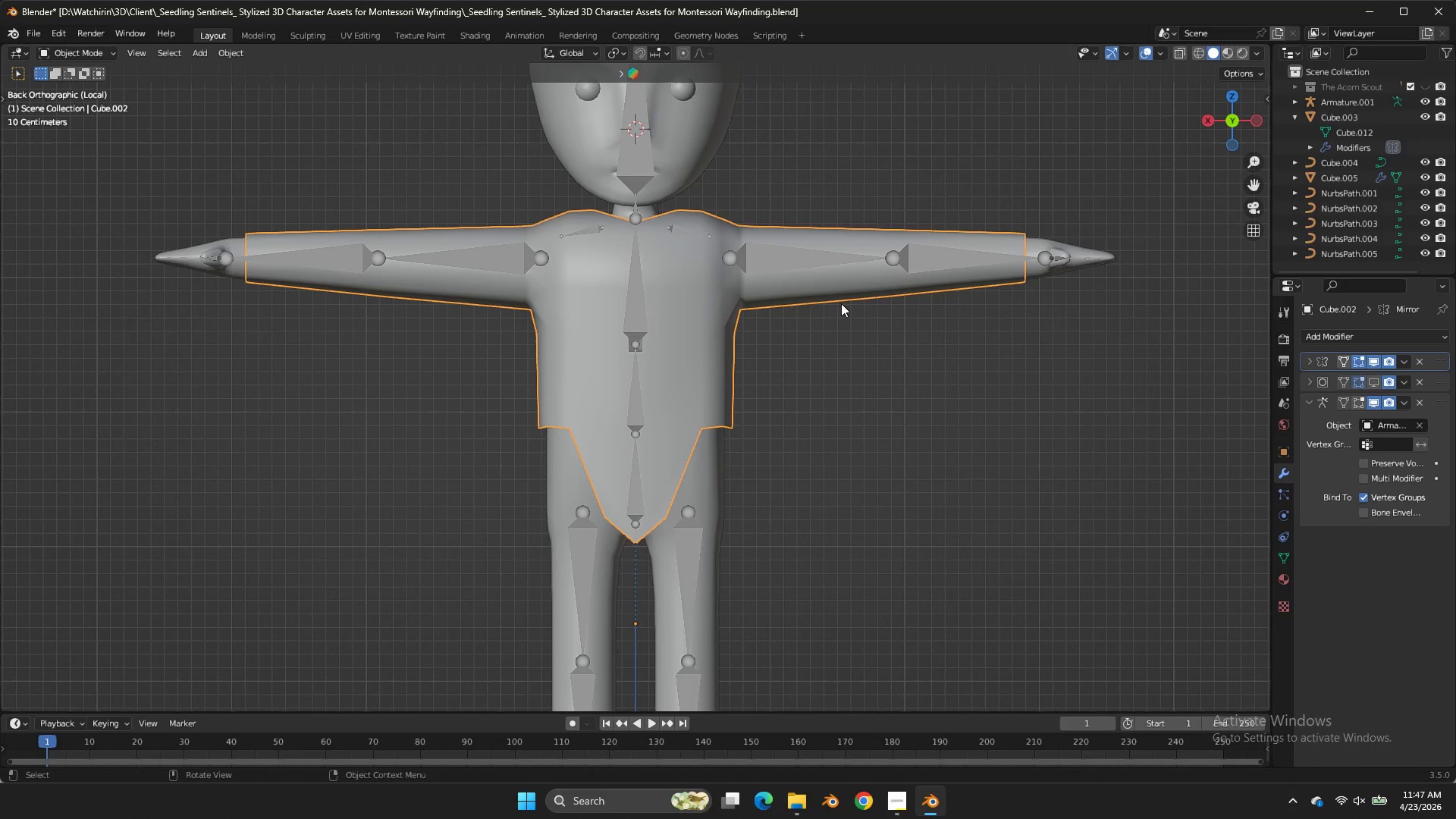 
triple_click([841, 303])
 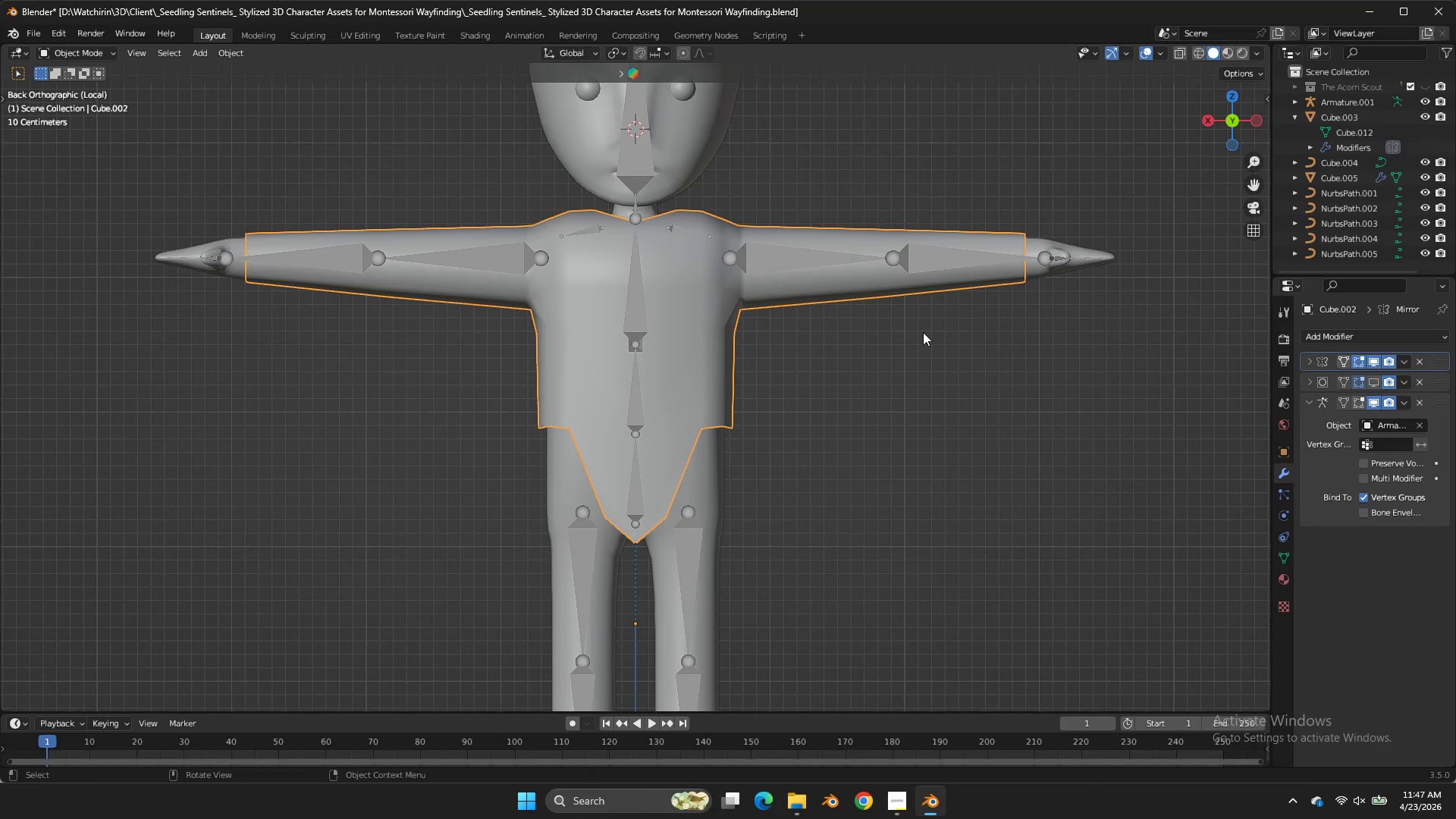 
key(X)
 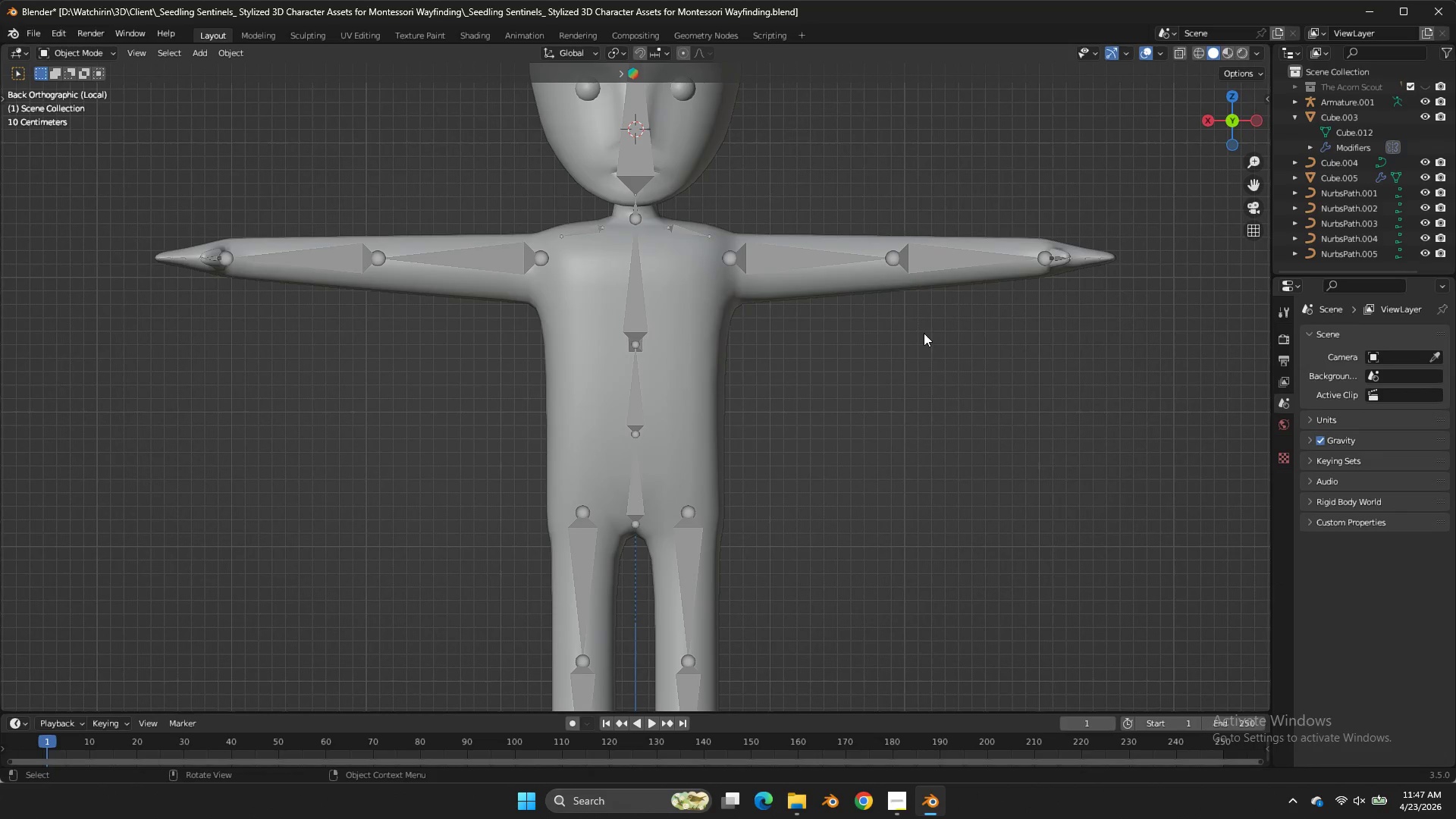 
double_click([924, 333])
 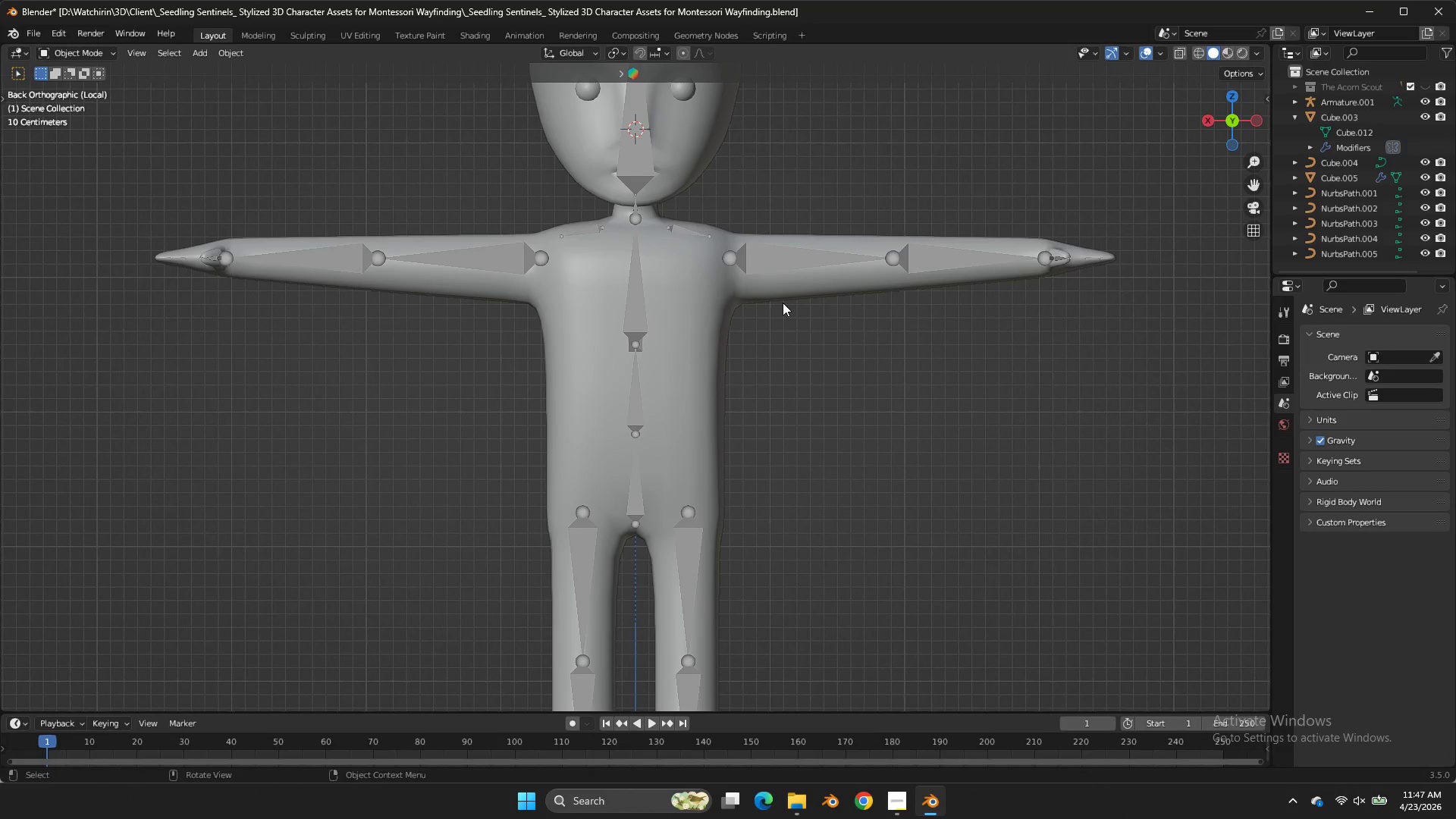 
triple_click([783, 302])
 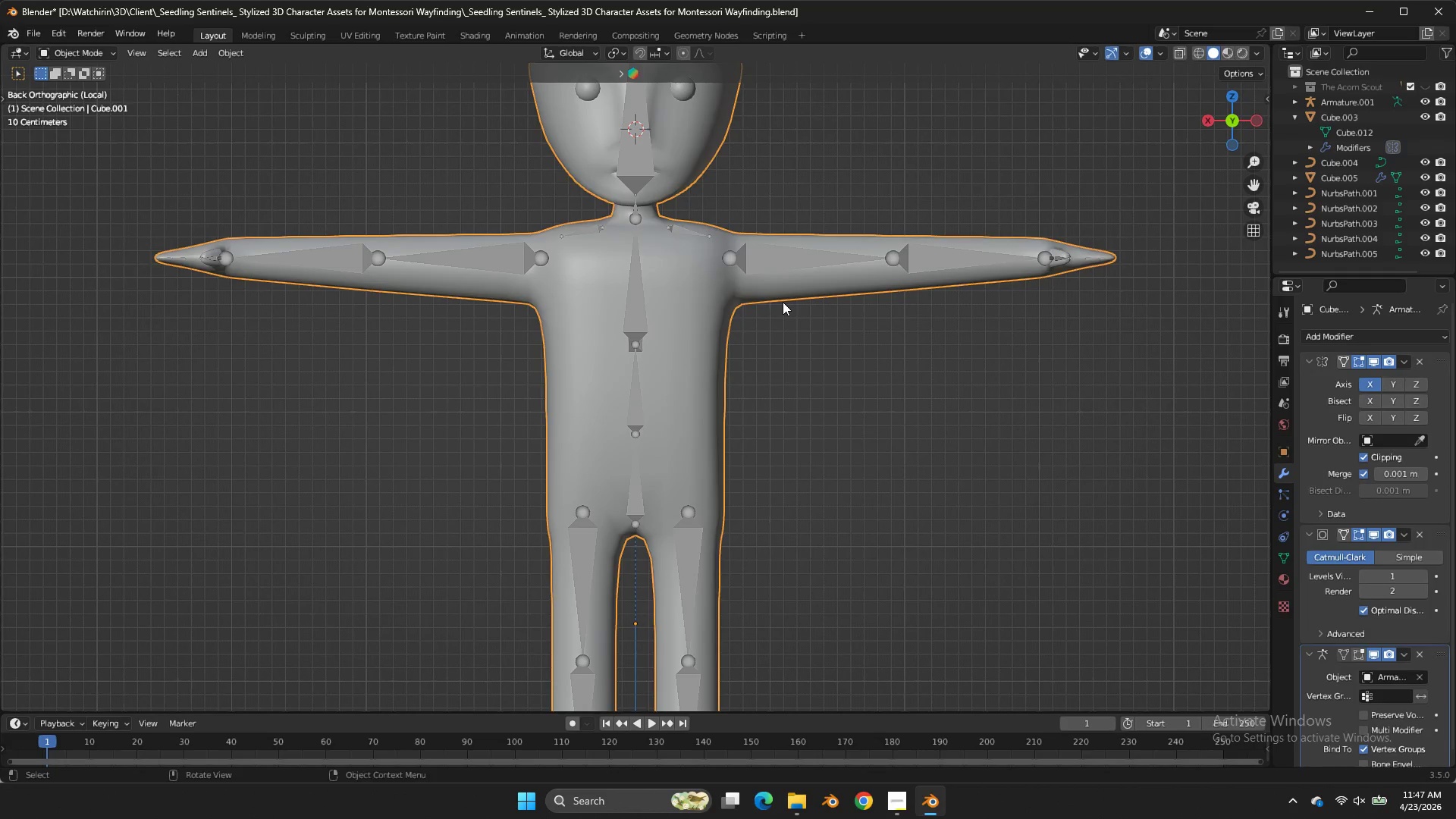 
key(Tab)
 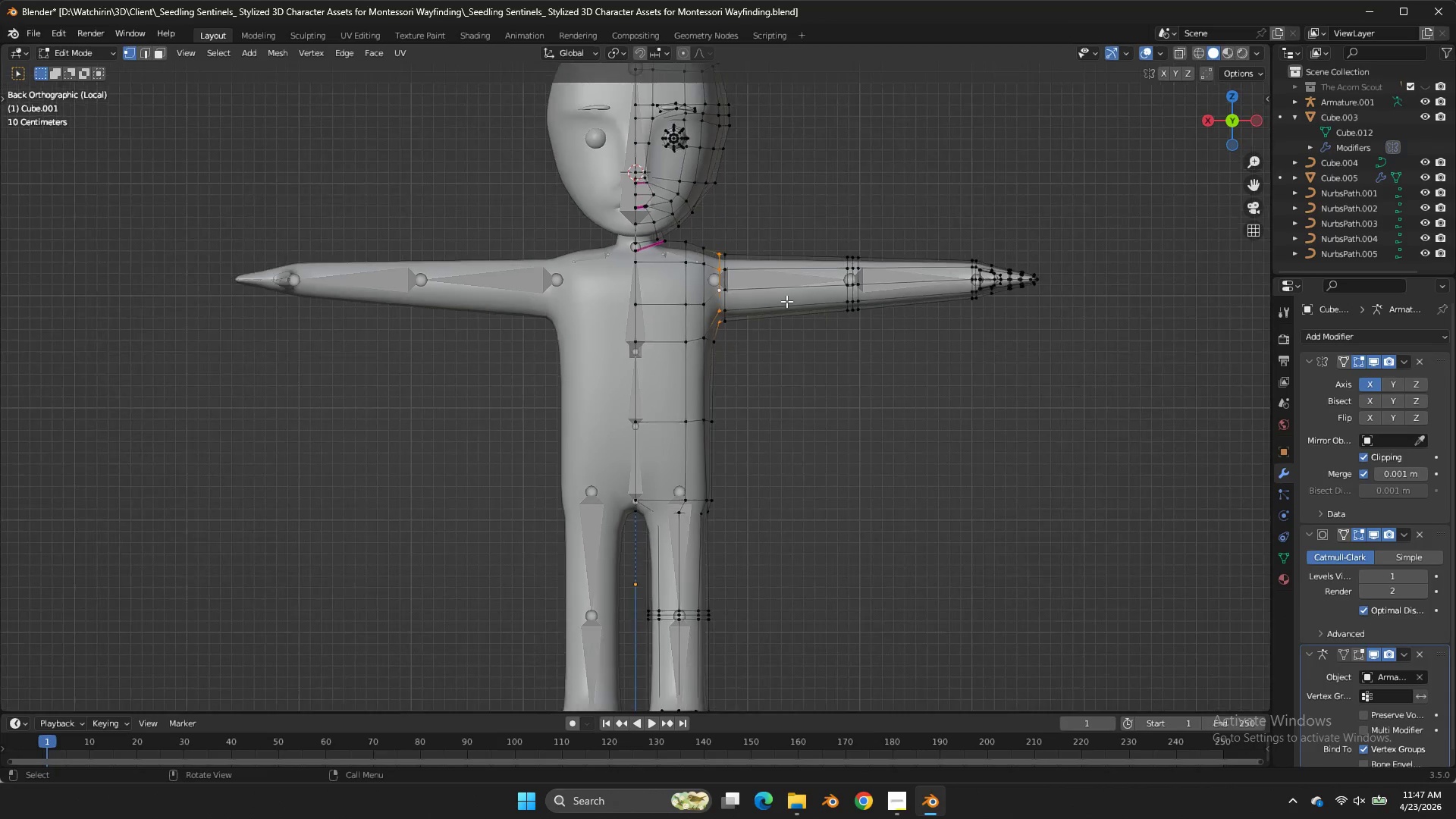 
scroll: coordinate [785, 301], scroll_direction: down, amount: 1.0
 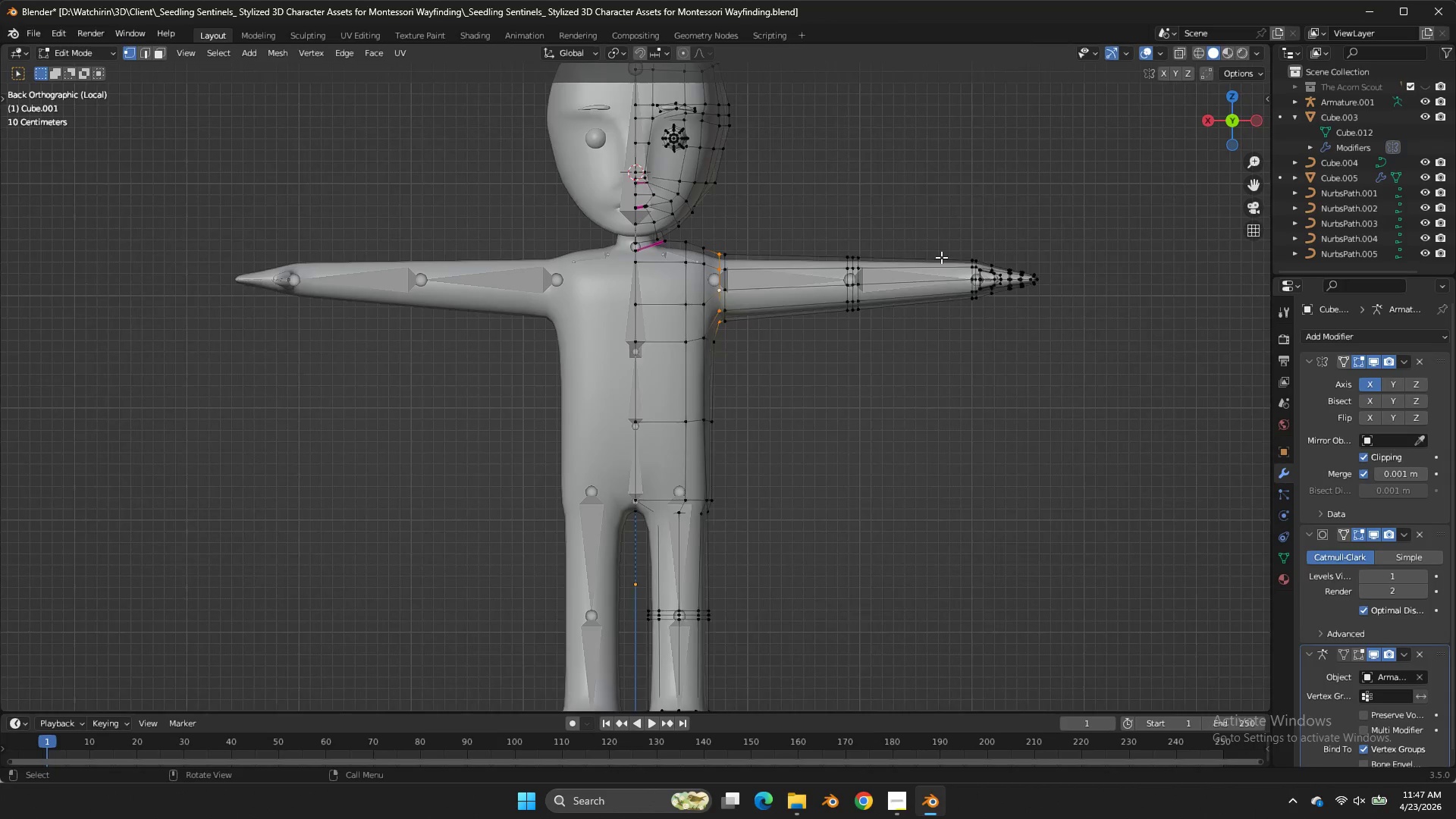 
key(Z)
 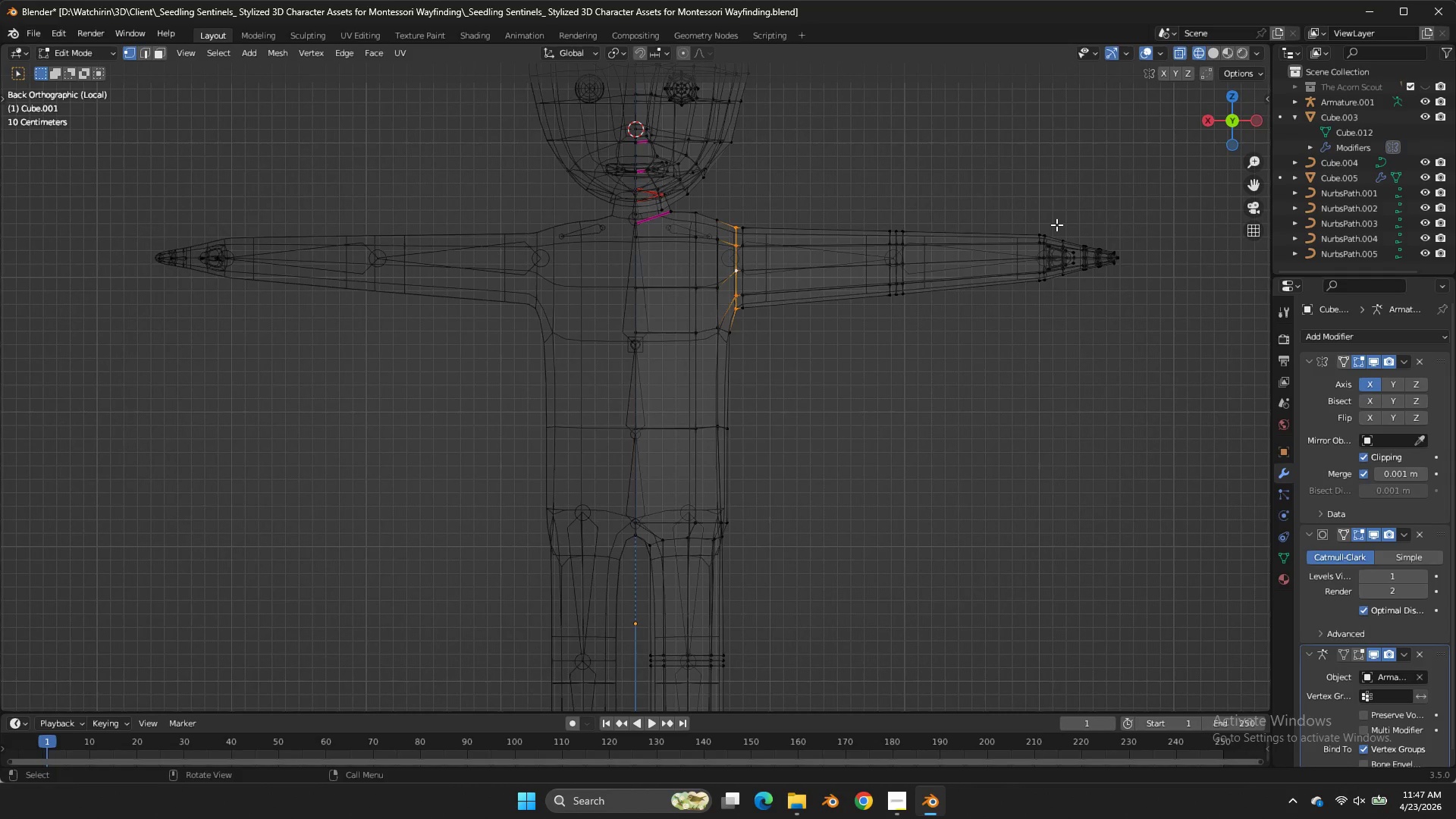 
scroll: coordinate [941, 257], scroll_direction: up, amount: 1.0
 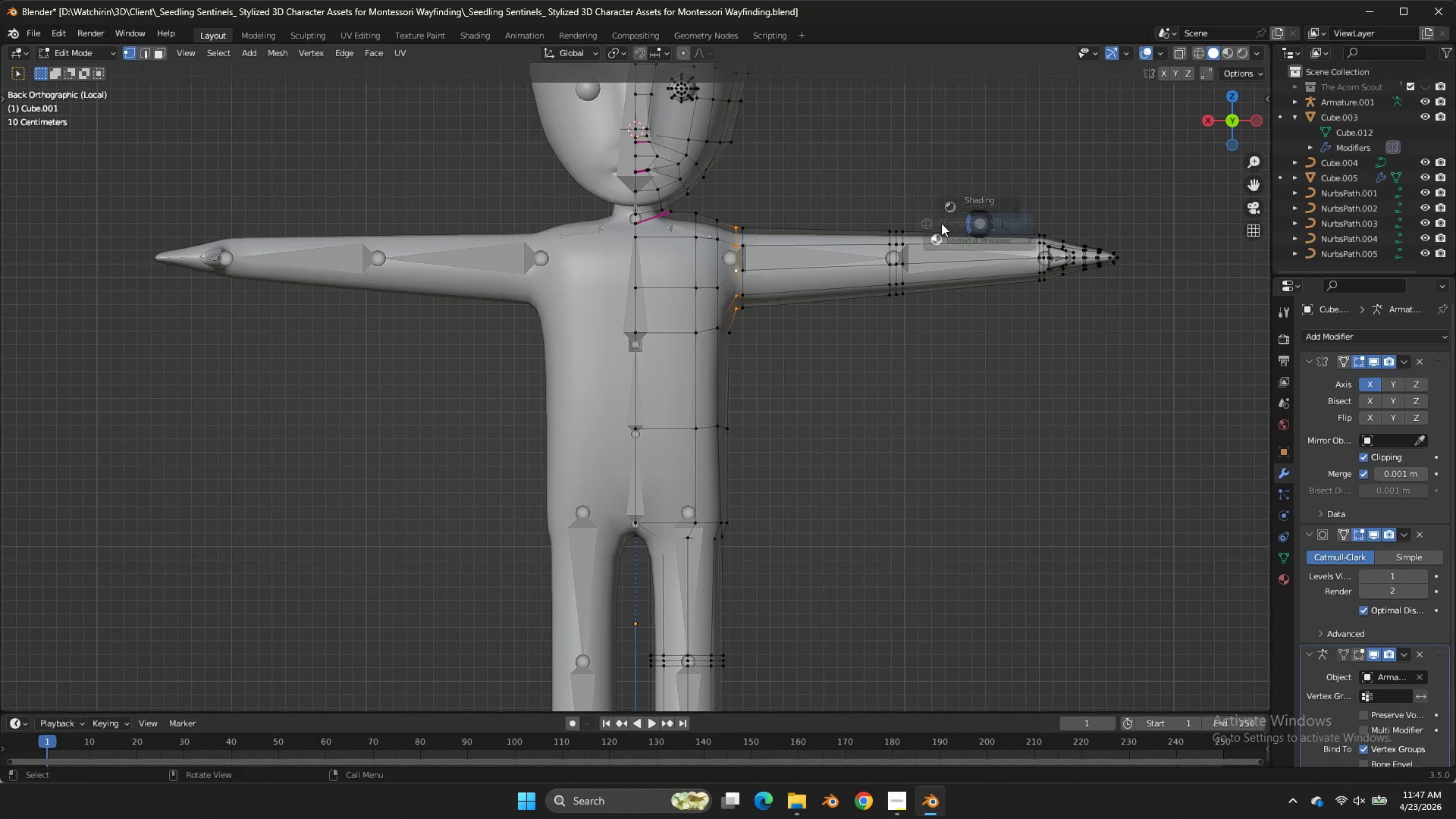 
hold_key(key=ShiftLeft, duration=2.58)
left_click_drag(start_coordinate=[977, 210], to_coordinate=[712, 392])
 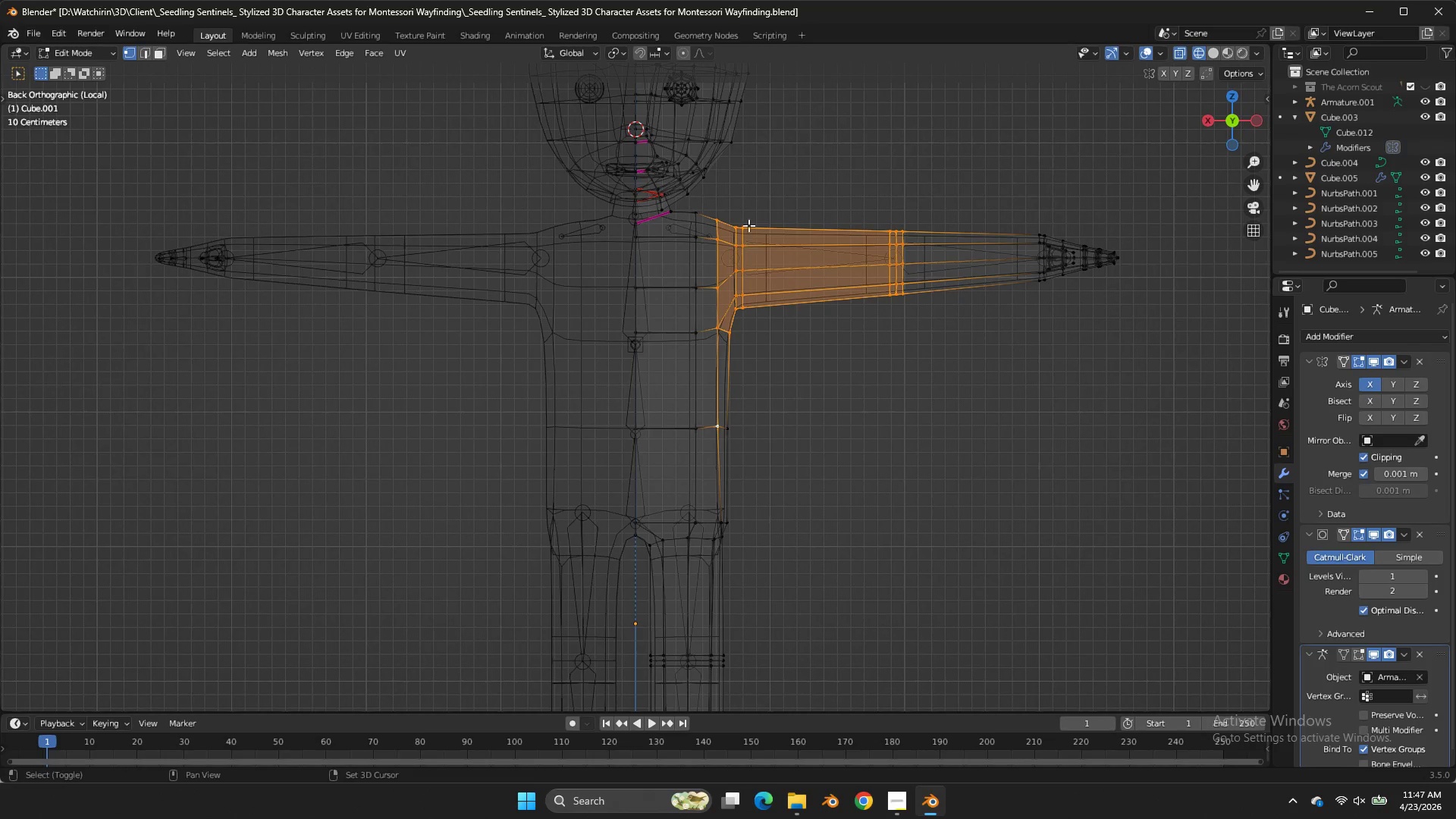 
left_click([712, 392])
 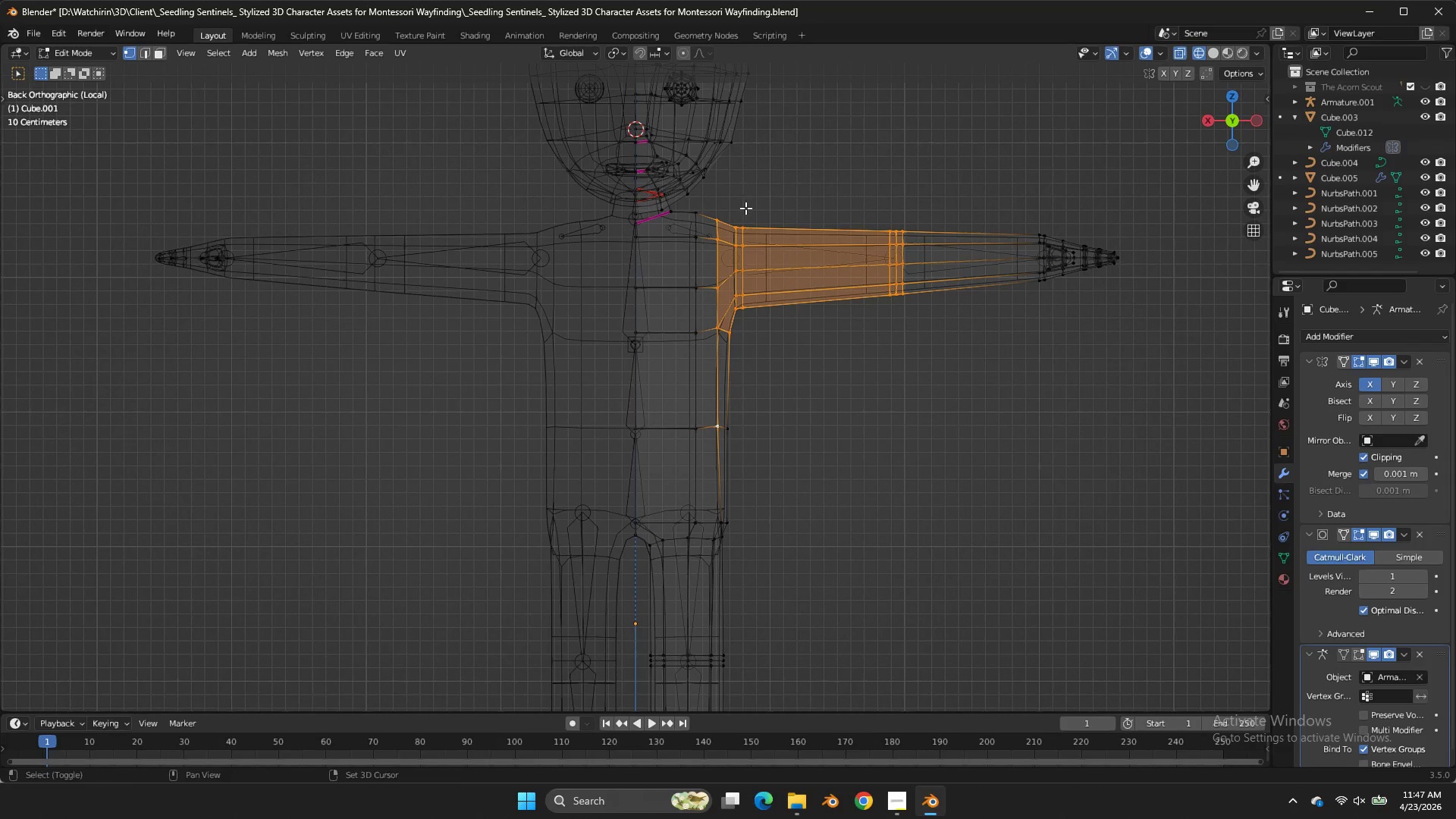 
left_click_drag(start_coordinate=[718, 239], to_coordinate=[712, 245])
 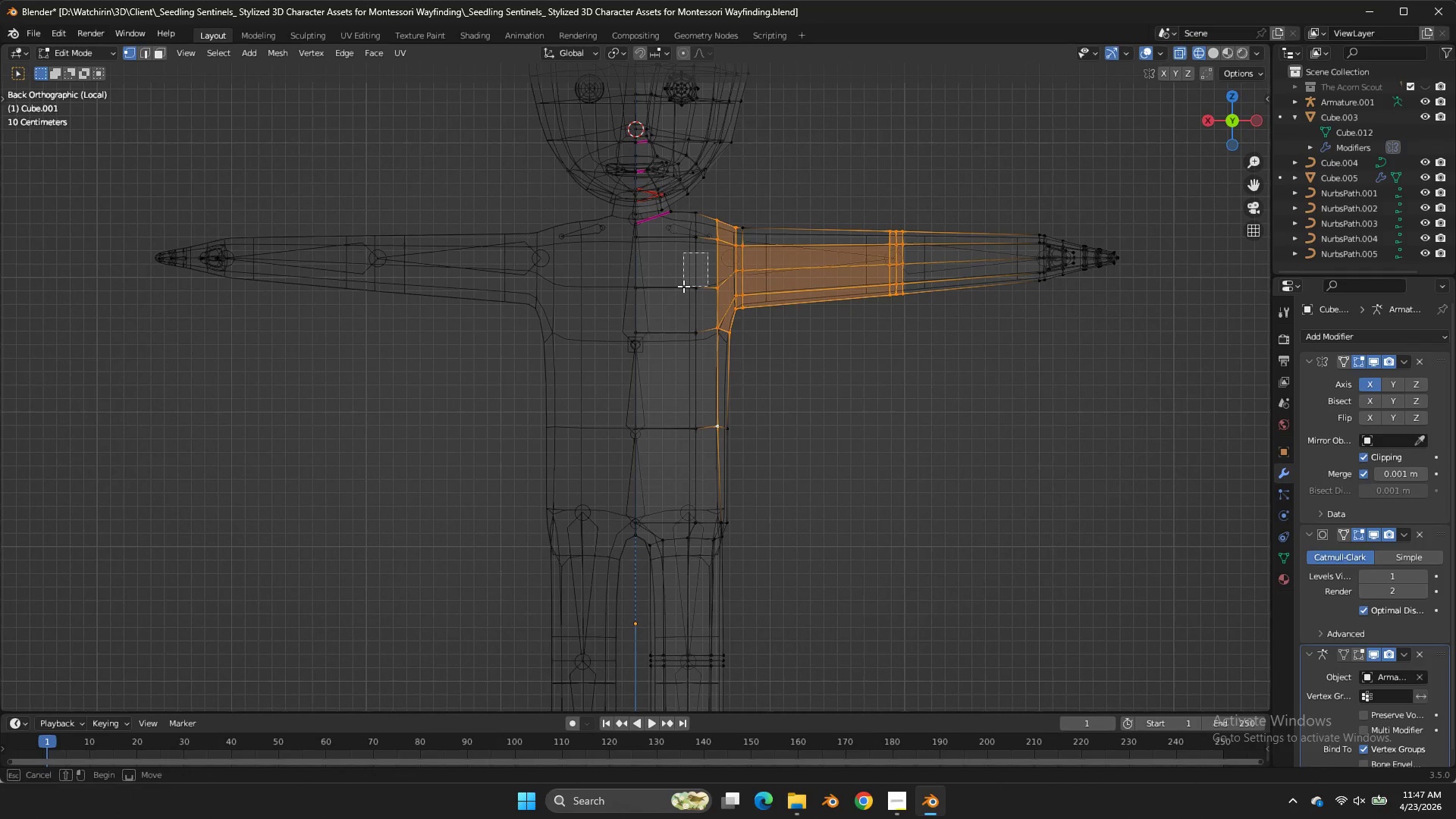 
left_click_drag(start_coordinate=[708, 253], to_coordinate=[683, 287])
 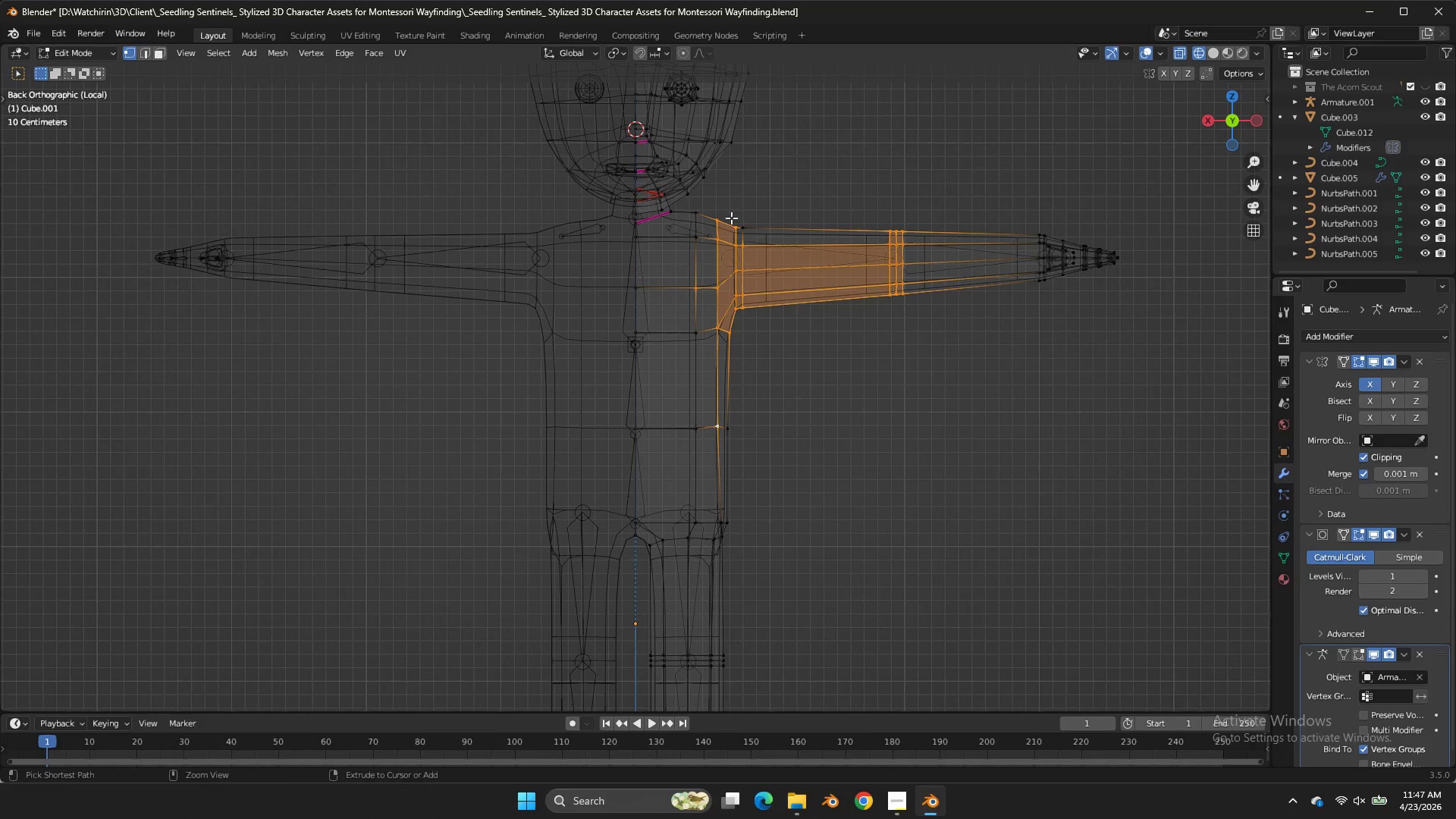 
triple_click([683, 287])
 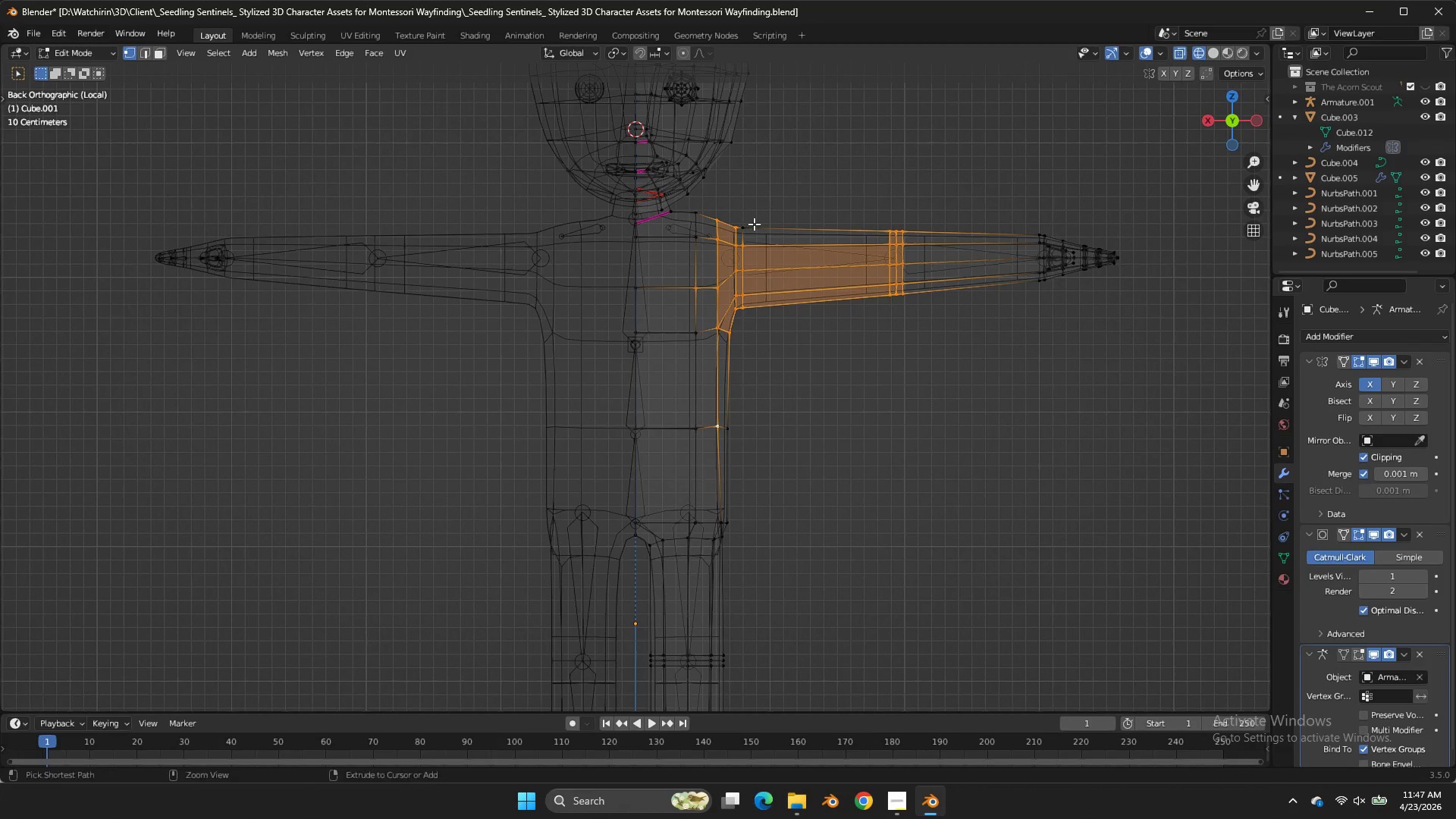 
key(Control+Z)
 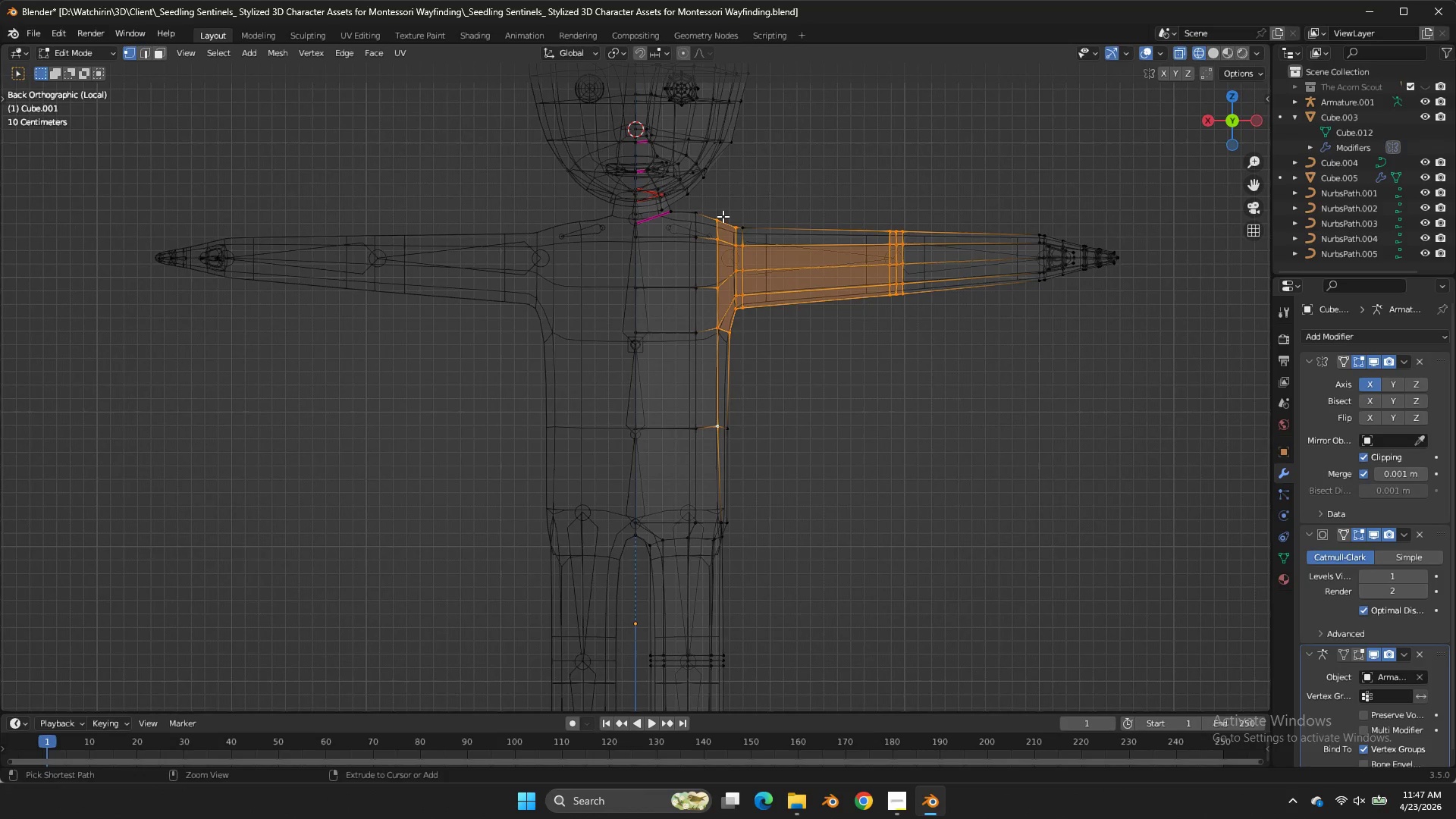 
key(Control+Z)
 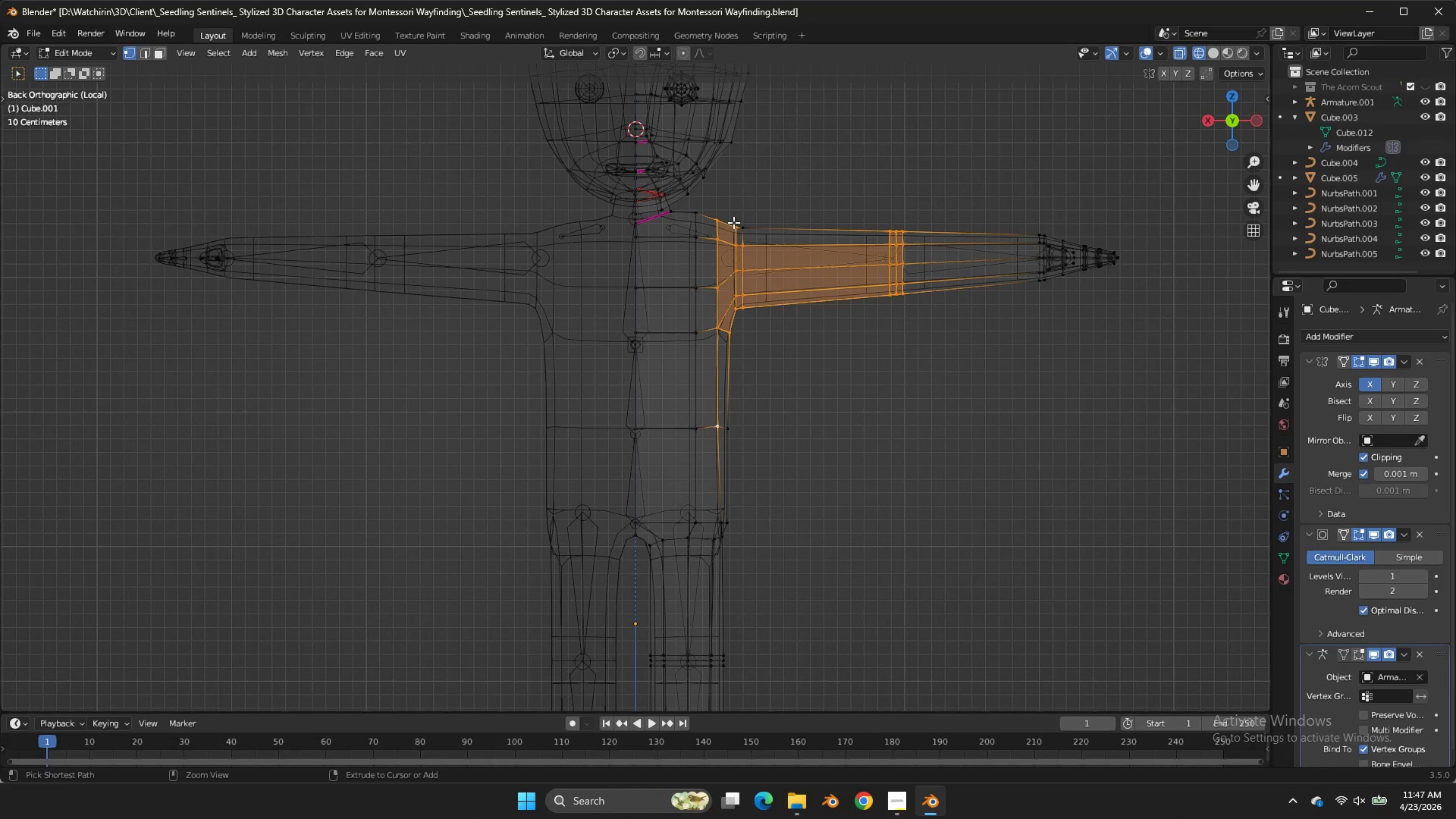 
key(Control+Z)
 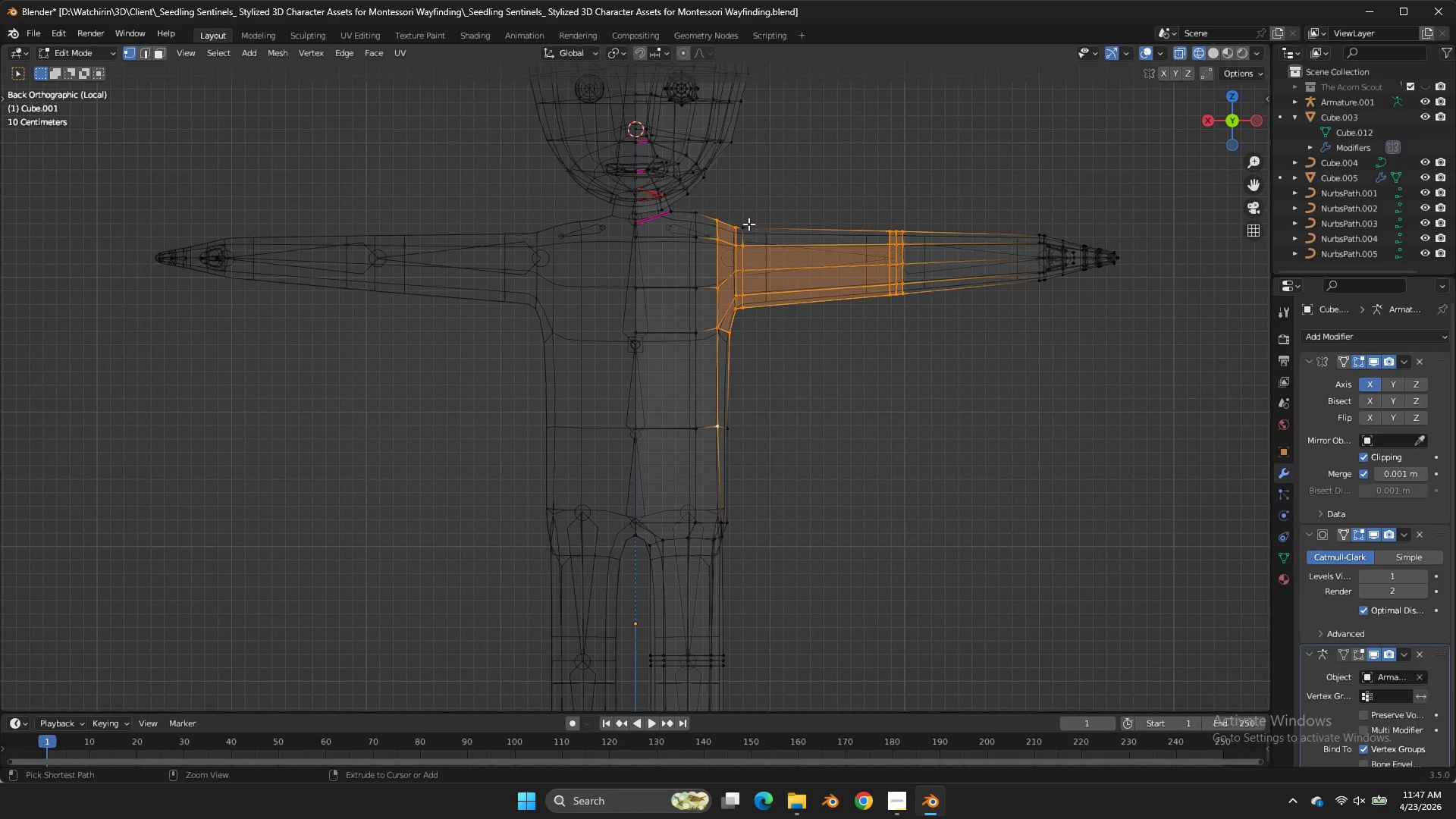 
key(Control+Z)
 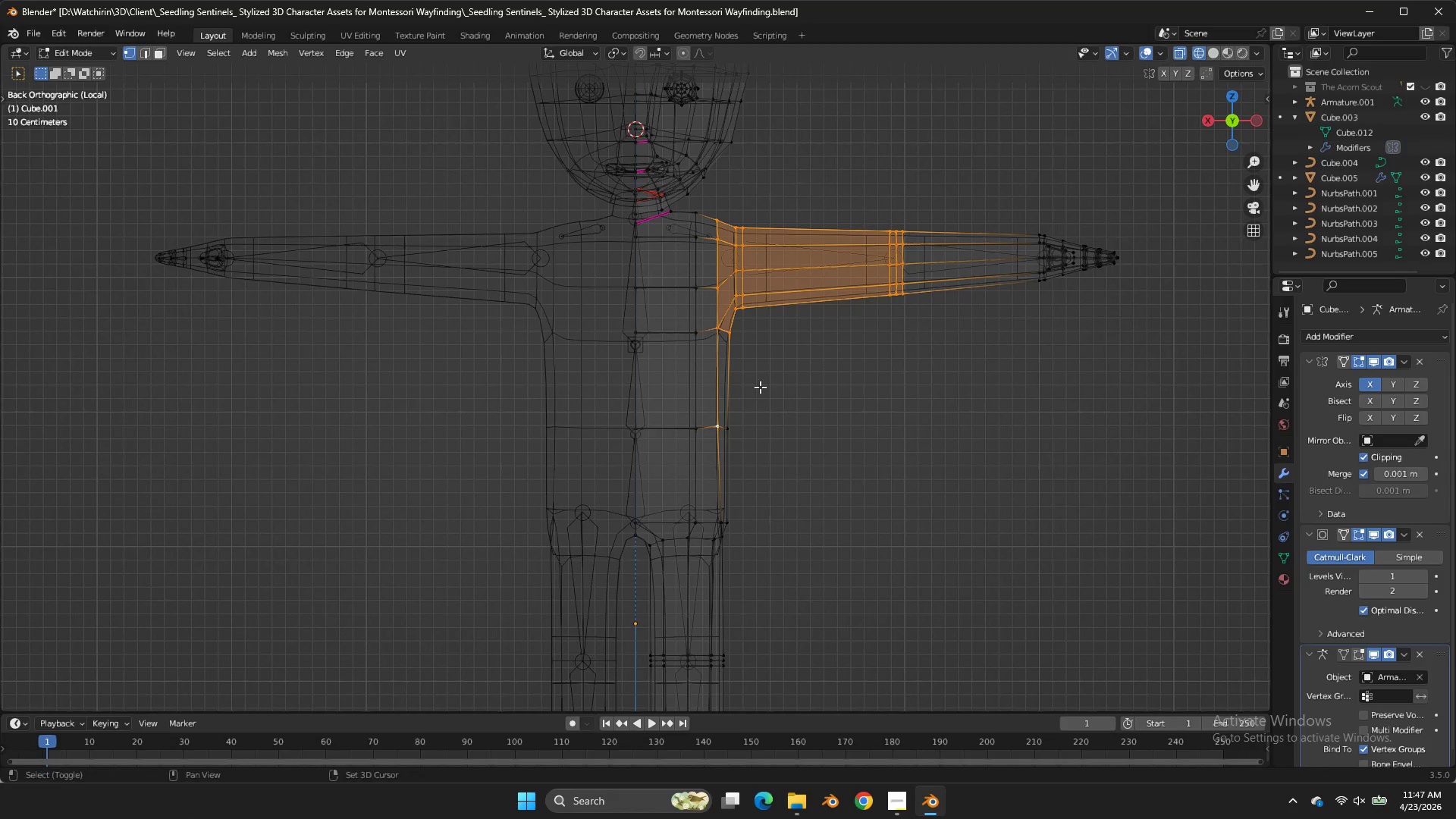 
hold_key(key=ShiftLeft, duration=5.5)
left_click_drag(start_coordinate=[774, 381], to_coordinate=[615, 469])
 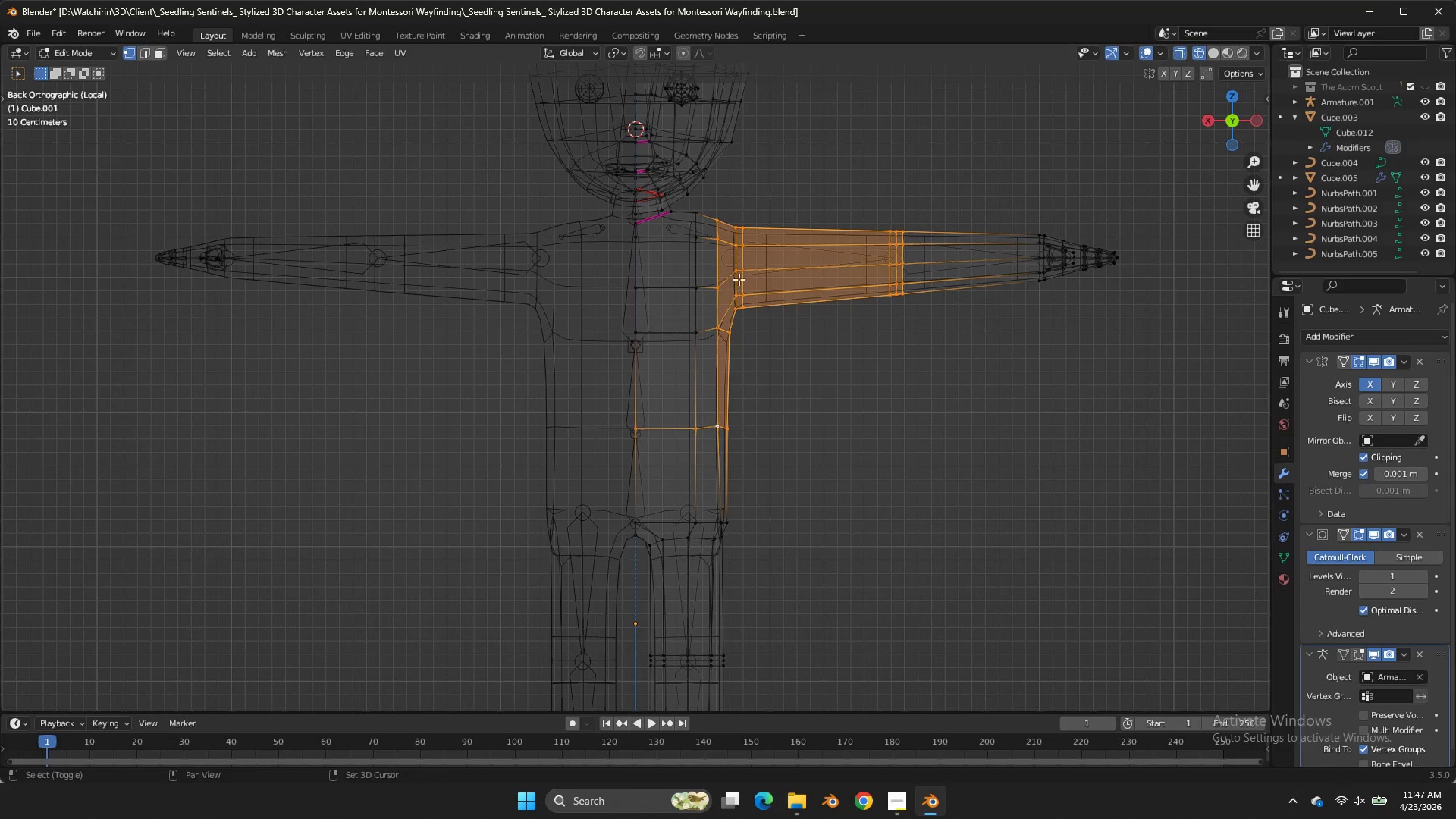 
left_click_drag(start_coordinate=[747, 273], to_coordinate=[567, 354])
 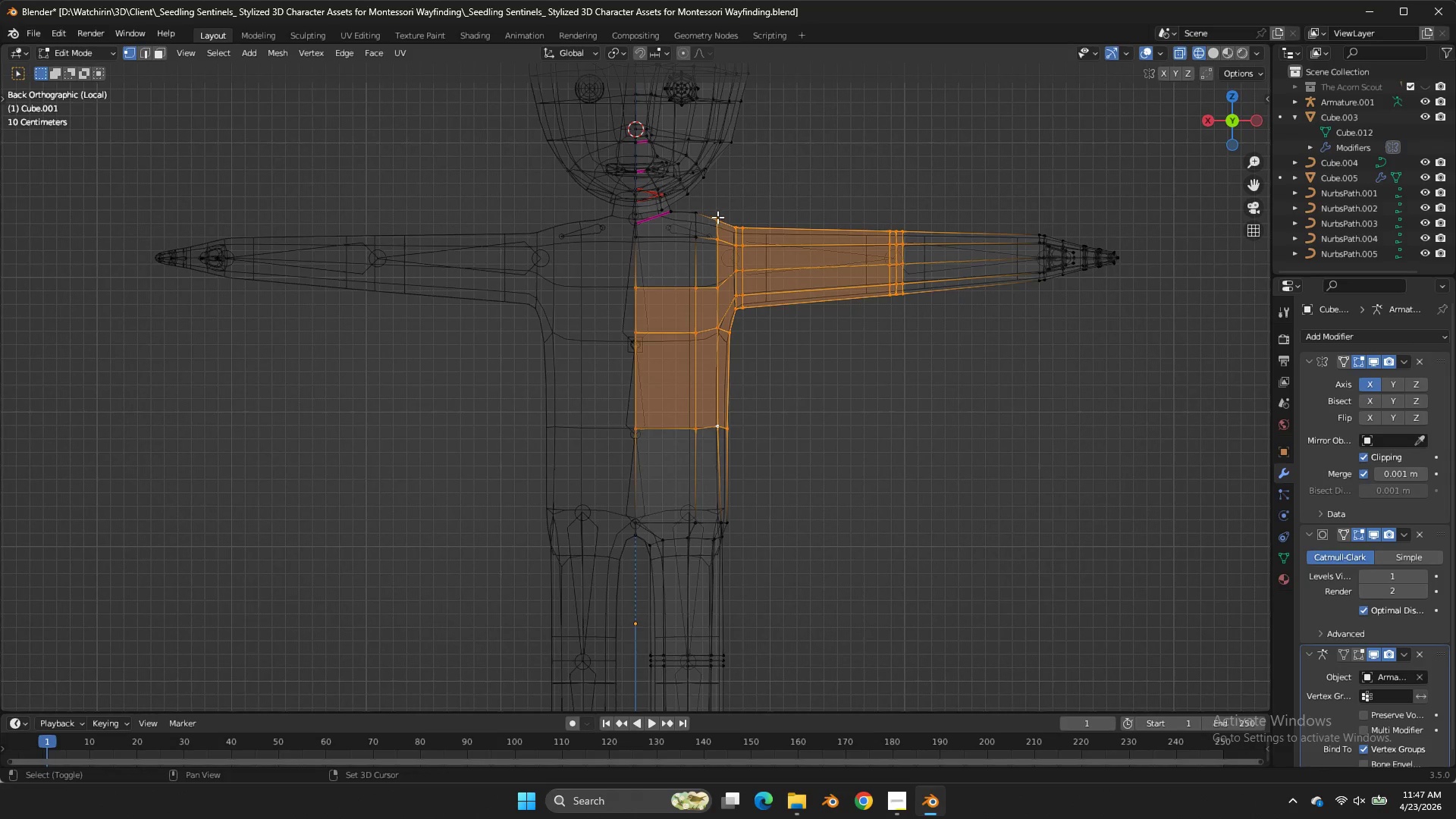 
left_click([717, 217])
 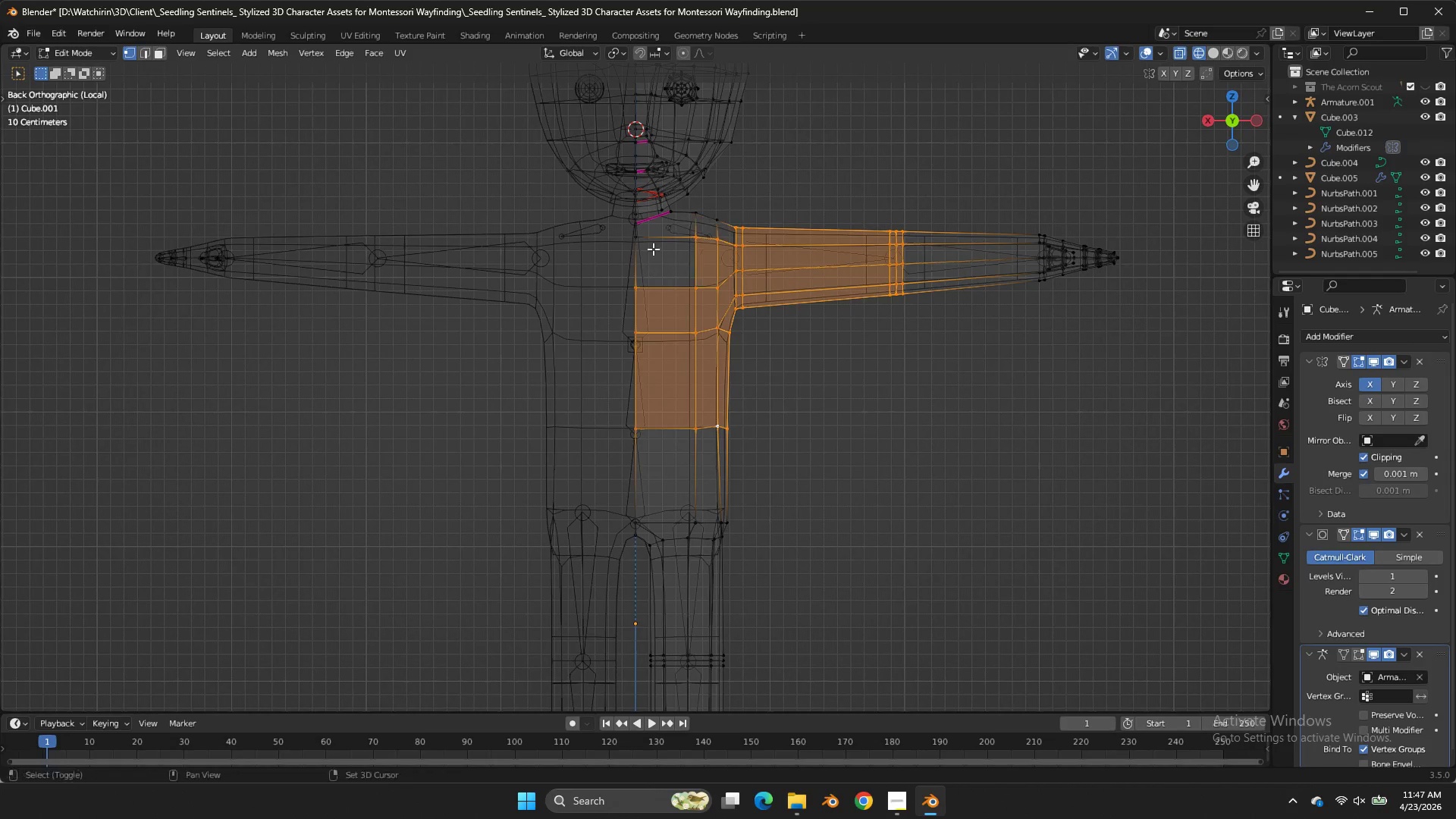 
left_click_drag(start_coordinate=[711, 218], to_coordinate=[663, 247])
 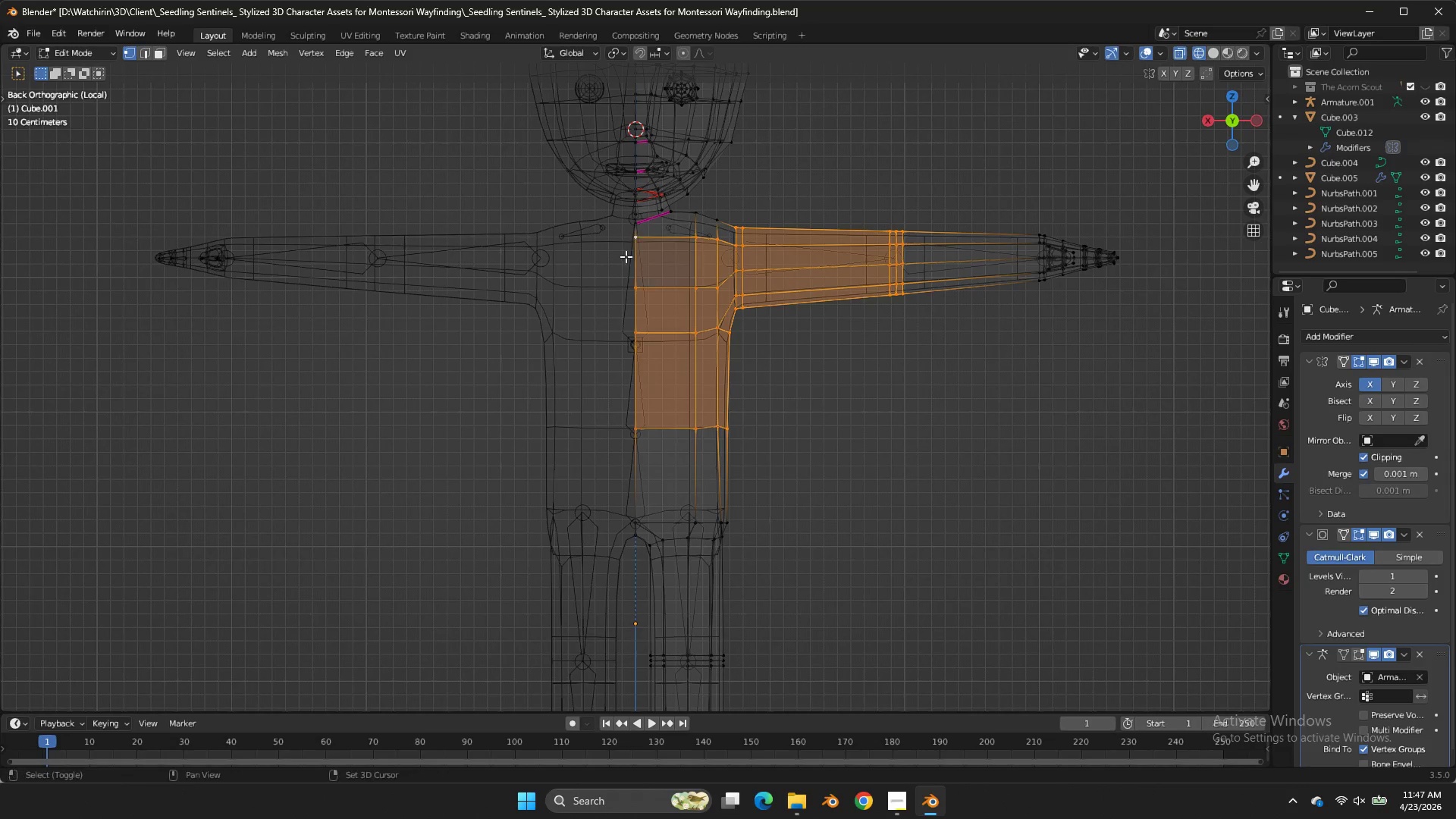 
left_click_drag(start_coordinate=[655, 249], to_coordinate=[626, 256])
 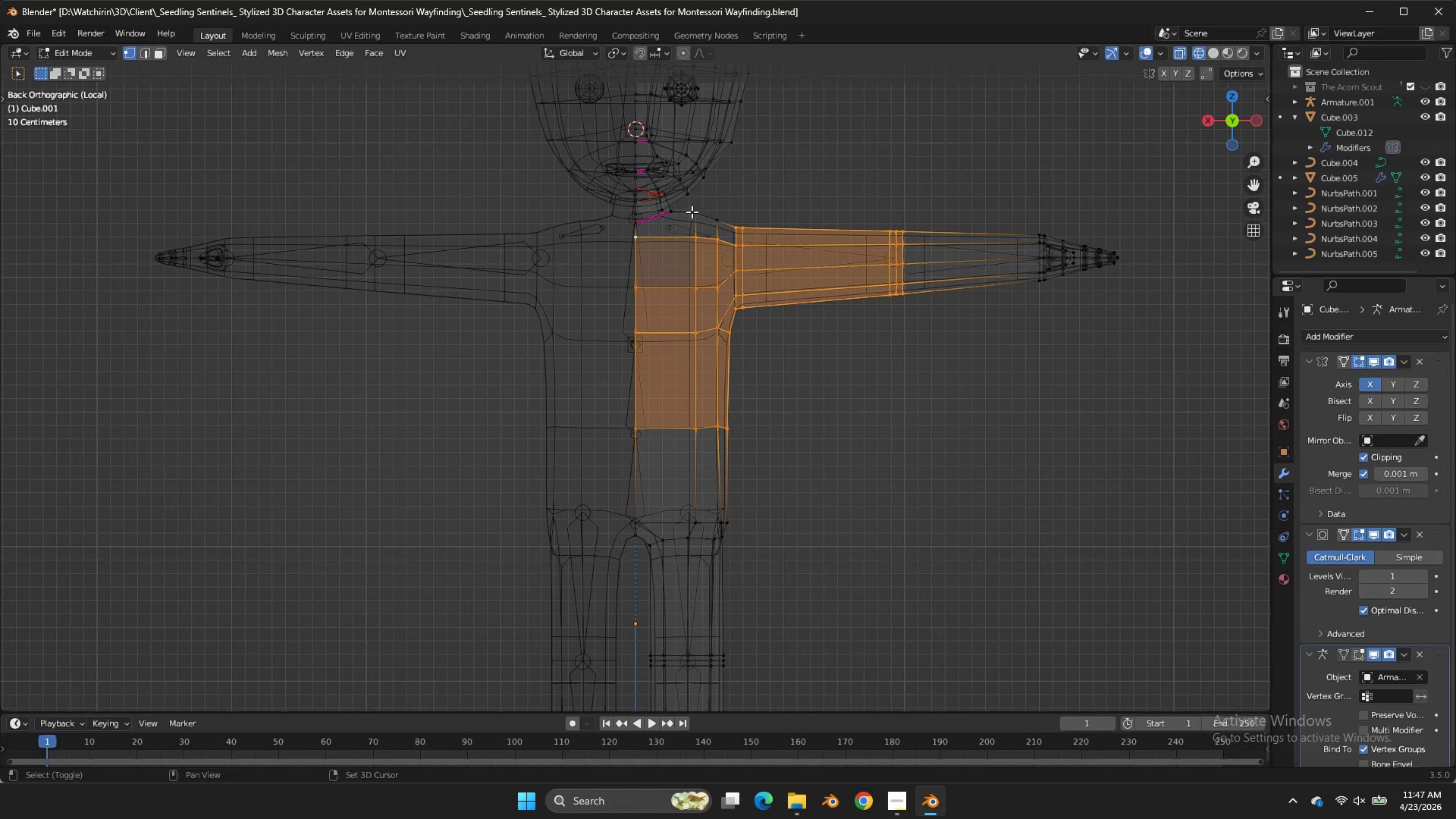 
triple_click([626, 256])
 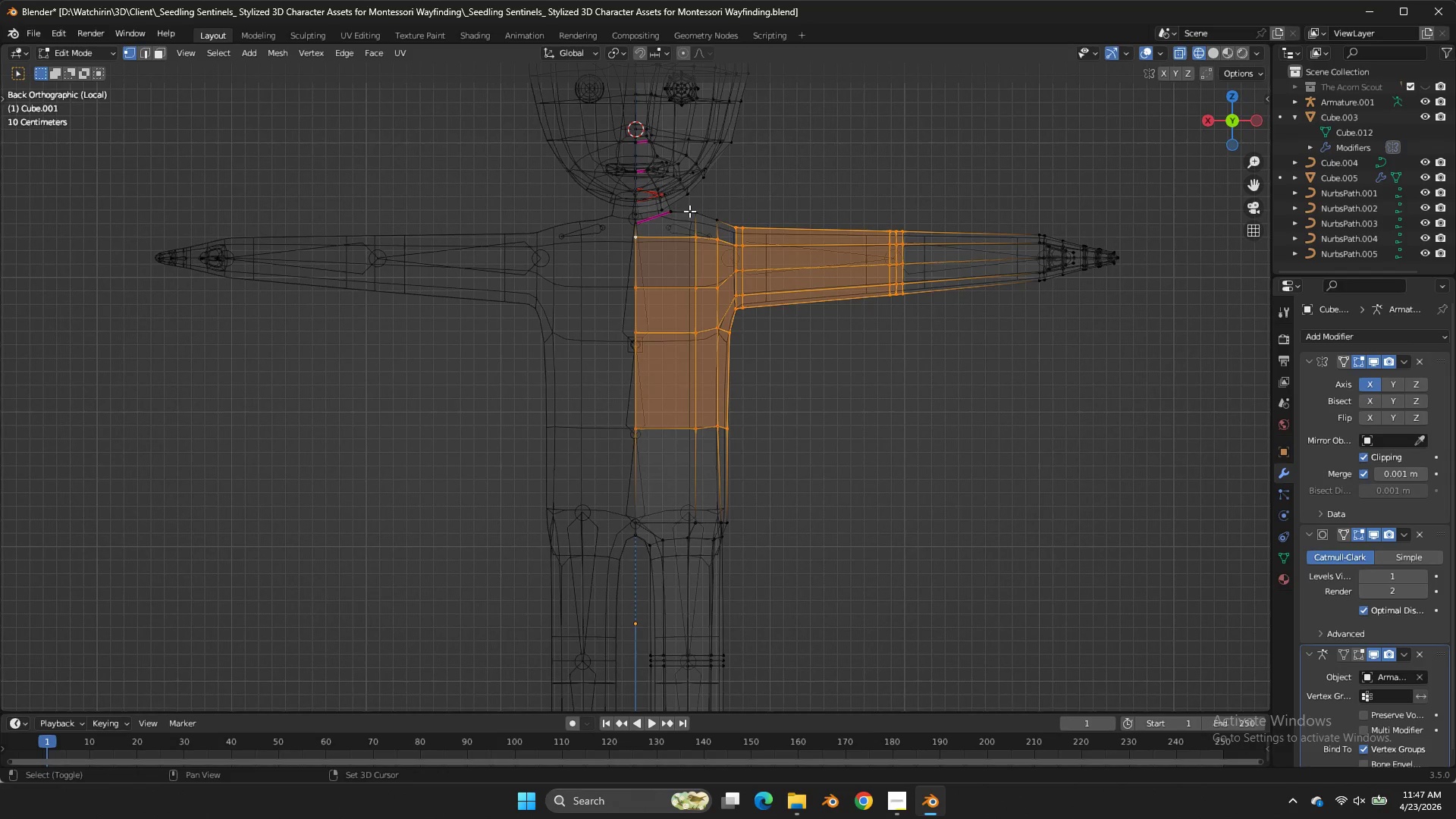 
left_click([693, 208])
 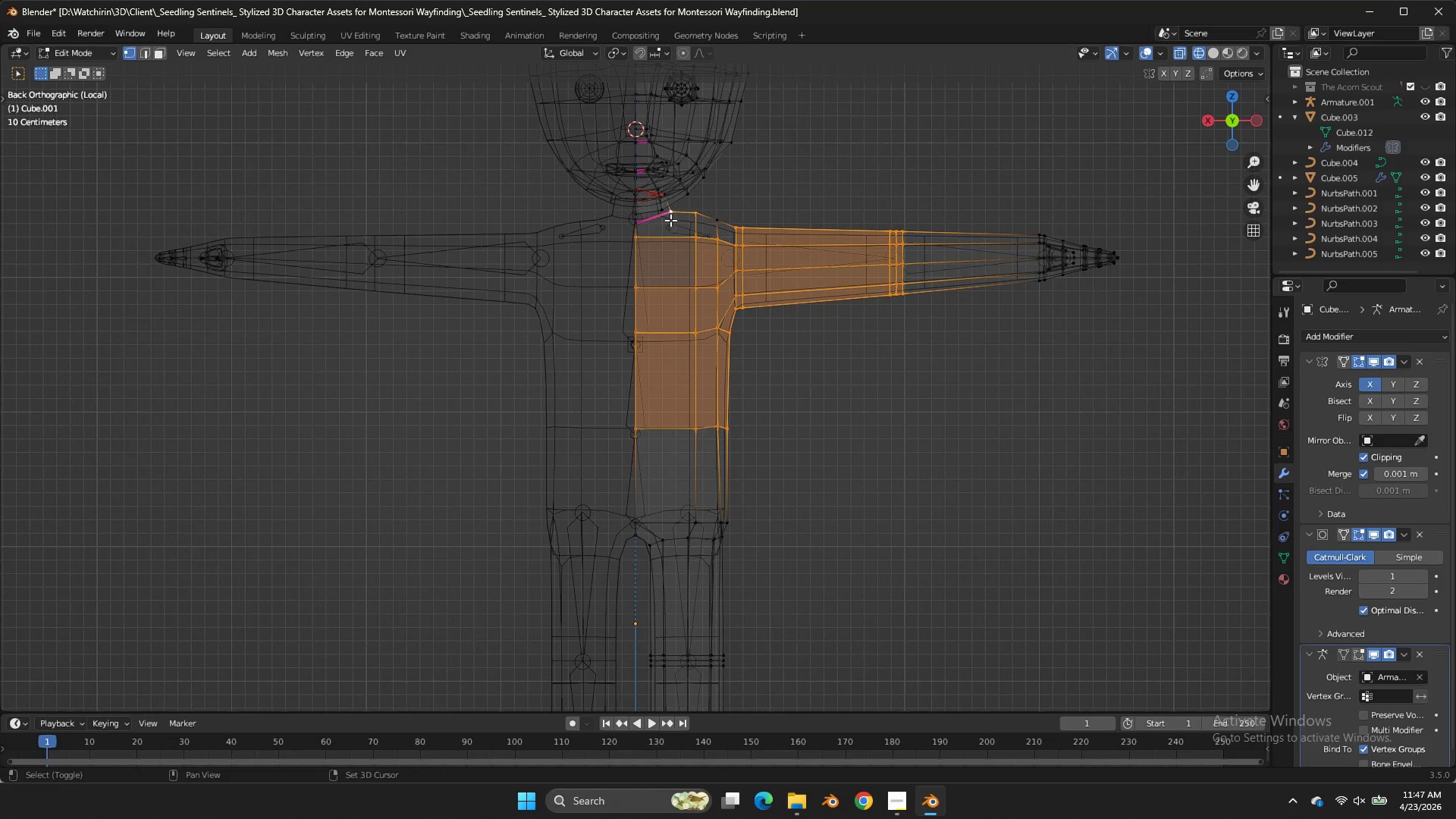 
triple_click([670, 220])
 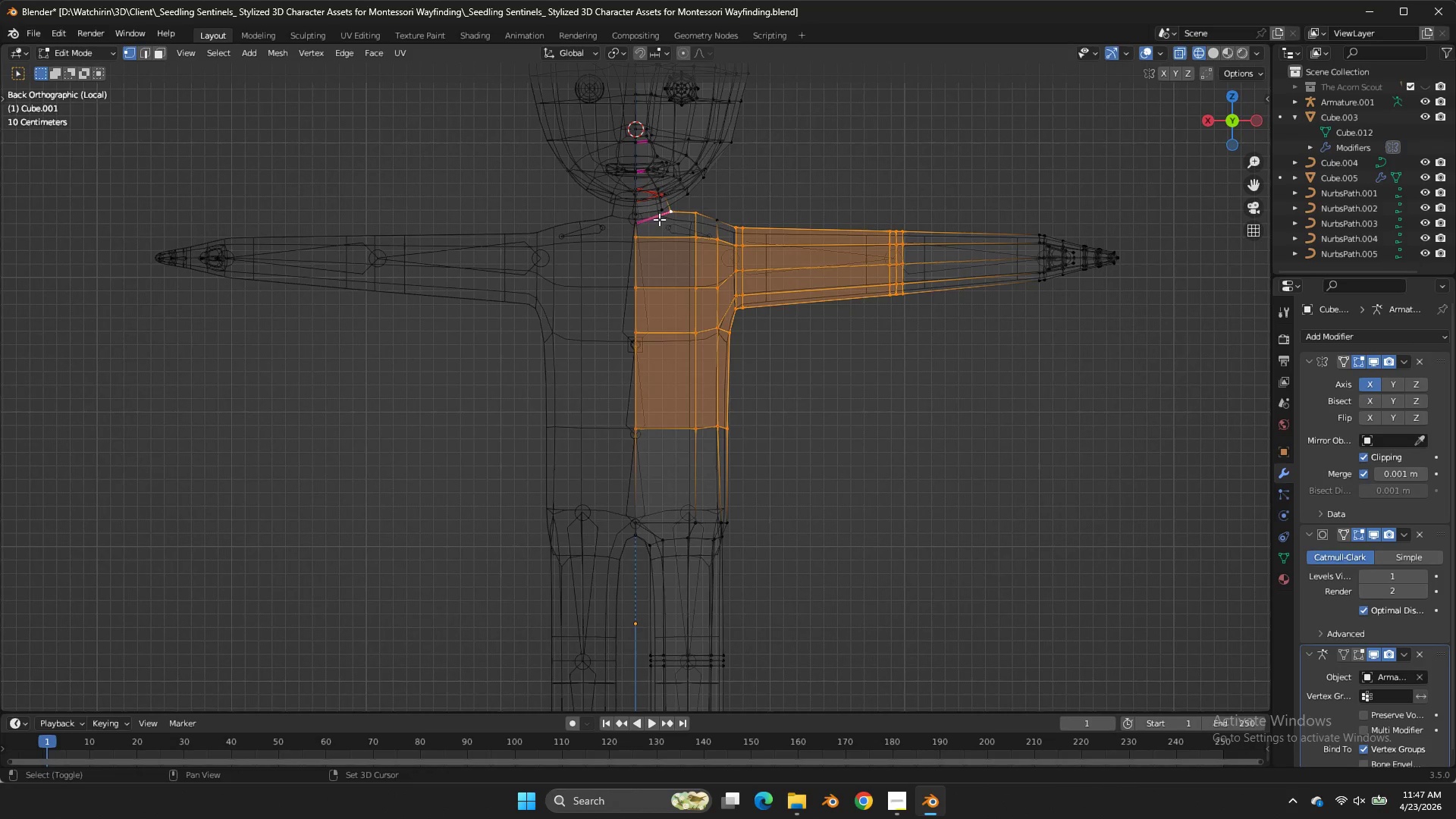 
key(Alt+Shift+AltLeft)
 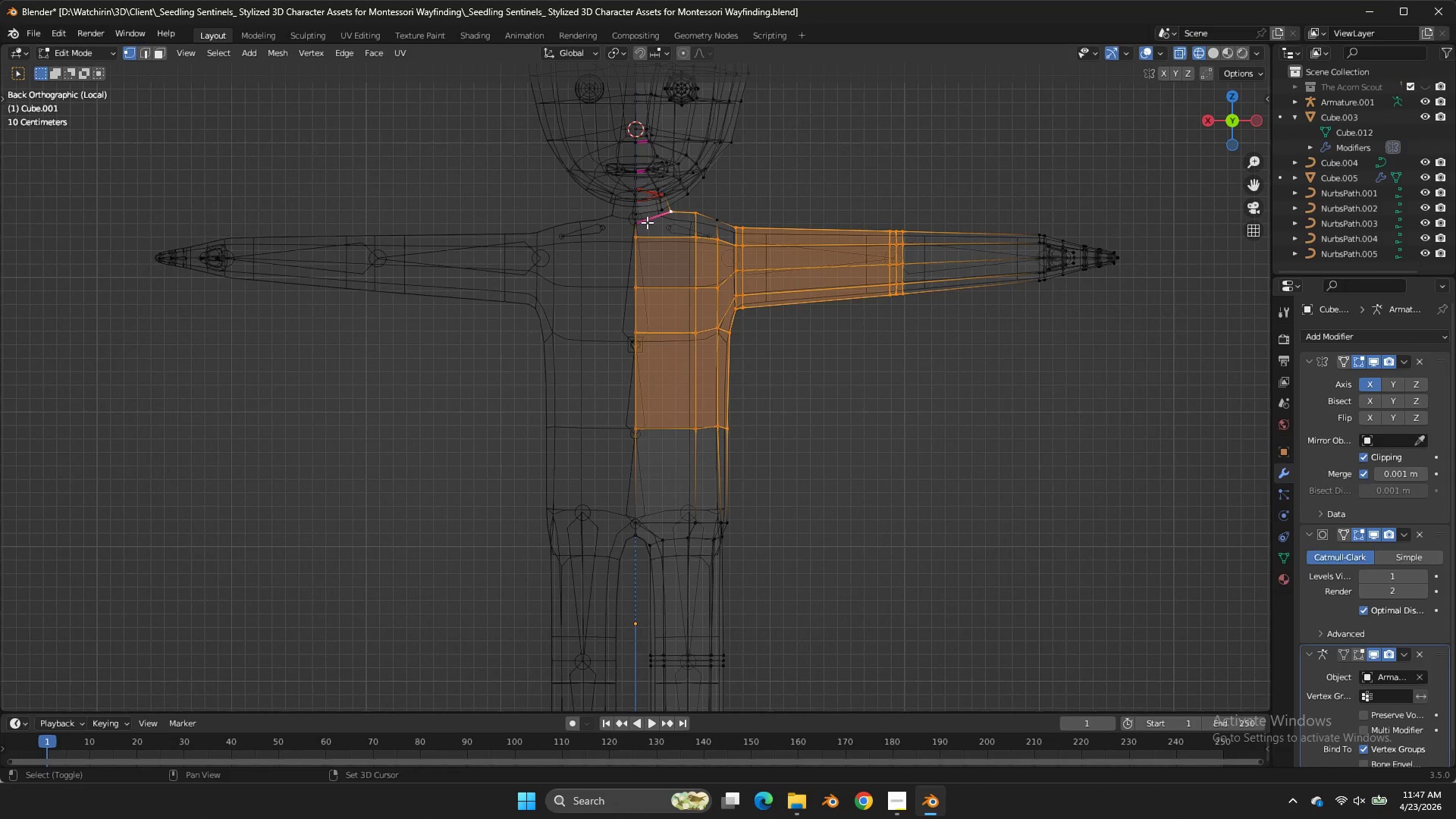 
double_click([647, 222])
 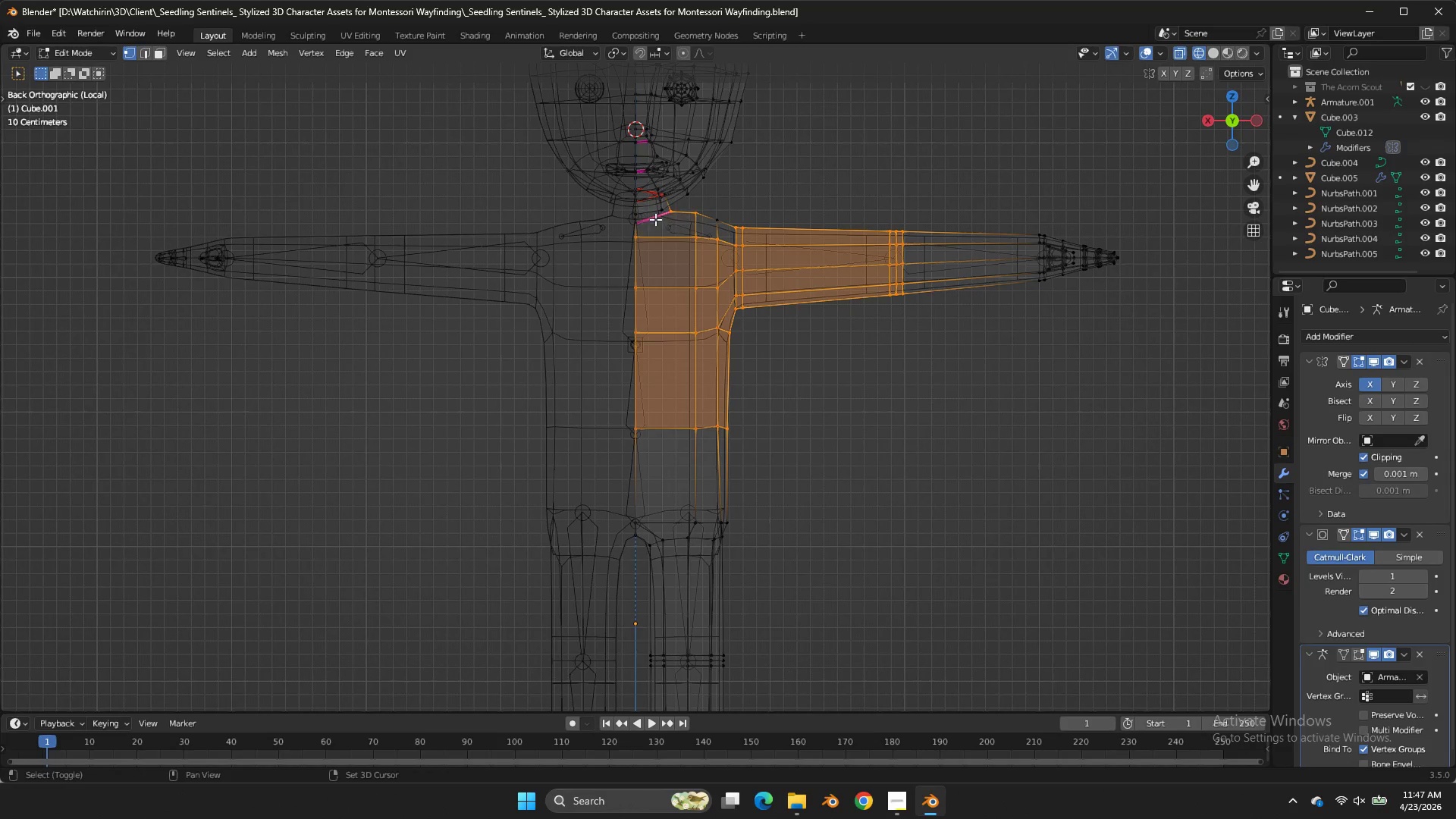 
triple_click([647, 222])
 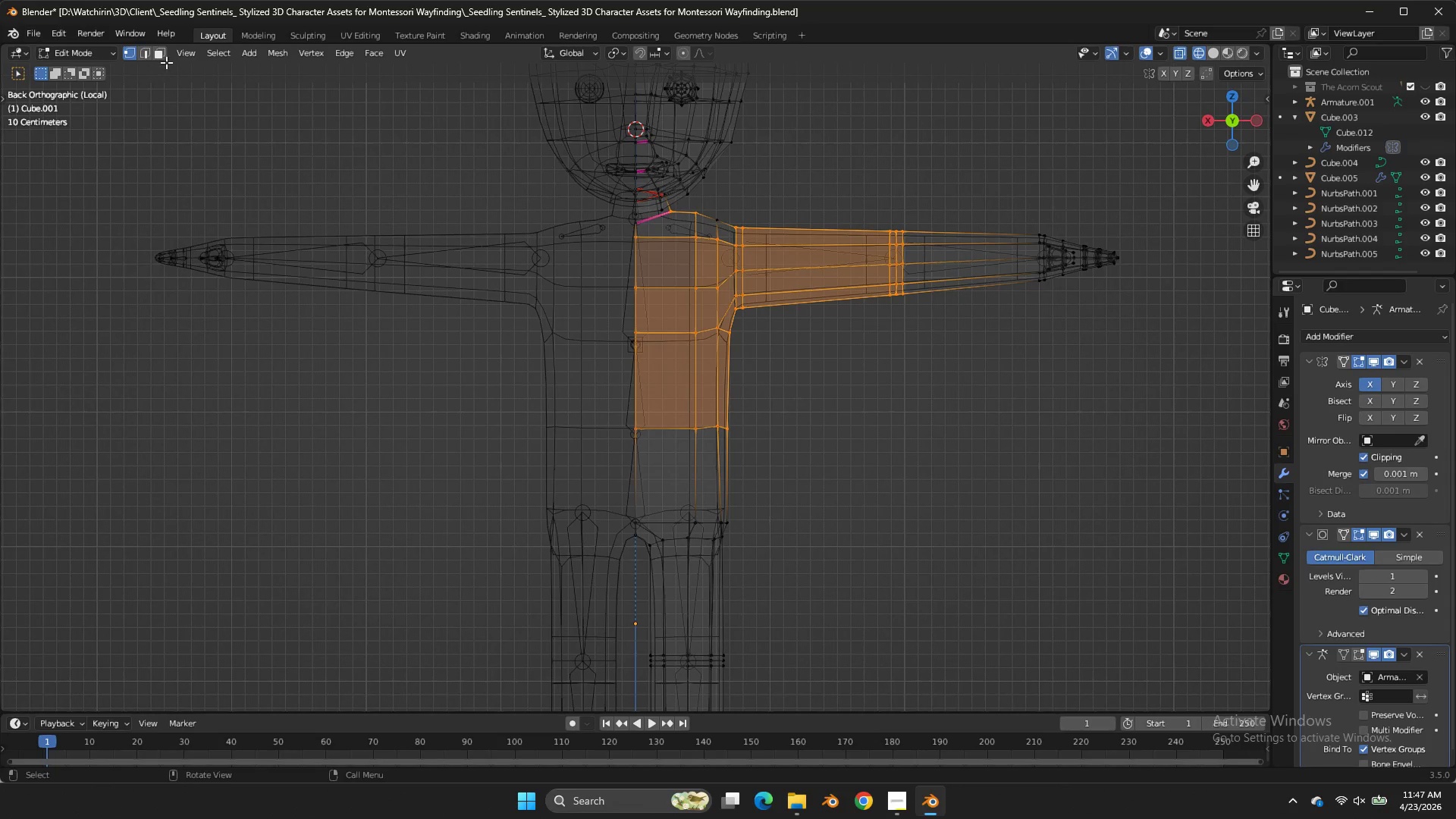 
left_click([158, 54])
 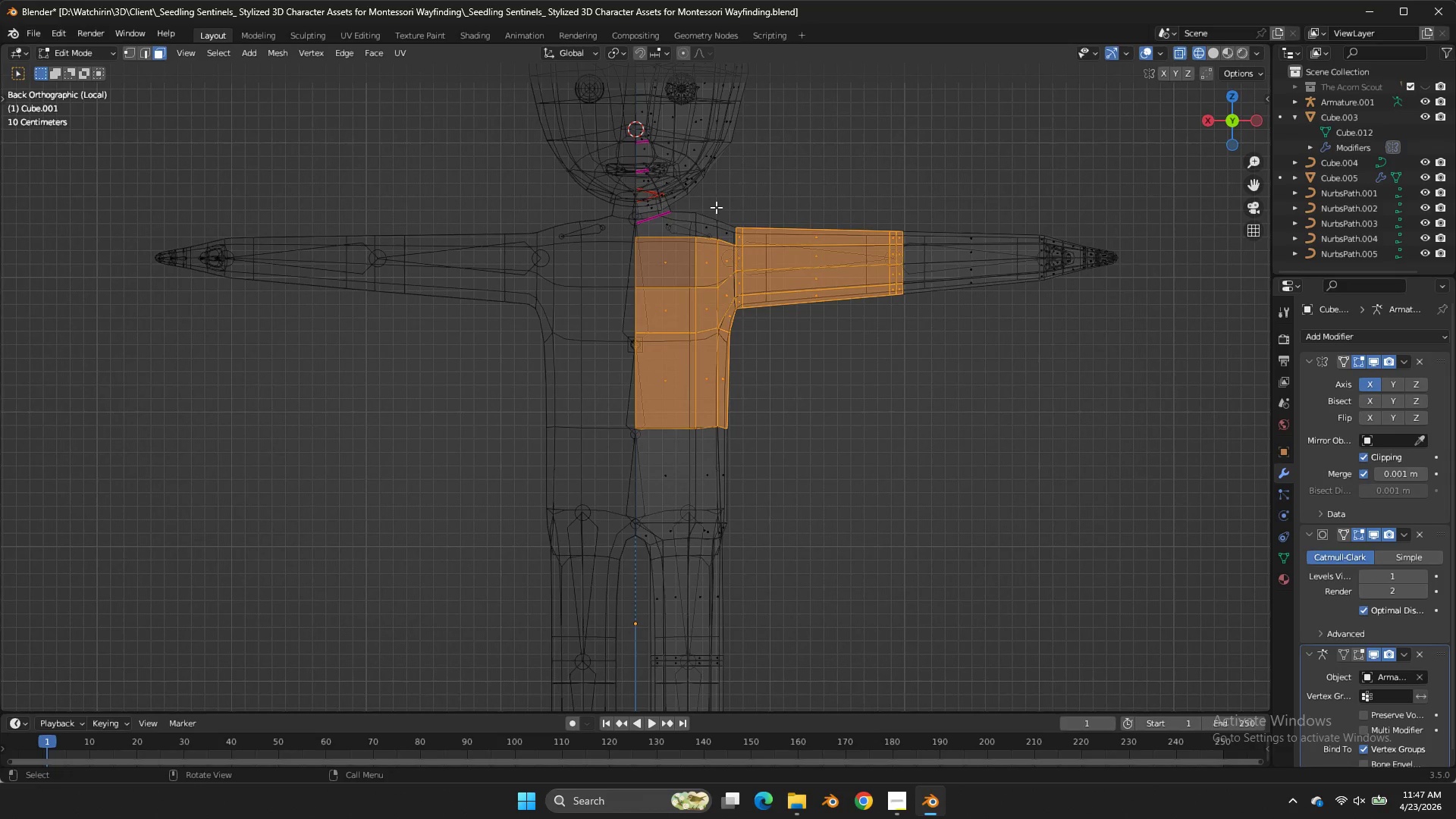 
hold_key(key=ShiftLeft, duration=1.19)
hold_key(key=AltLeft, duration=1.02)
double_click([686, 213])
 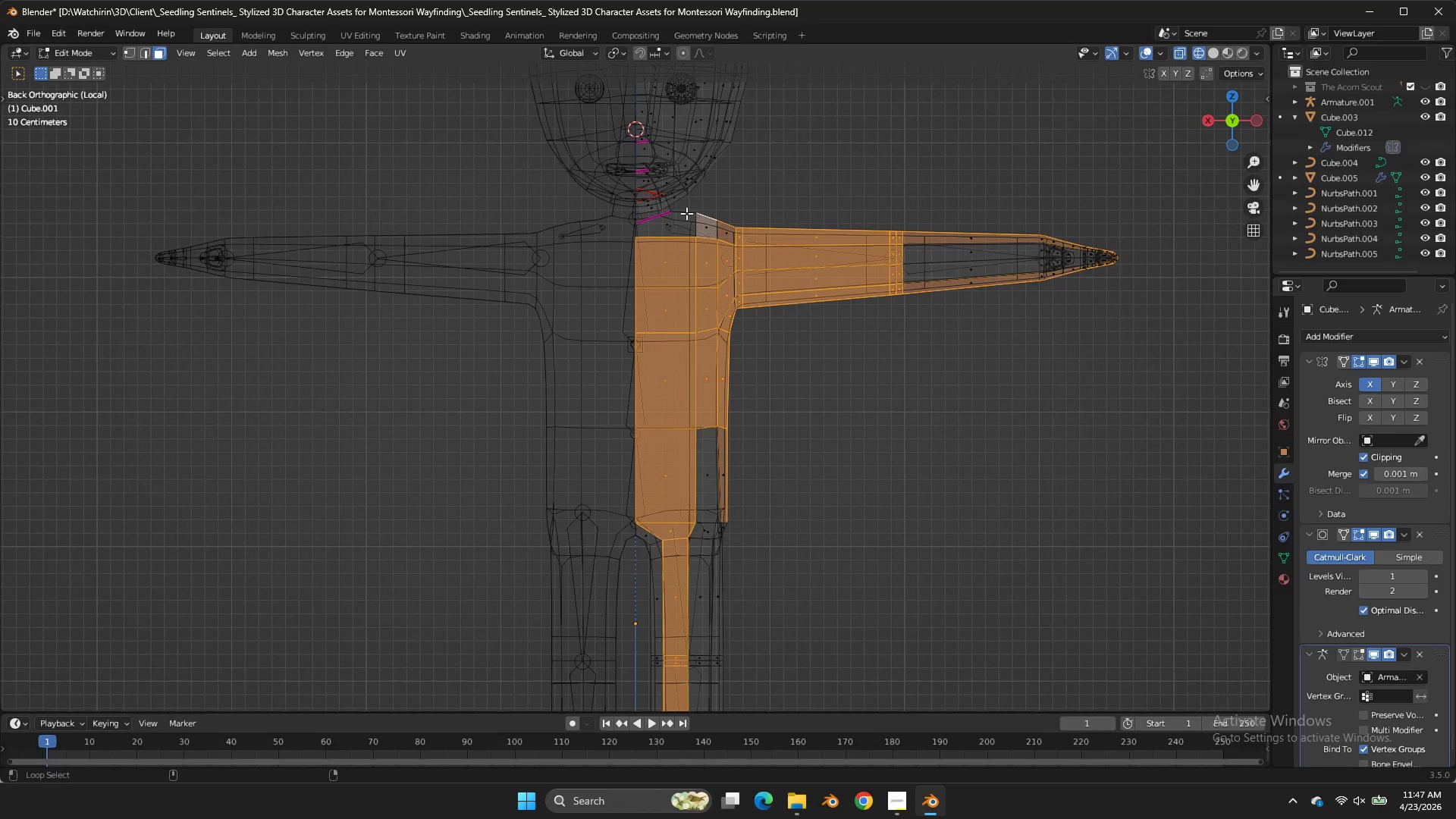 
triple_click([686, 213])
 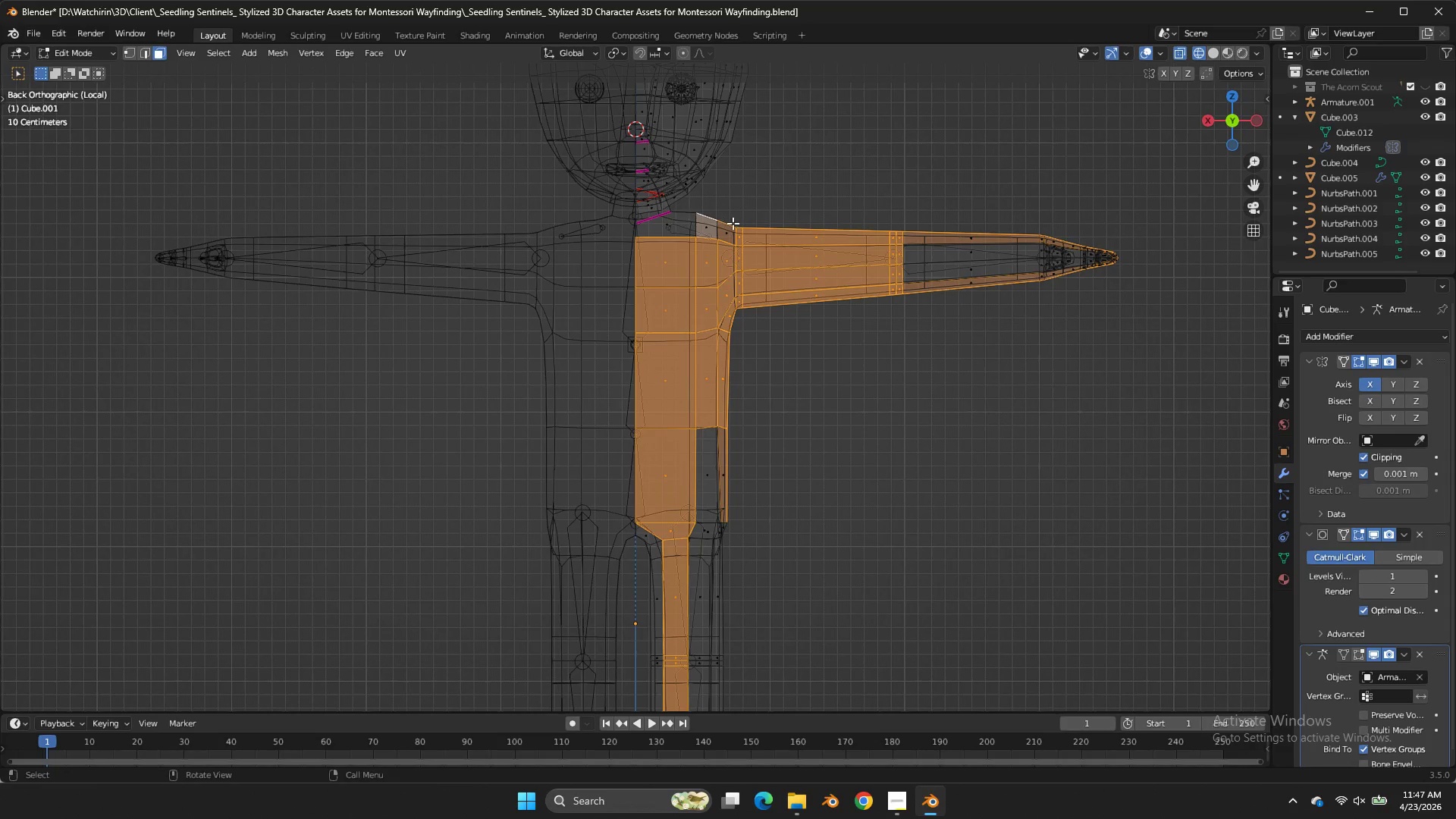 
triple_click([686, 213])
 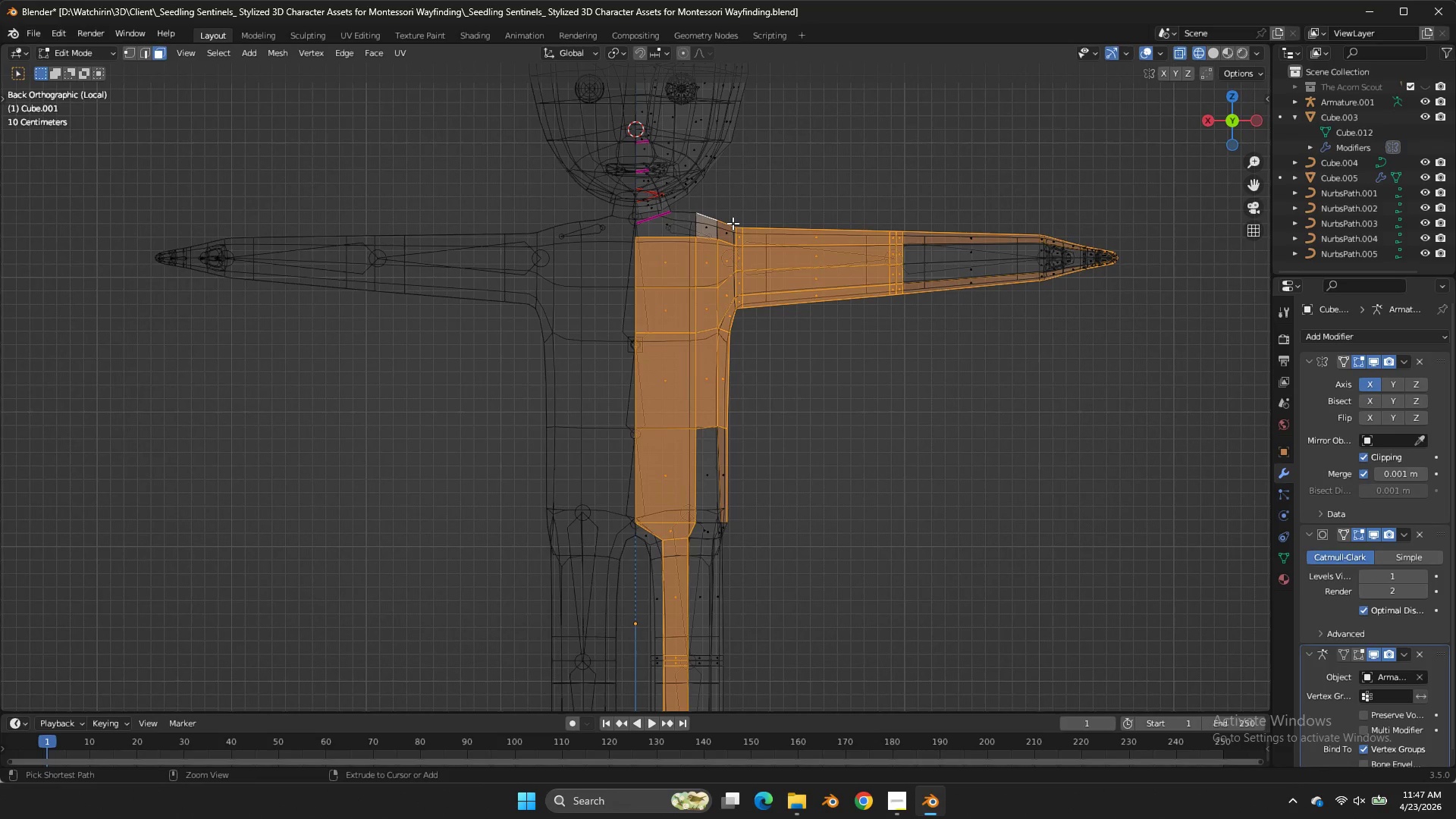 
key(Control+Z)
 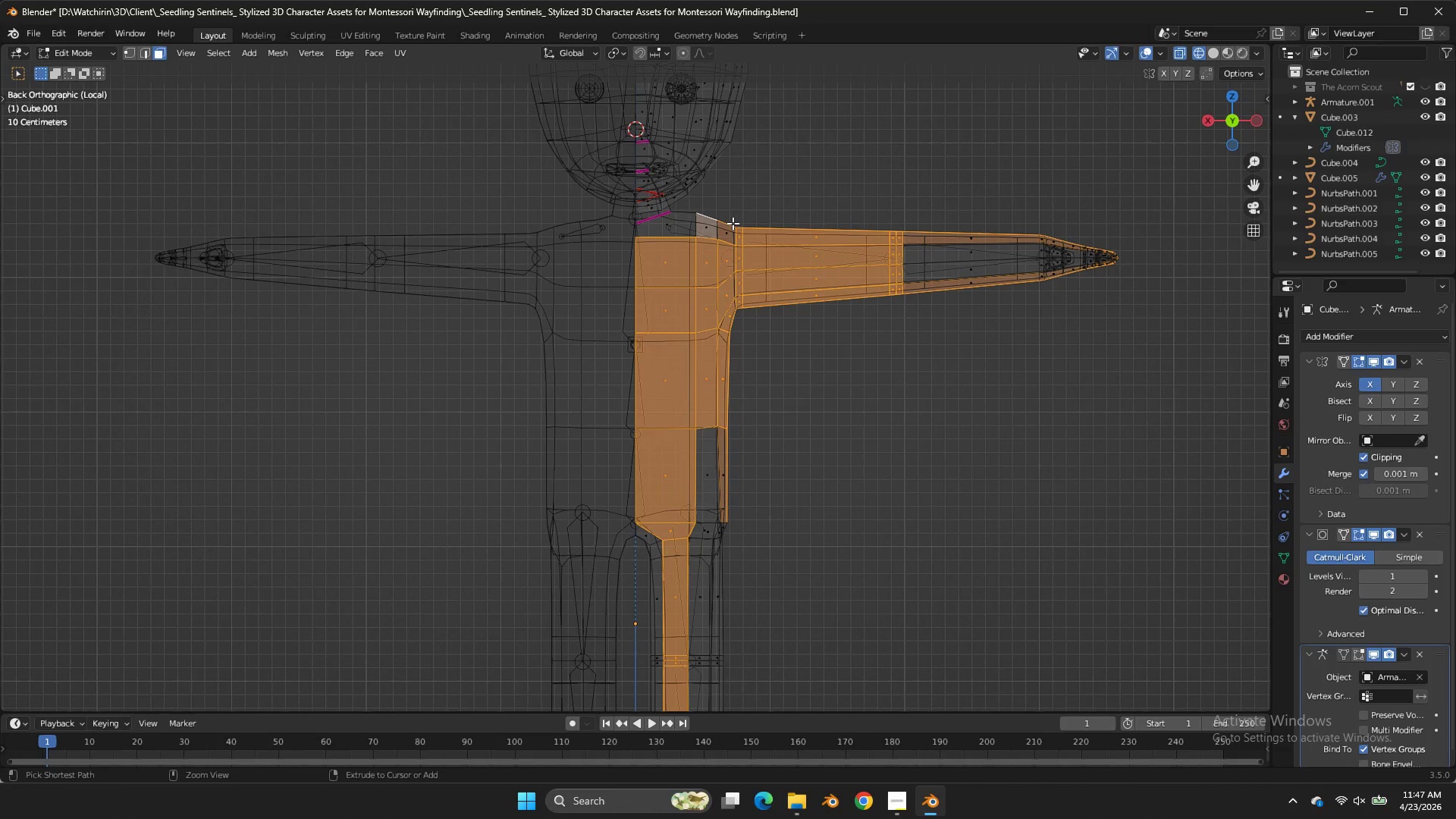 
key(Control+Z)
 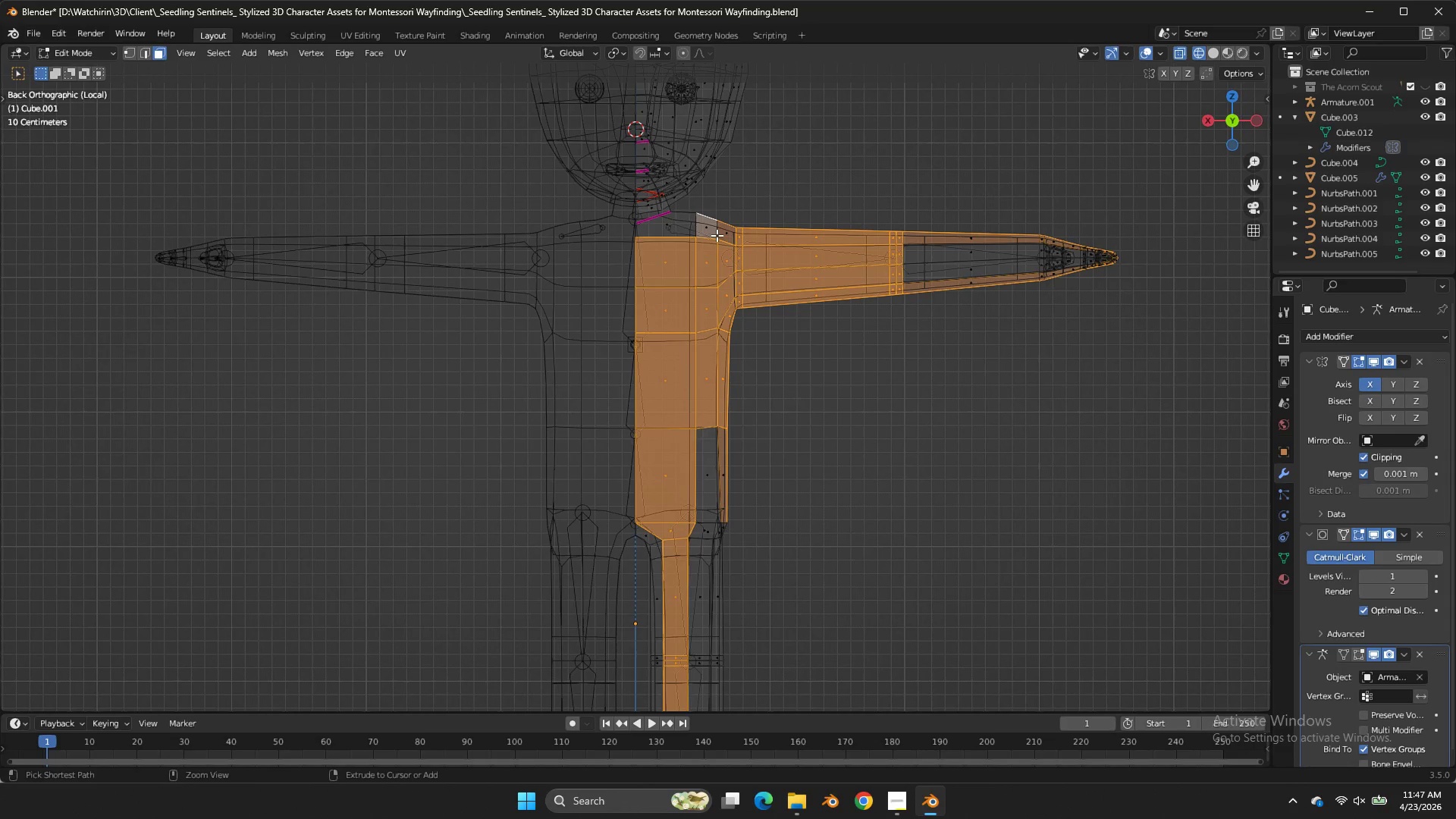 
key(Control+Z)
 